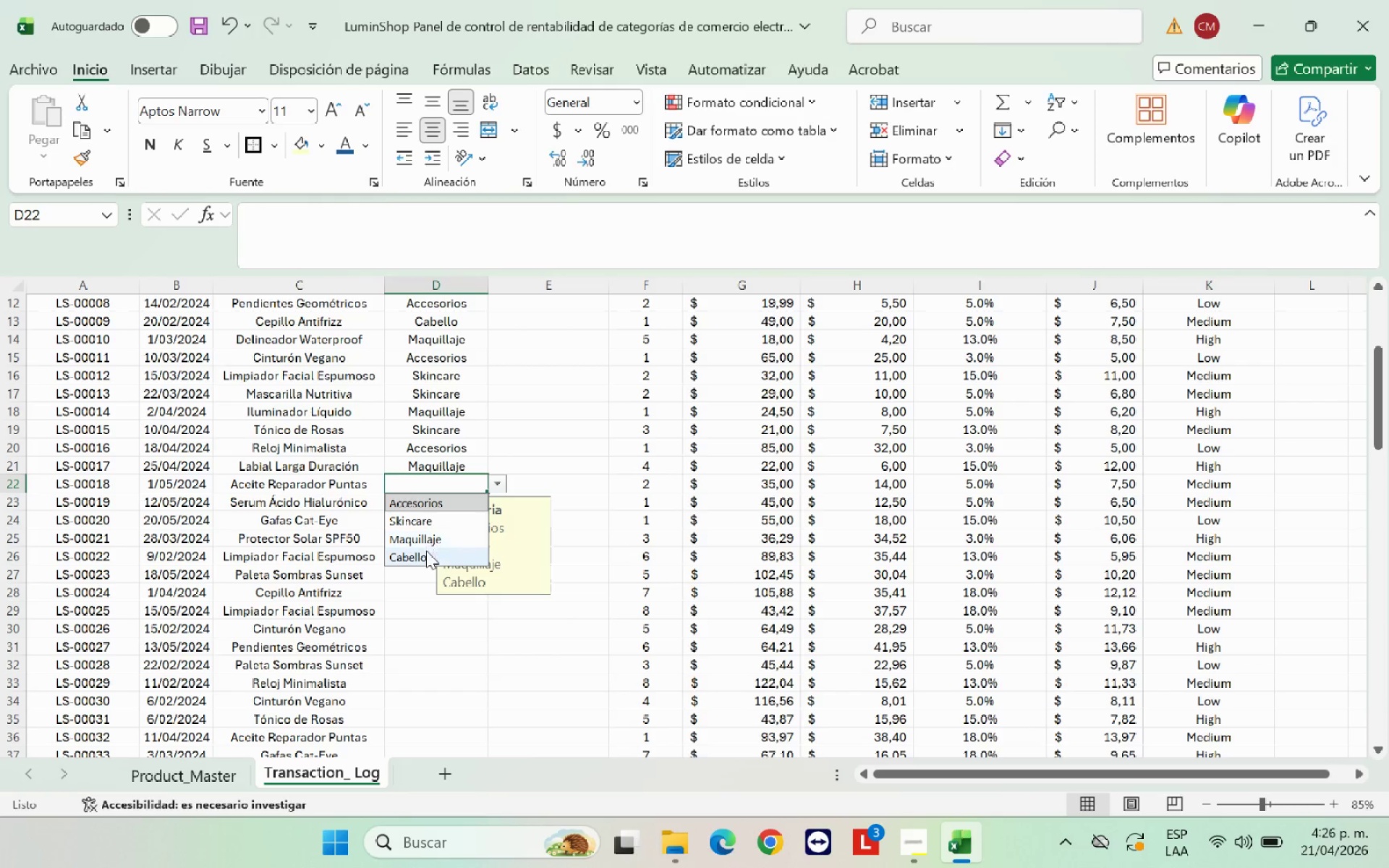 
left_click([423, 555])
 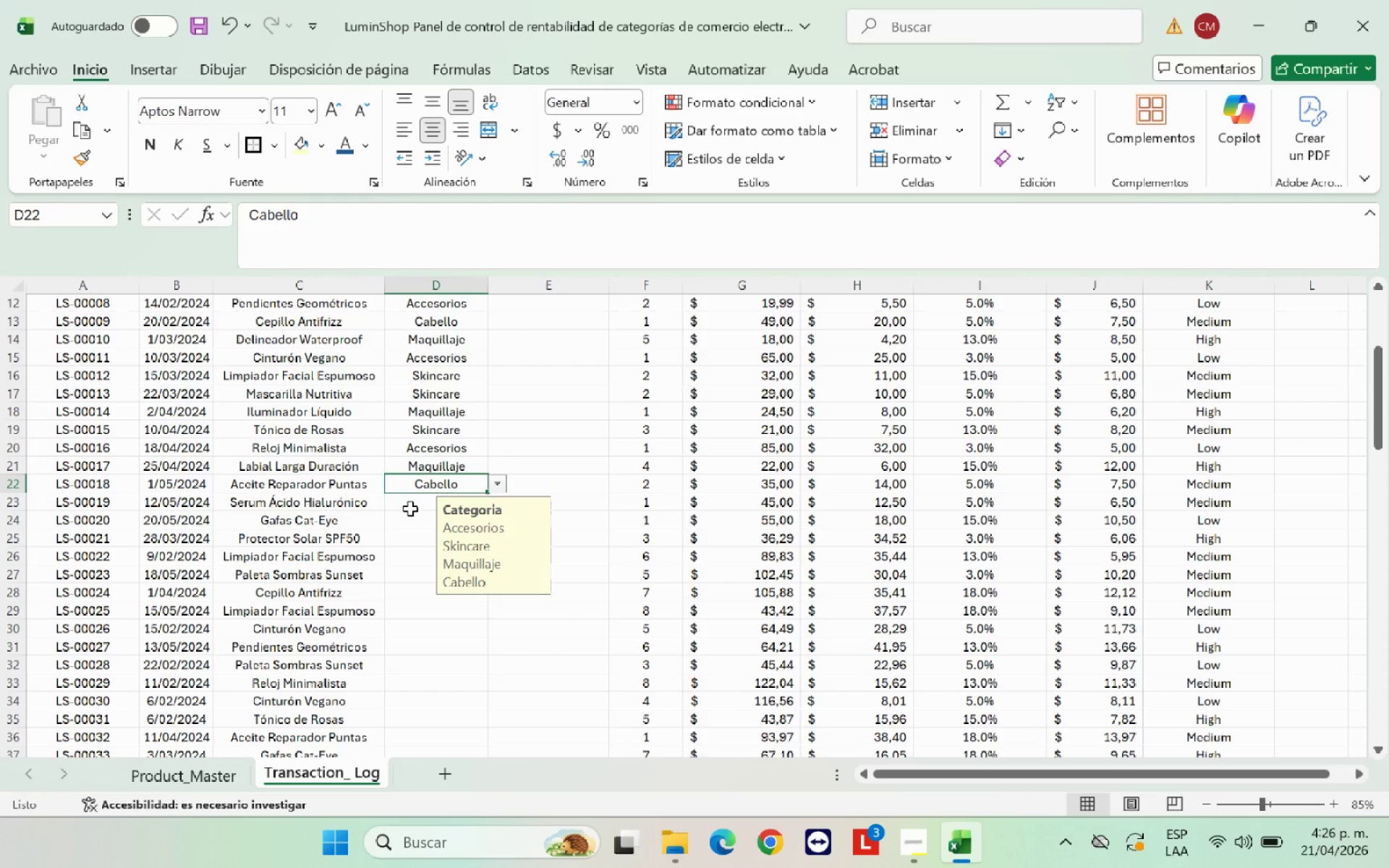 
left_click([410, 509])
 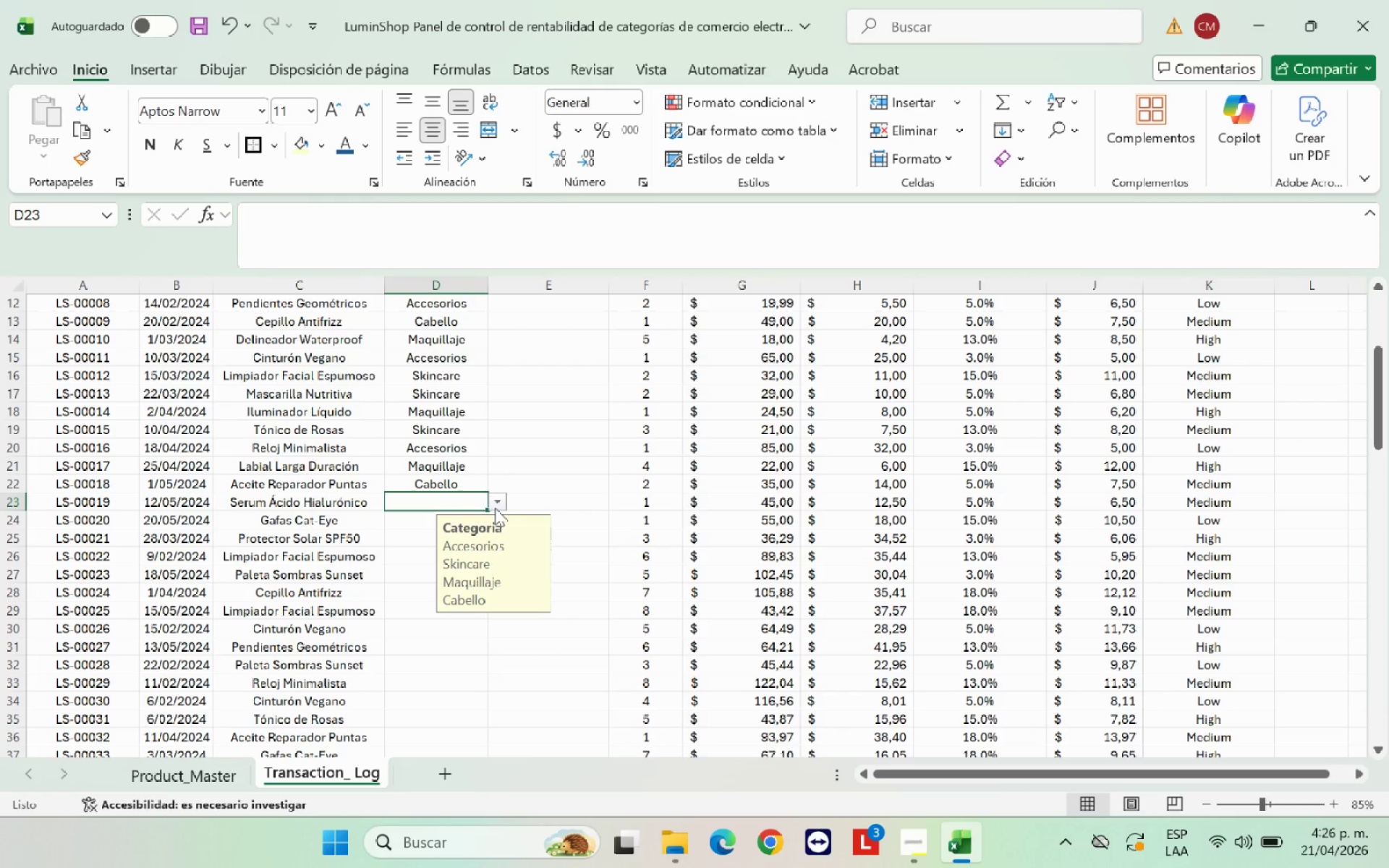 
left_click([498, 504])
 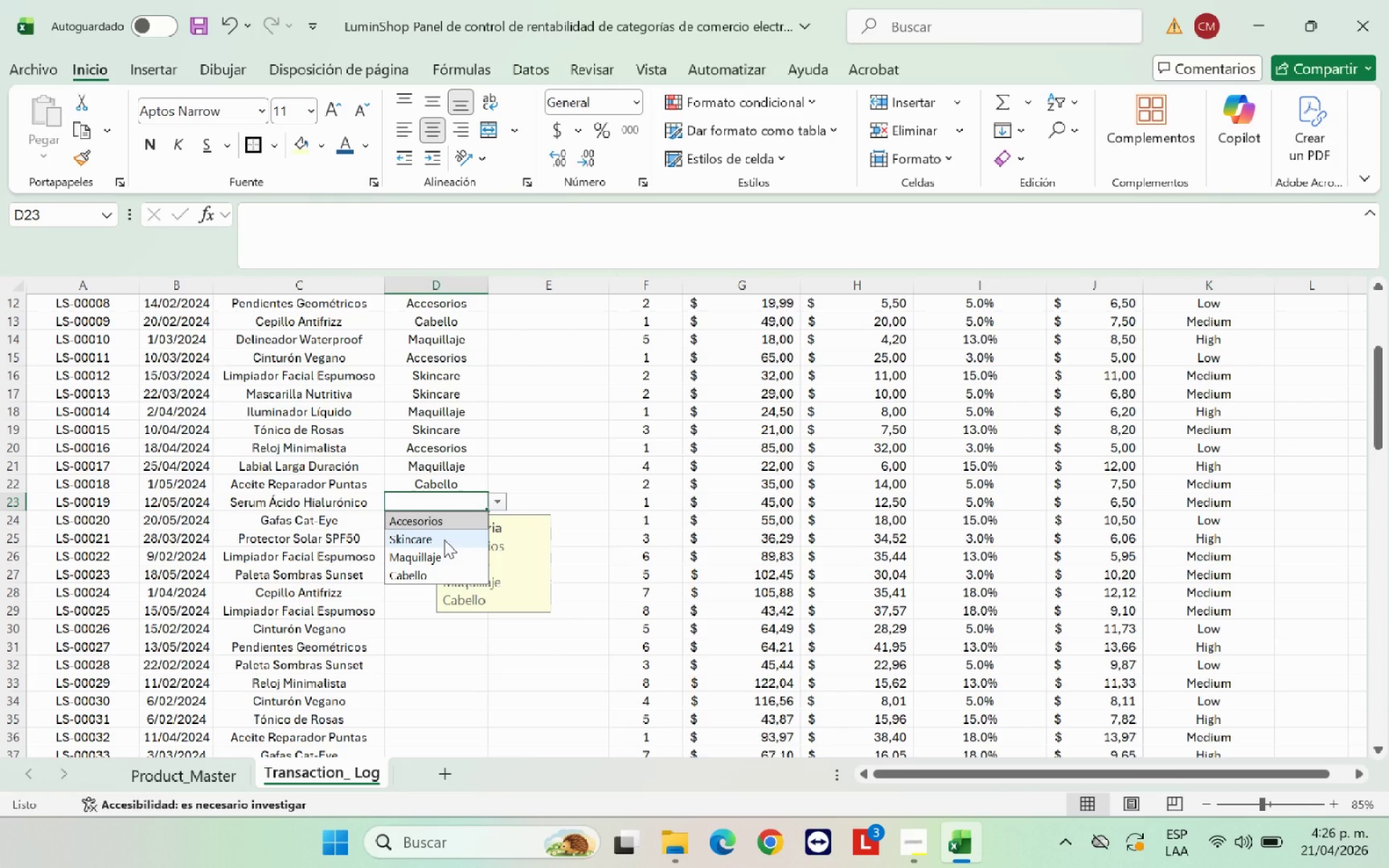 
left_click([444, 540])
 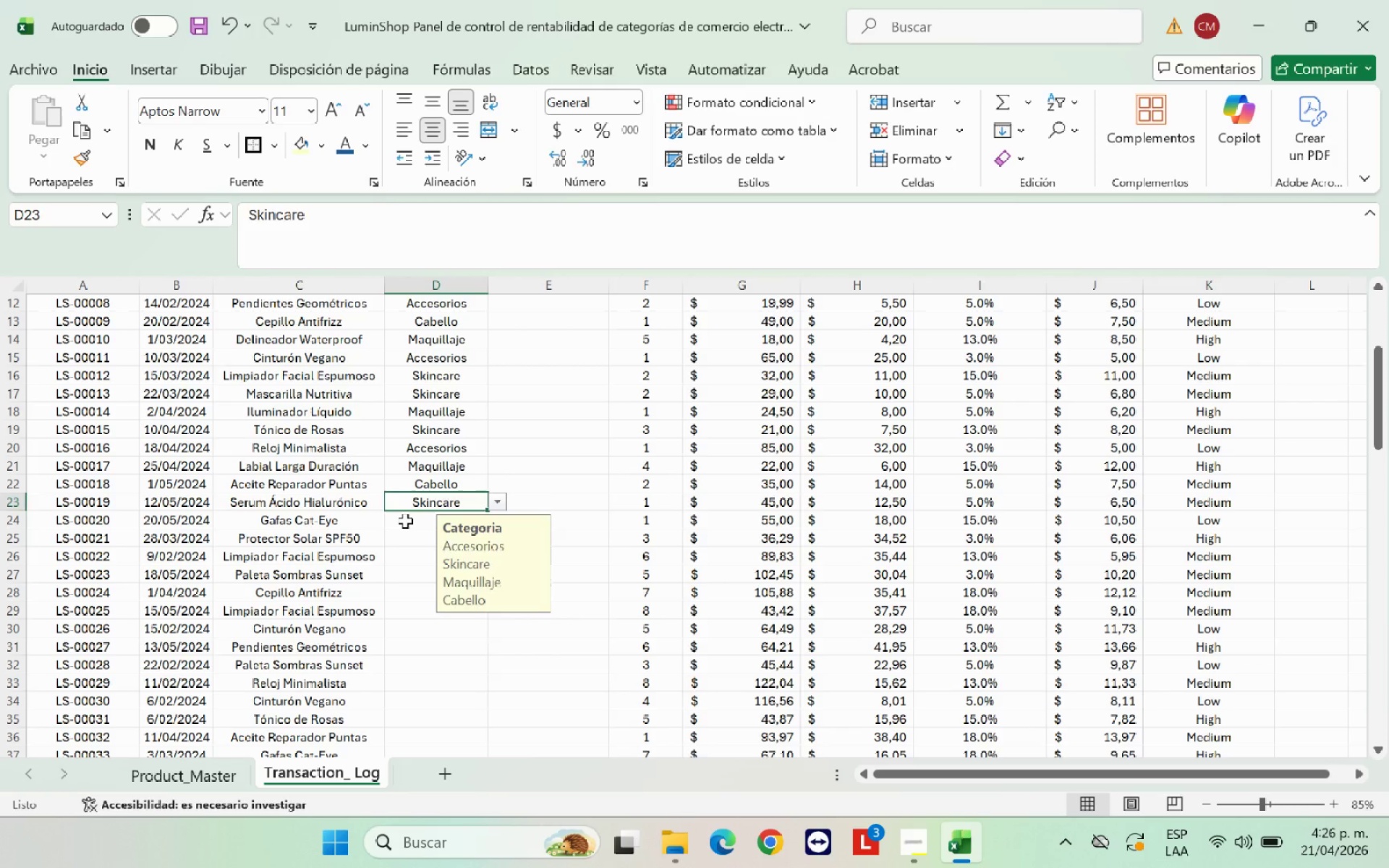 
left_click([405, 521])
 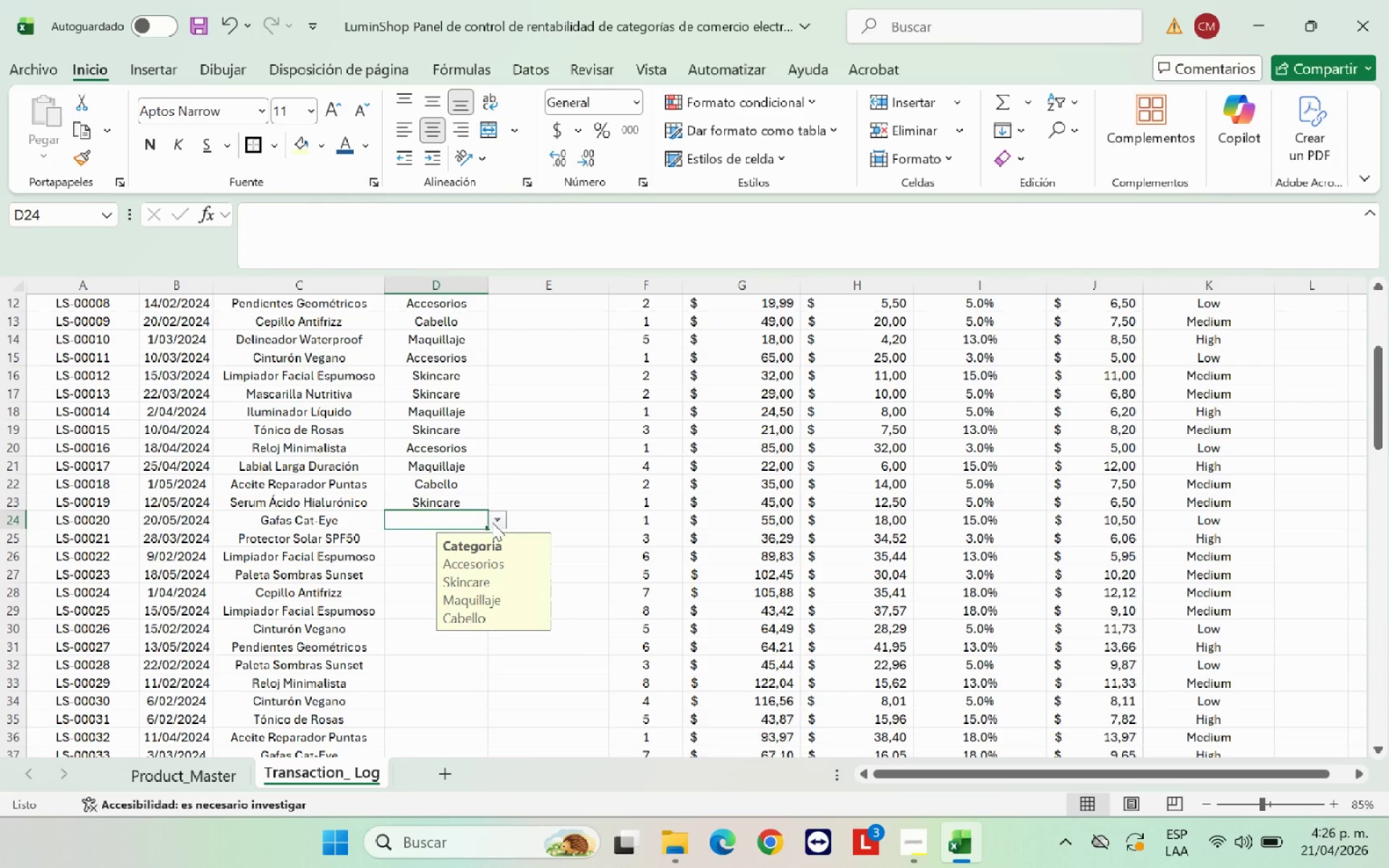 
left_click([492, 522])
 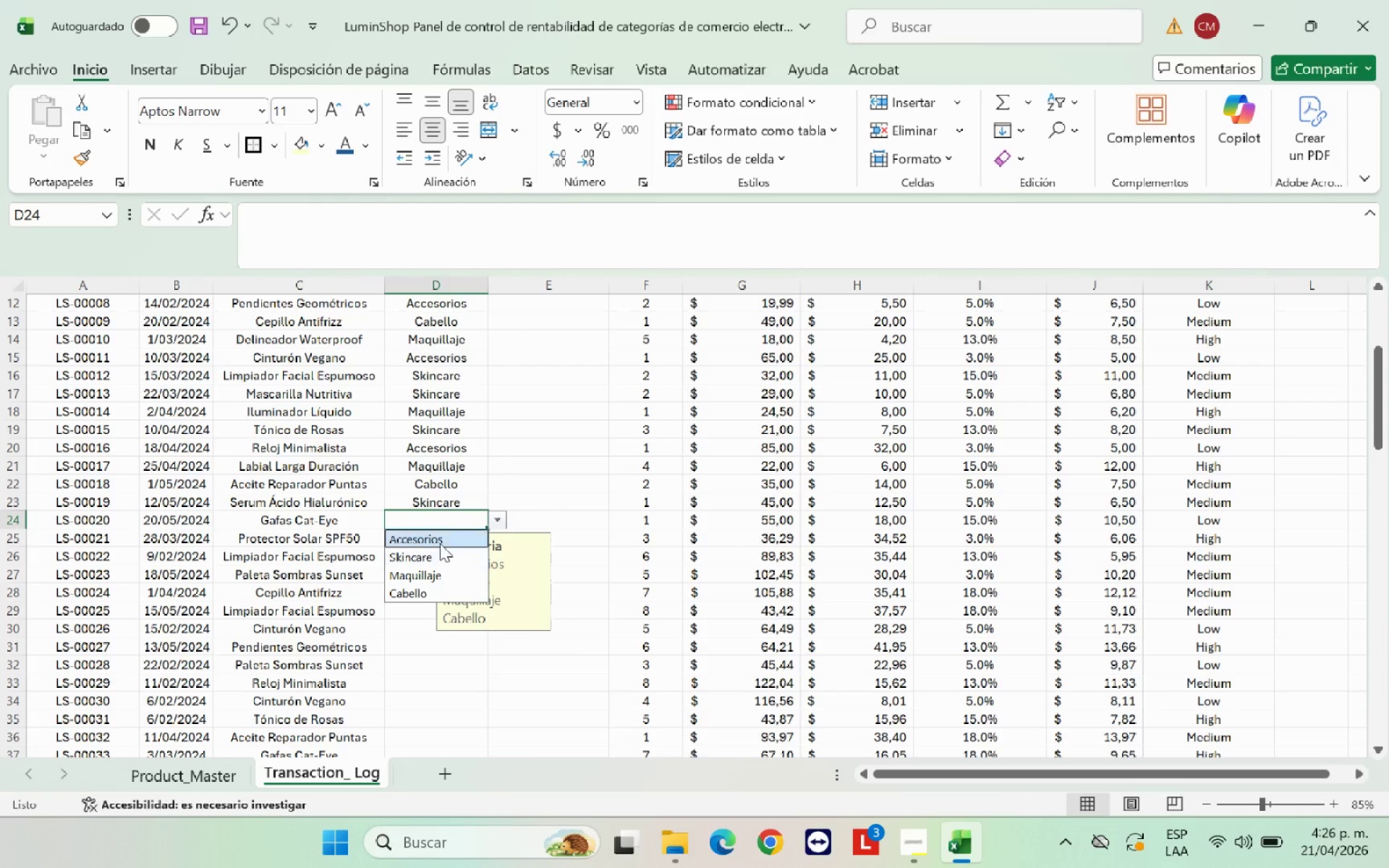 
left_click([440, 542])
 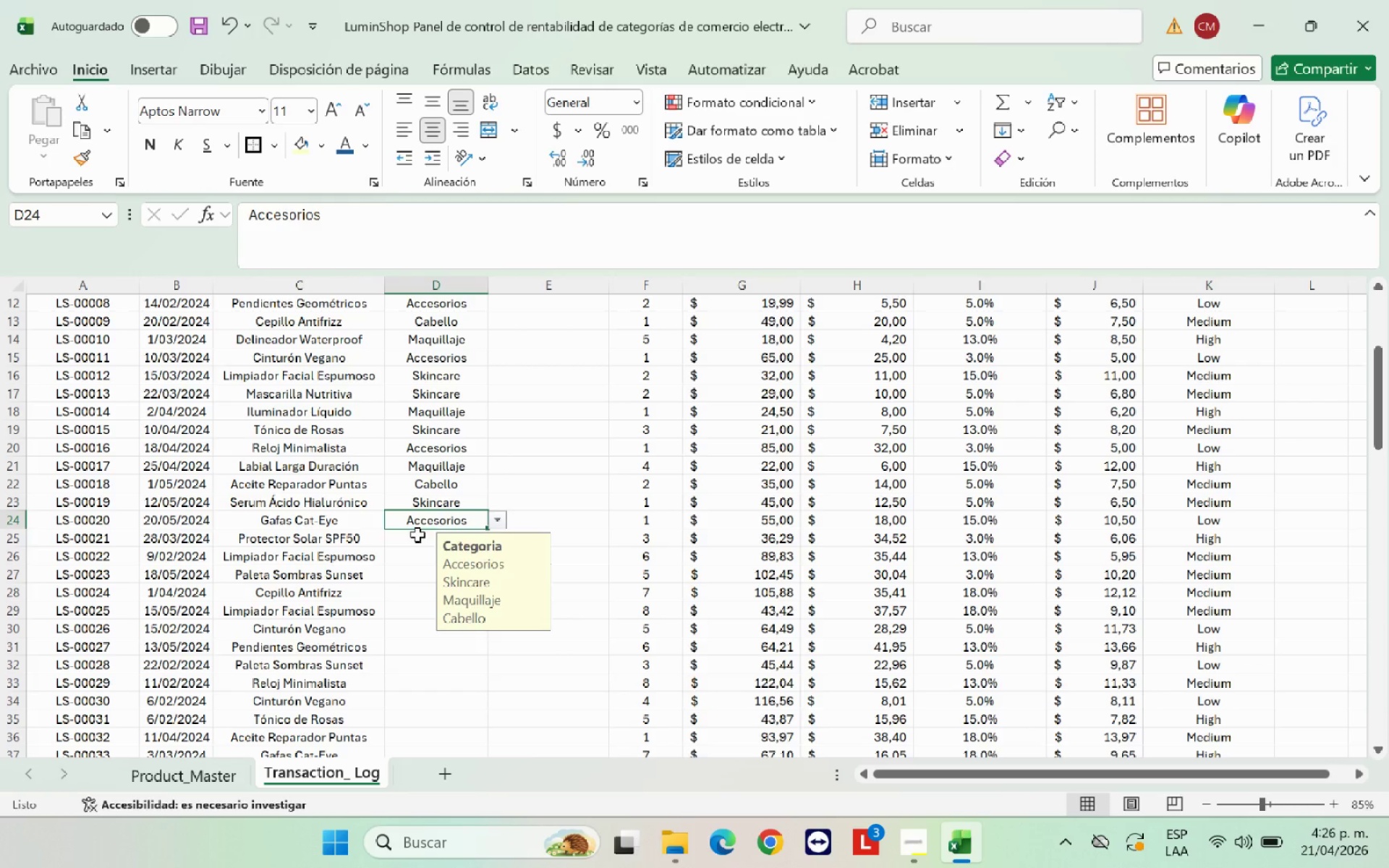 
left_click([417, 535])
 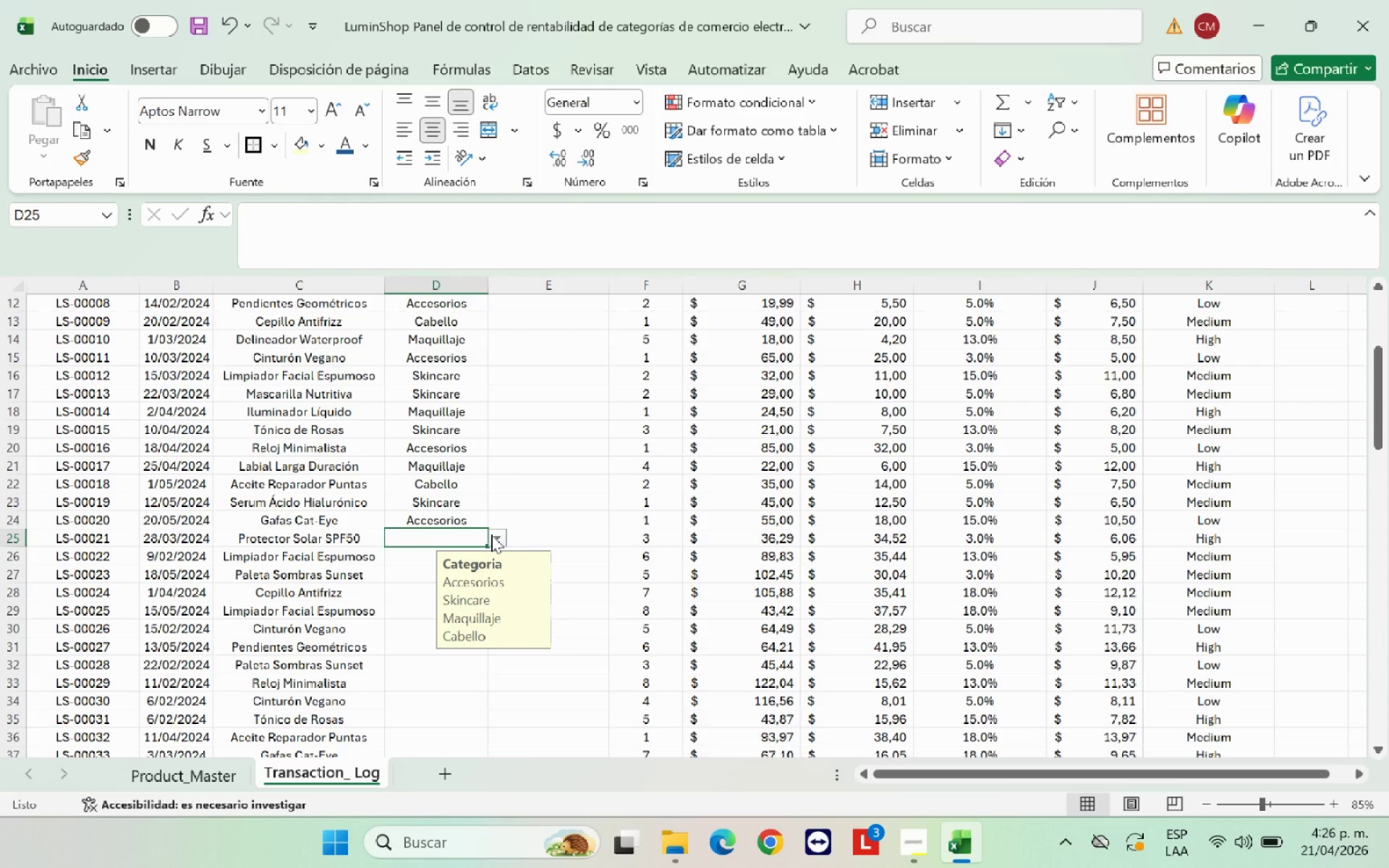 
left_click([491, 535])
 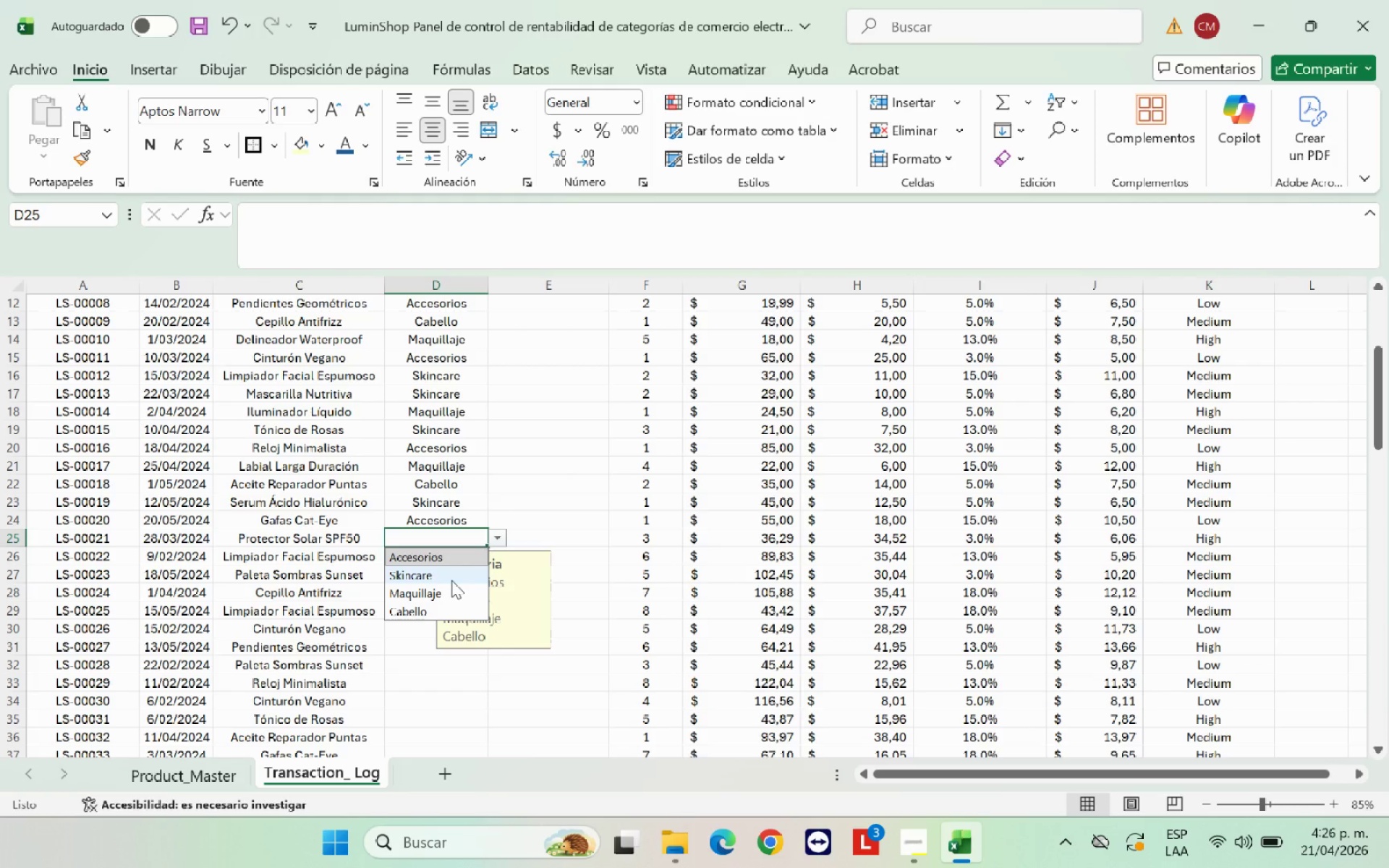 
left_click([454, 558])
 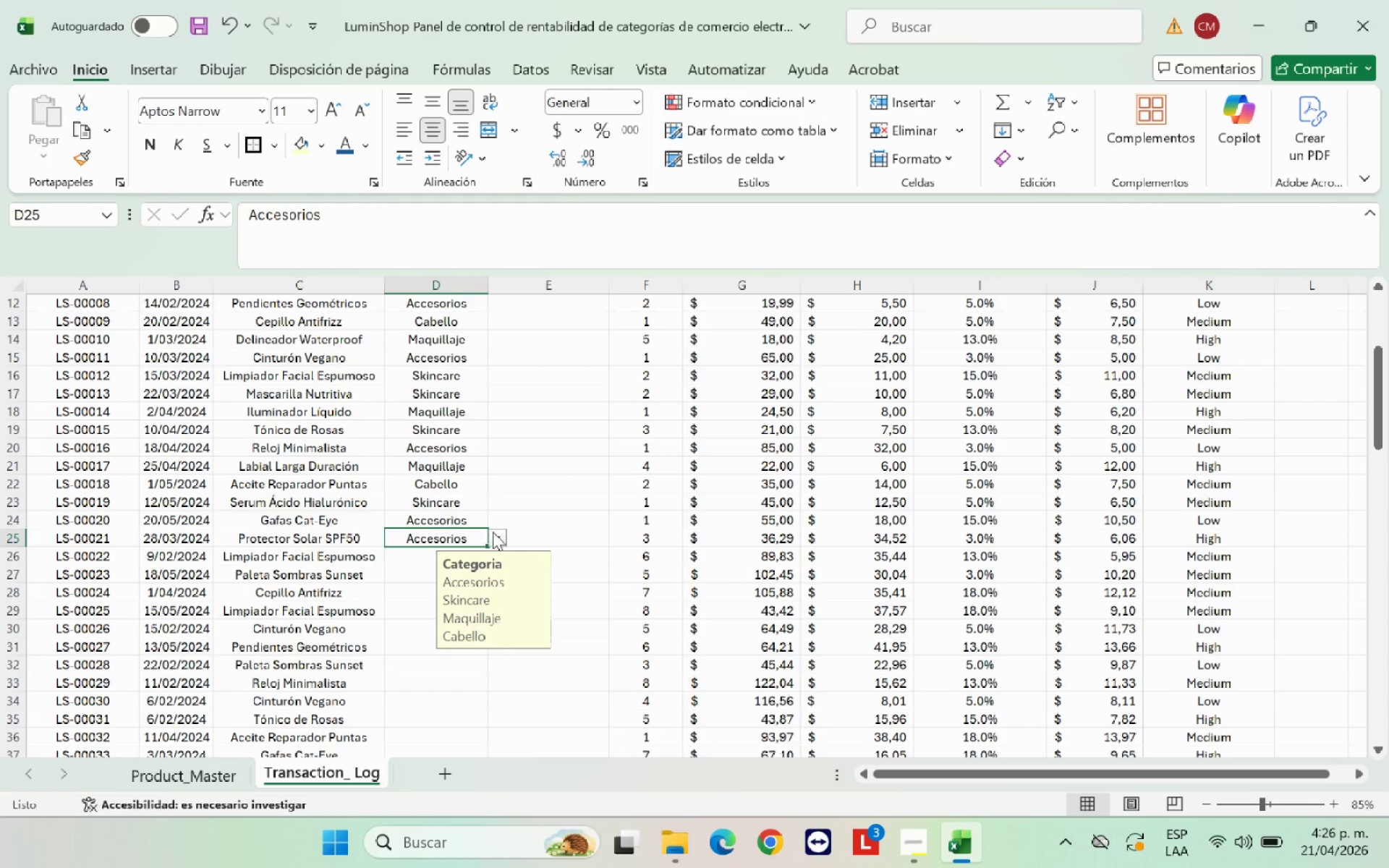 
left_click([493, 532])
 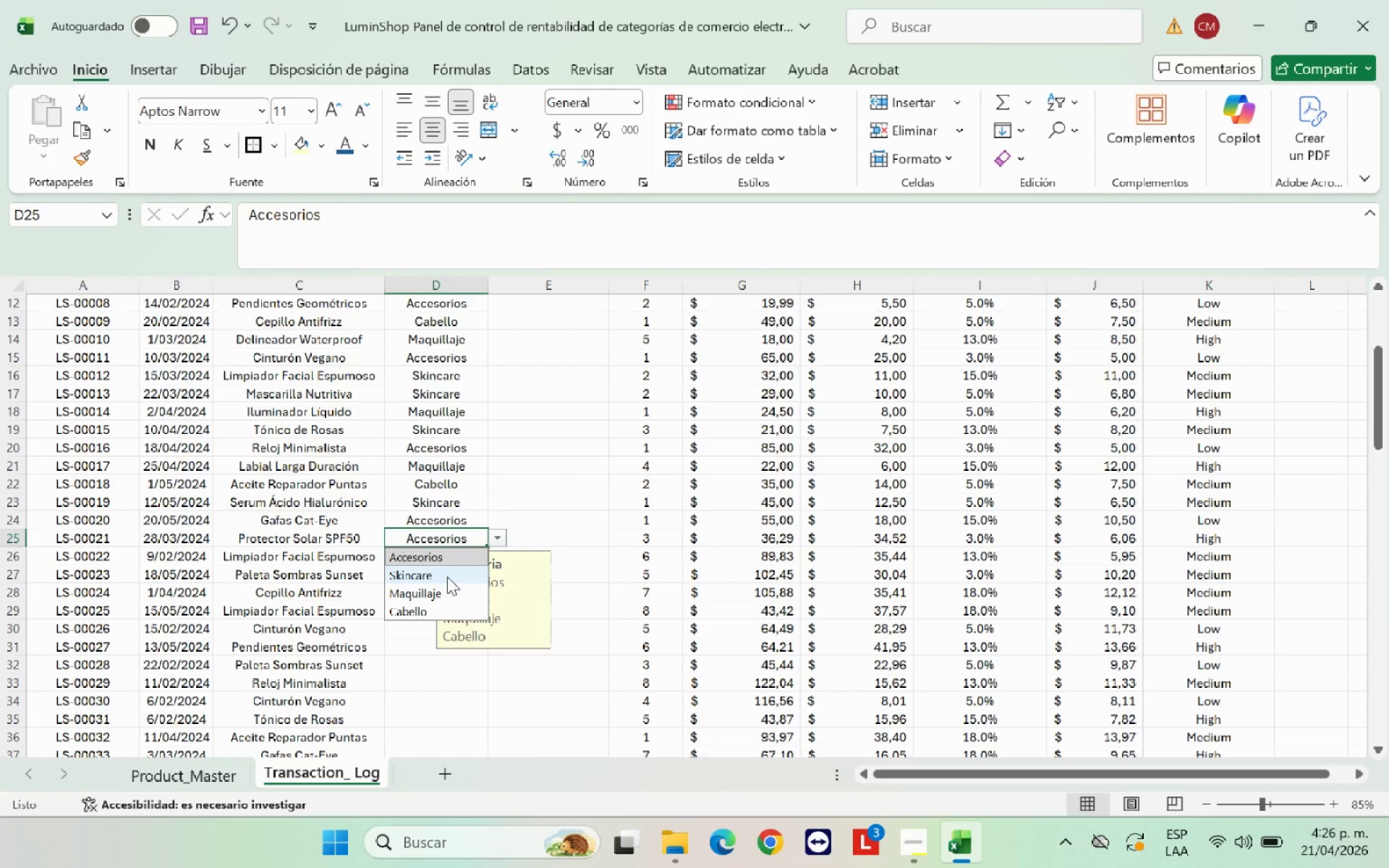 
left_click([447, 576])
 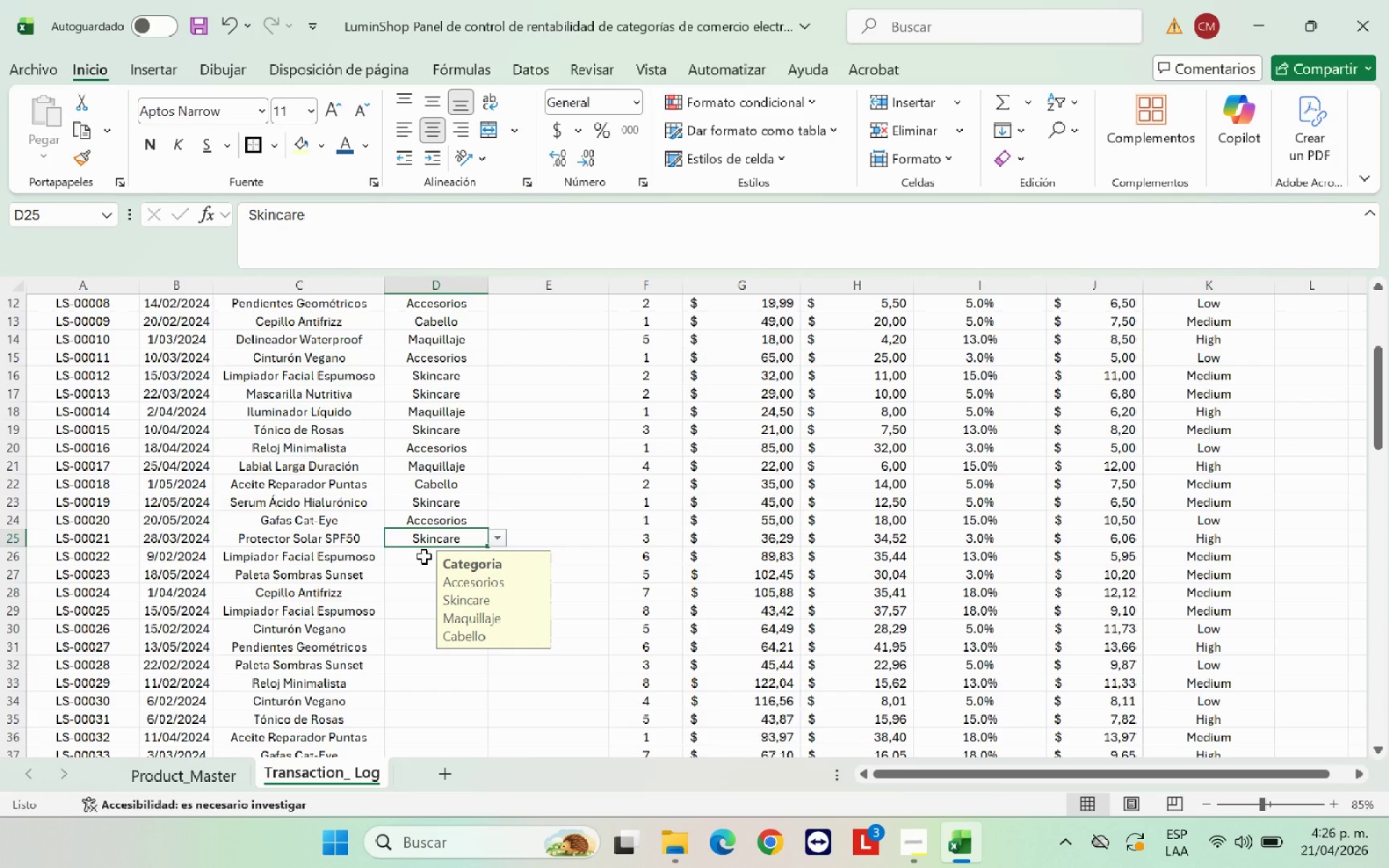 
left_click([424, 556])
 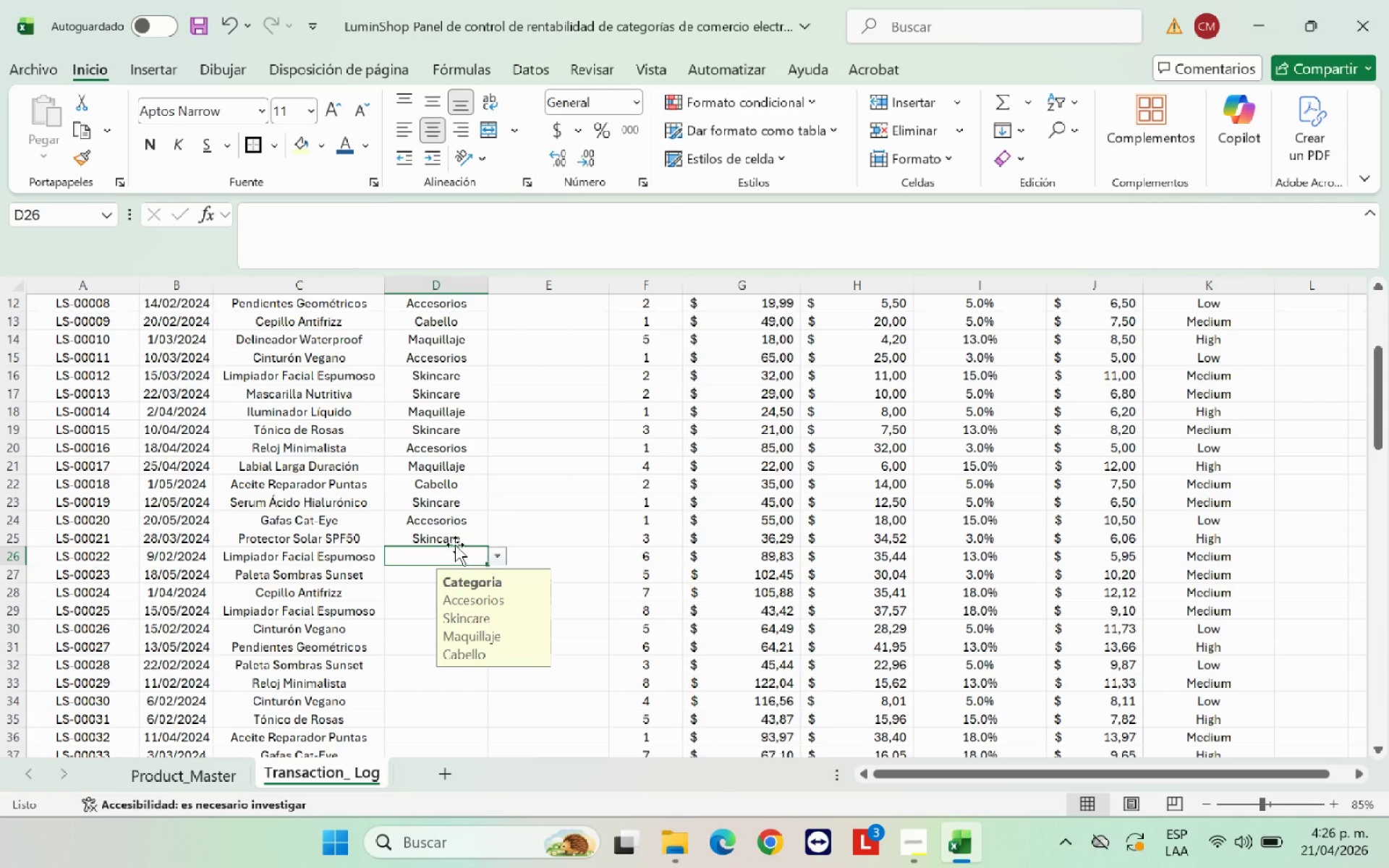 
scroll: coordinate [416, 513], scroll_direction: up, amount: 4.0
 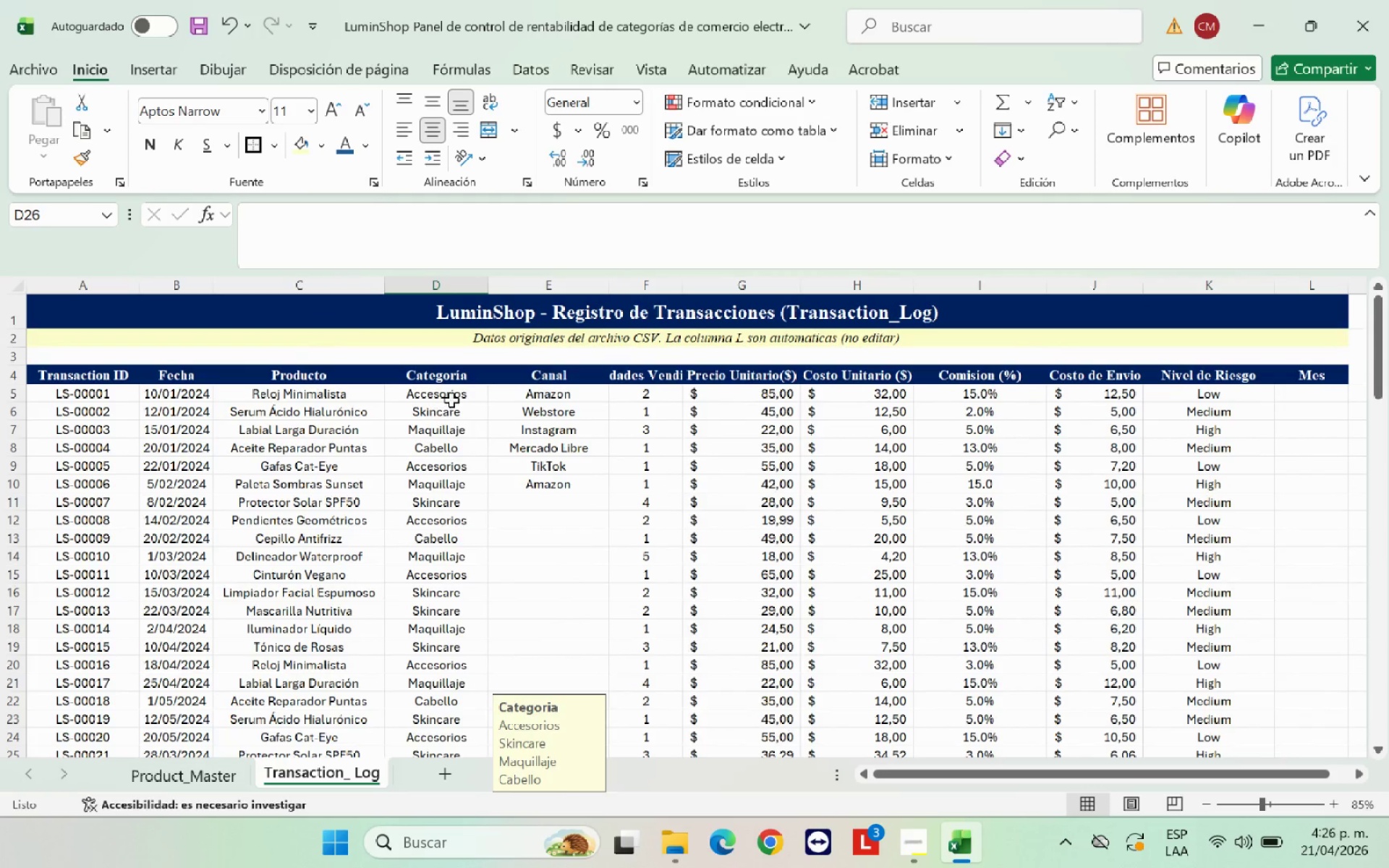 
left_click_drag(start_coordinate=[454, 397], to_coordinate=[451, 720])
 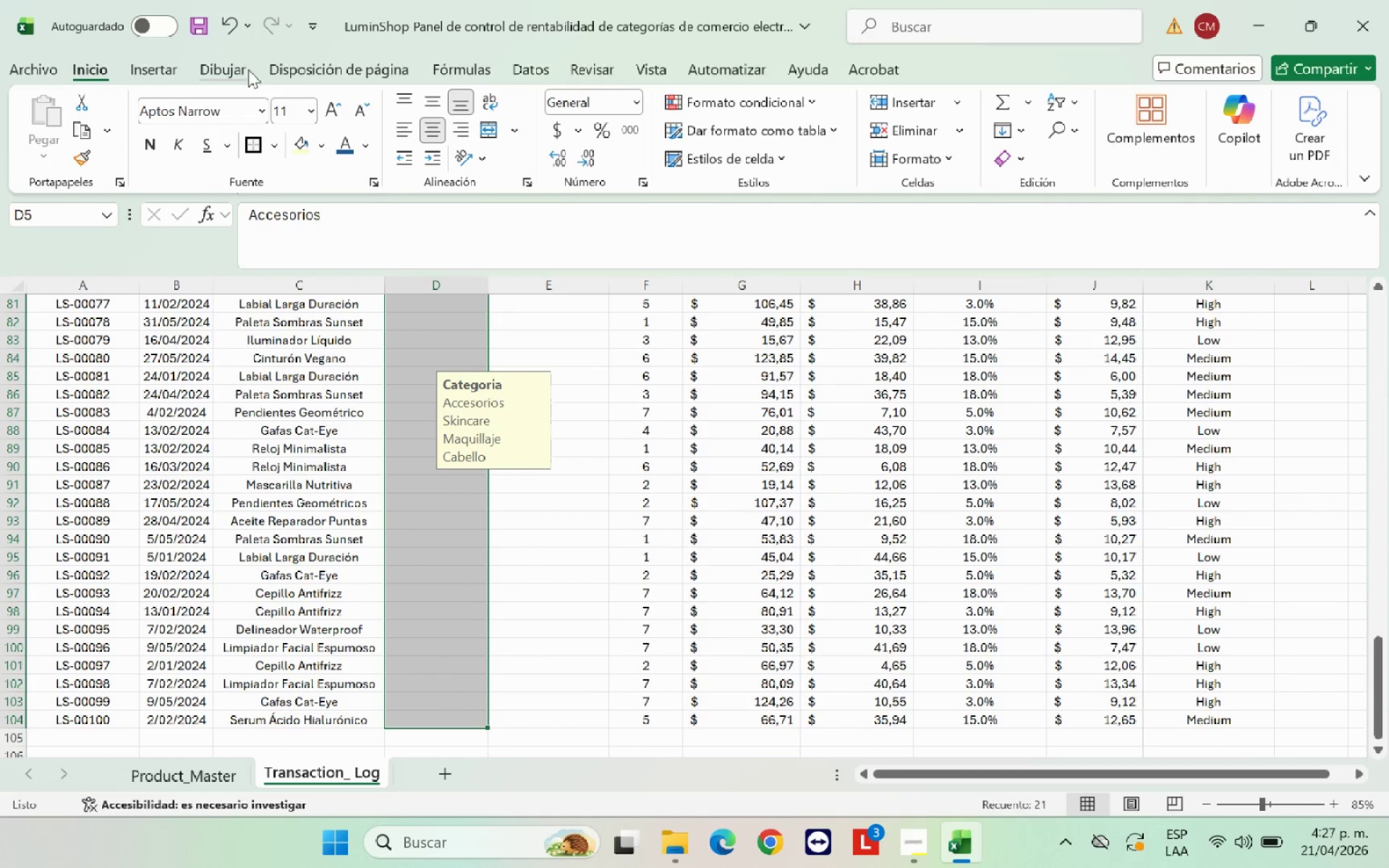 
left_click([522, 72])
 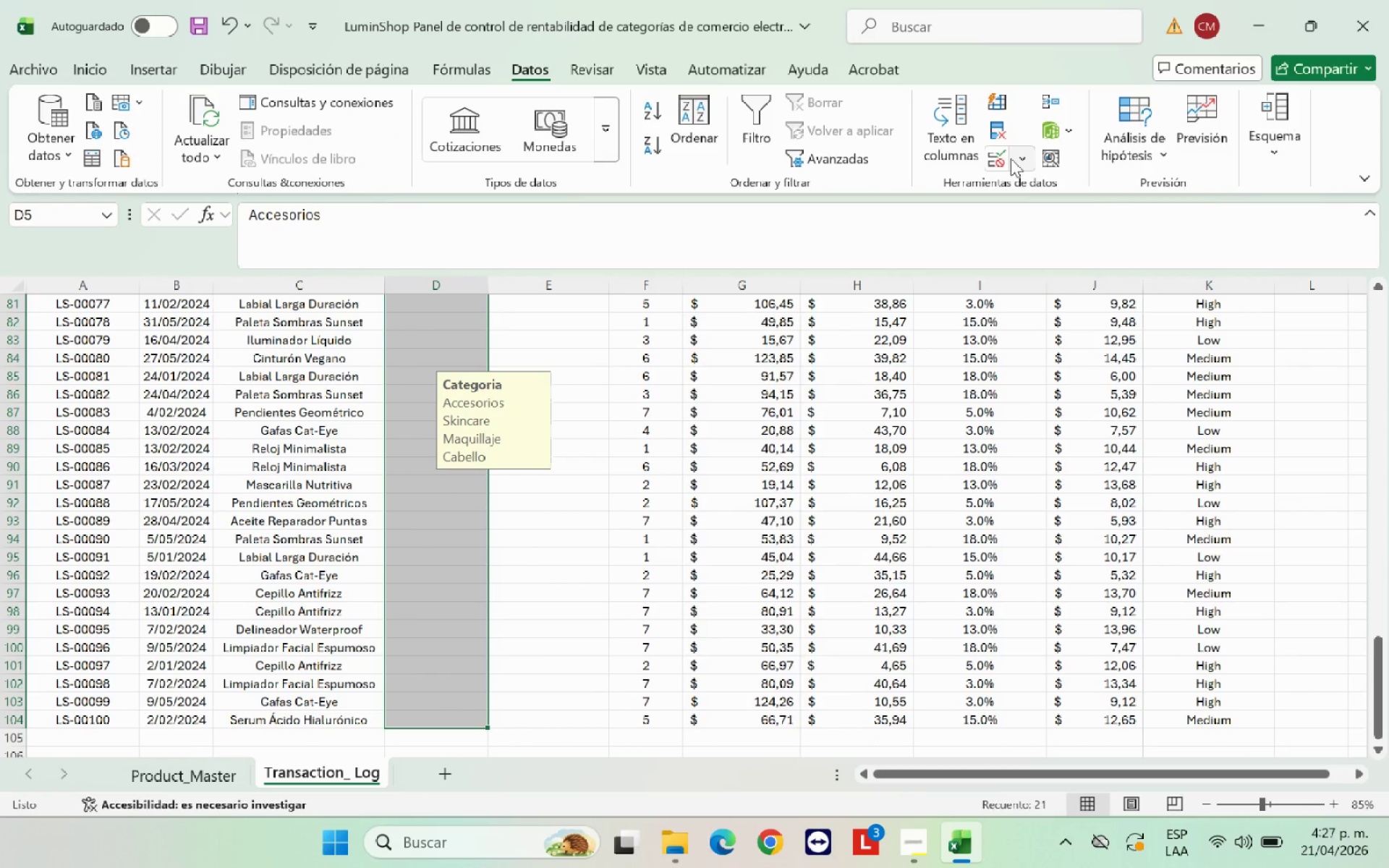 
left_click([1011, 158])
 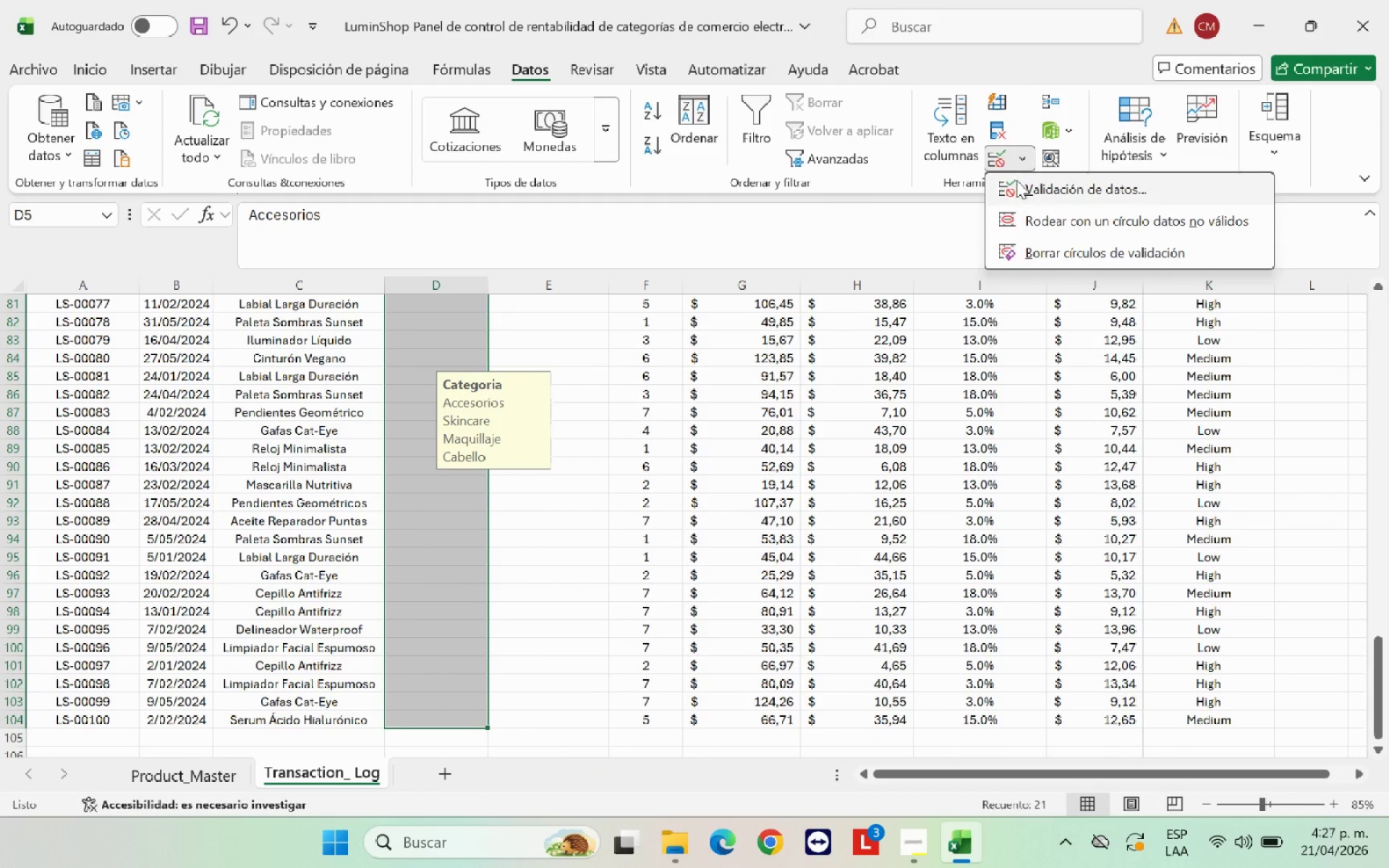 
left_click([1016, 180])
 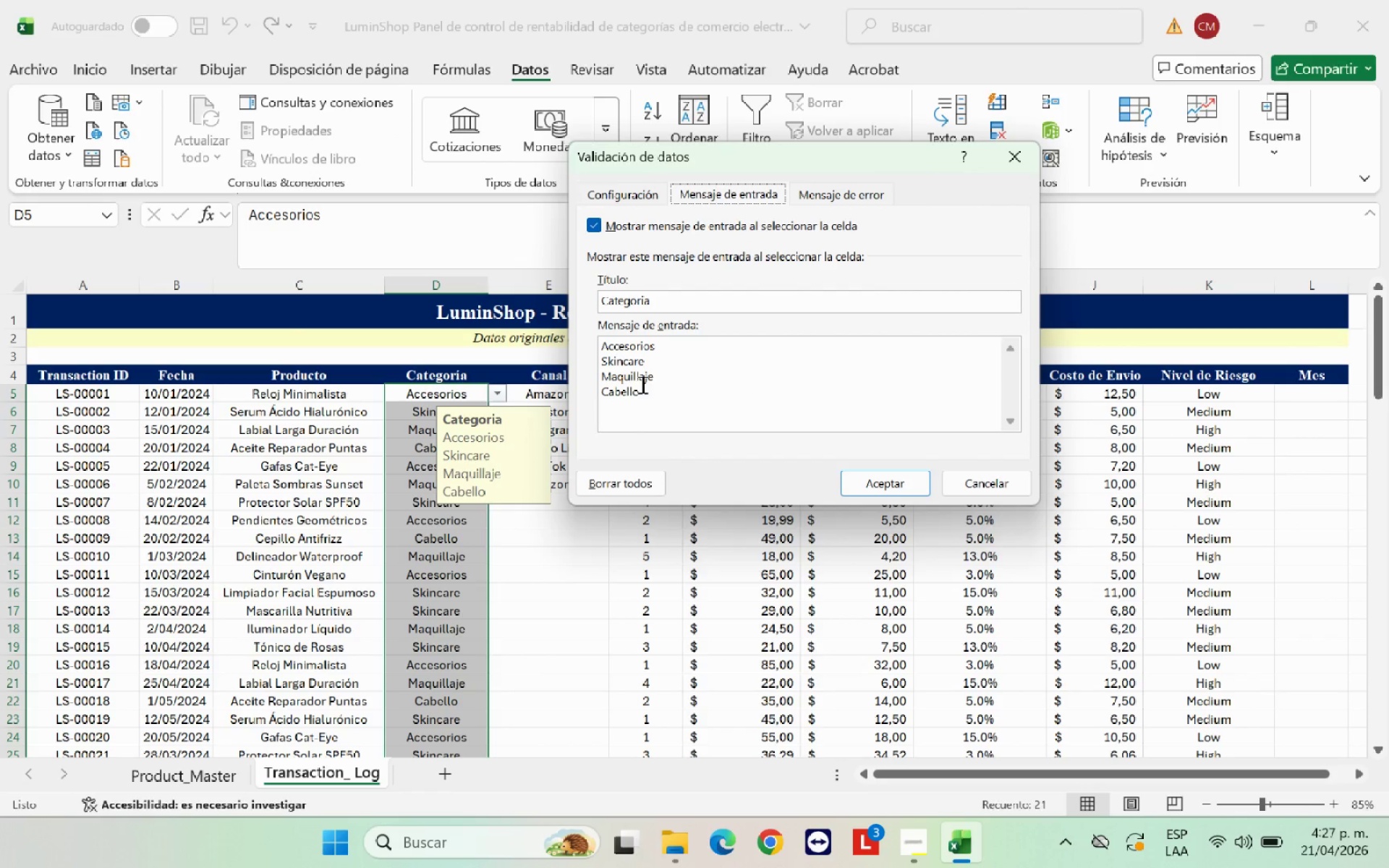 
left_click_drag(start_coordinate=[650, 396], to_coordinate=[605, 341])
 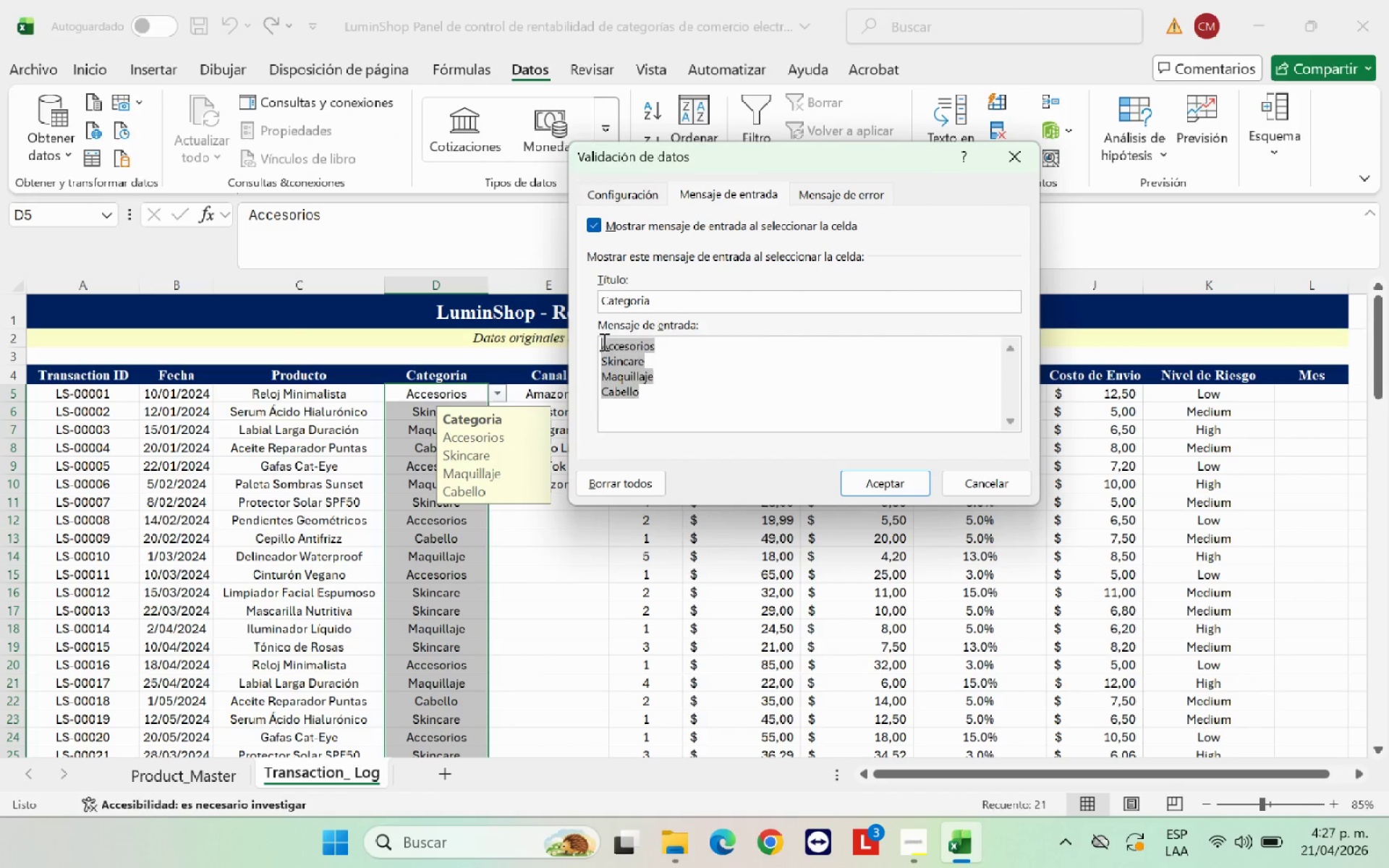 
key(Backspace)
 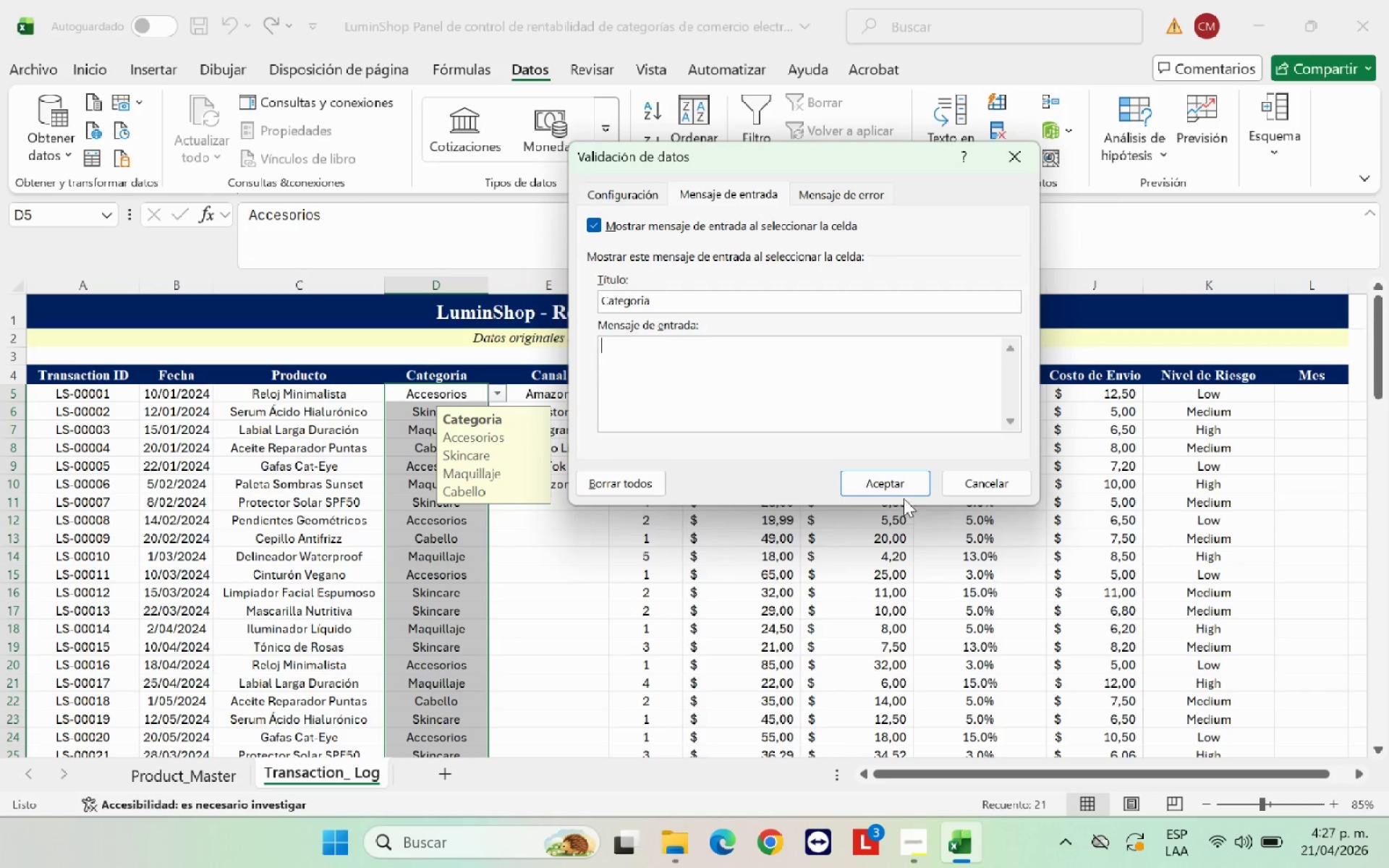 
left_click([901, 488])
 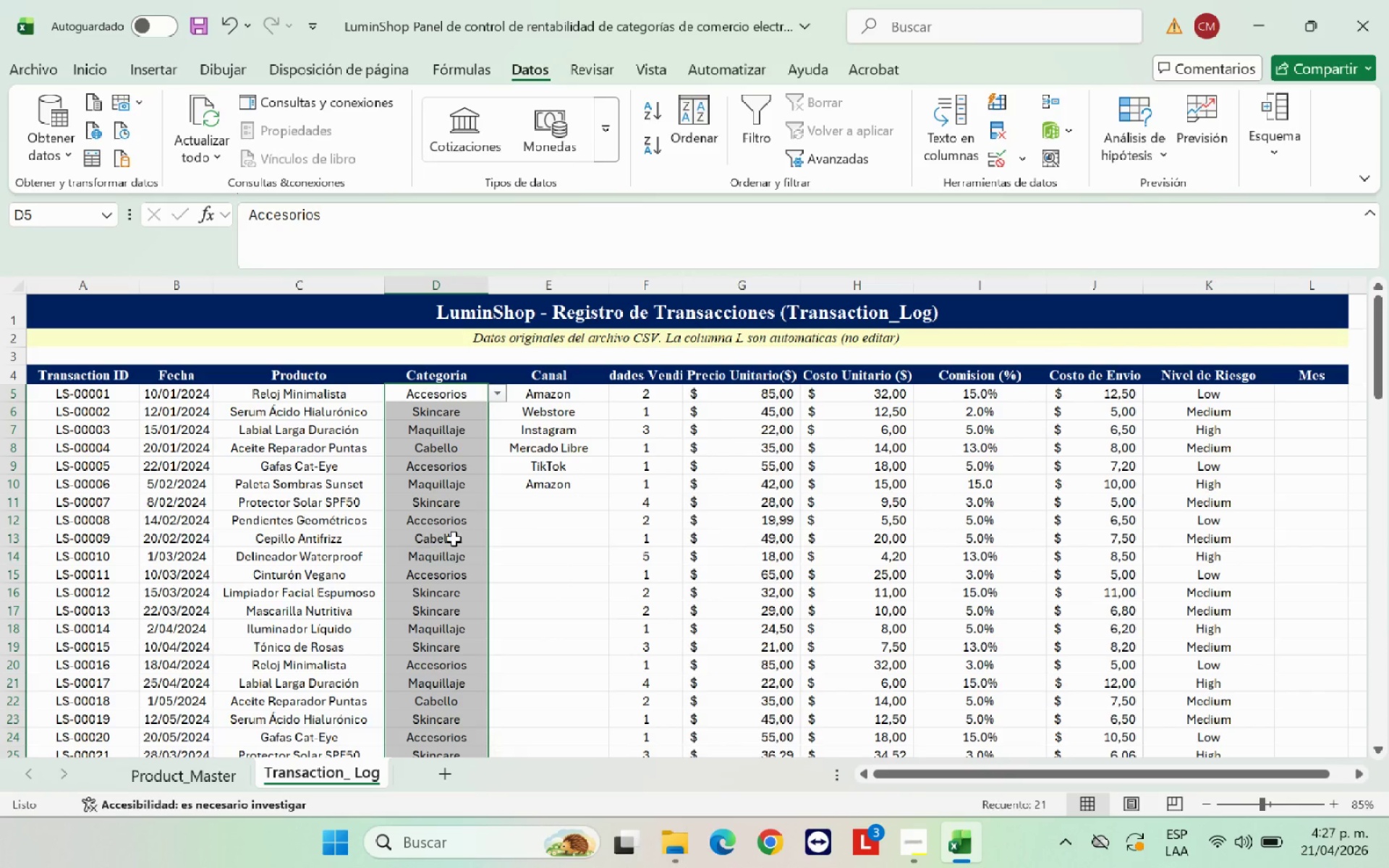 
left_click([473, 490])
 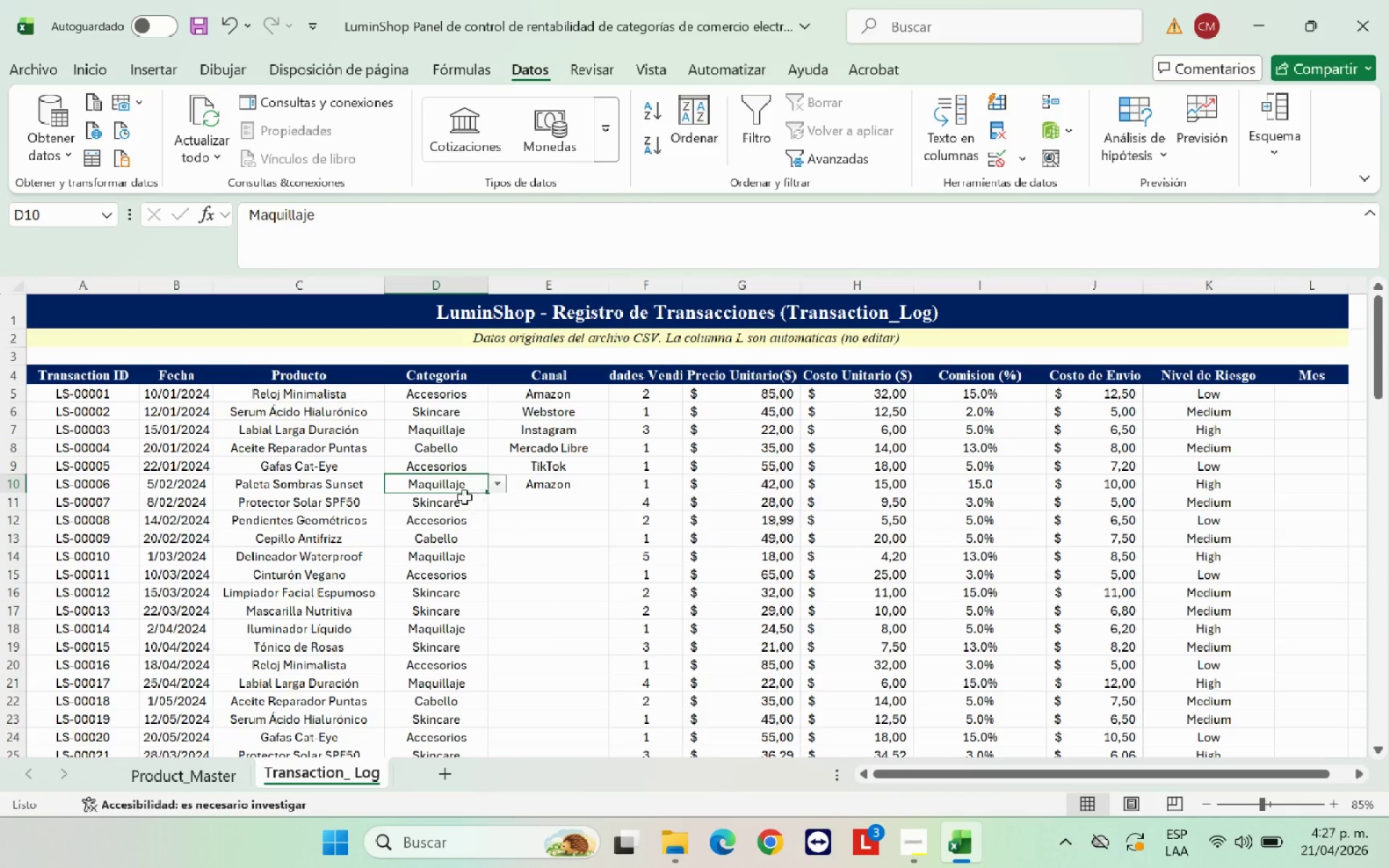 
scroll: coordinate [459, 521], scroll_direction: down, amount: 4.0
 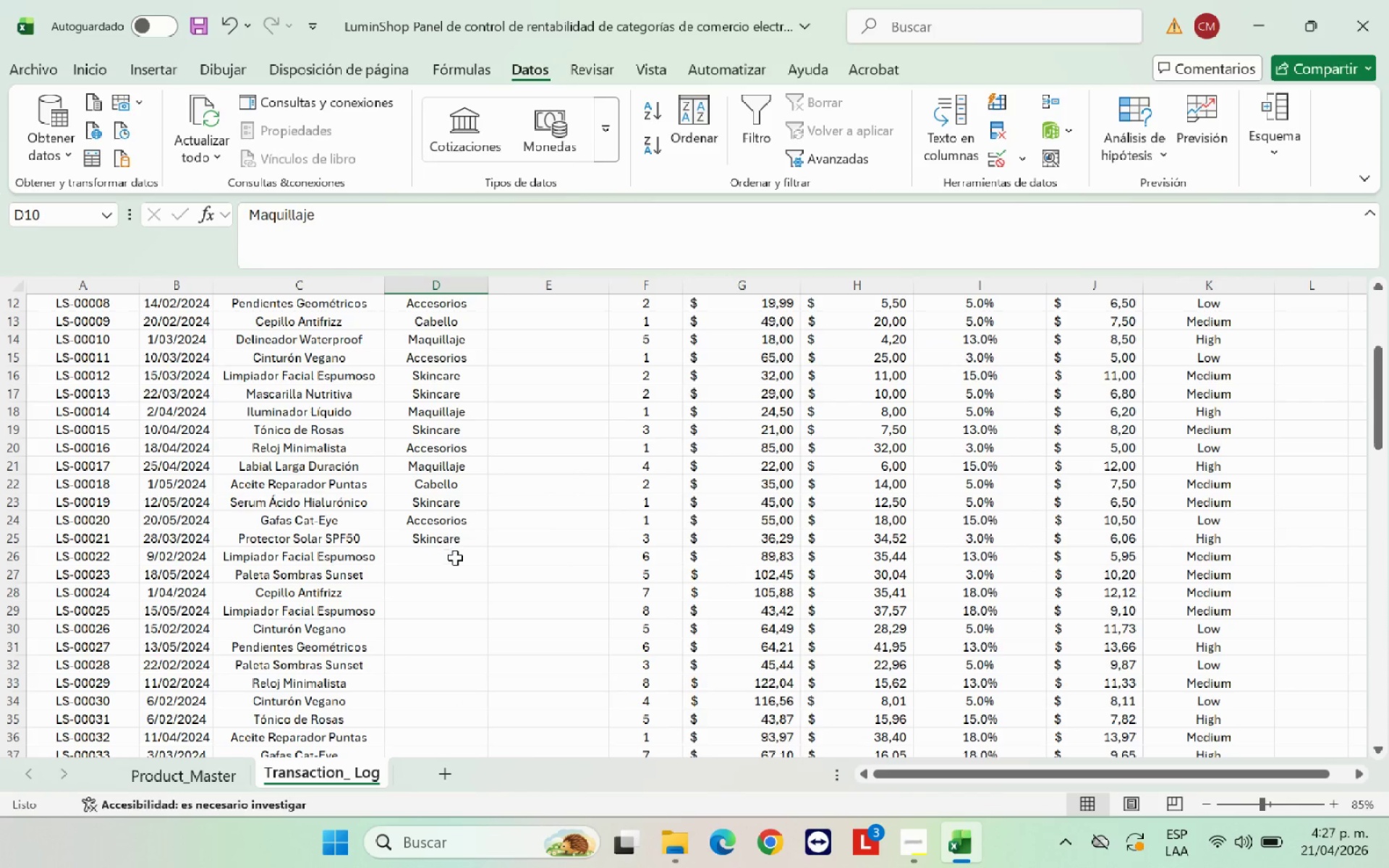 
left_click([455, 563])
 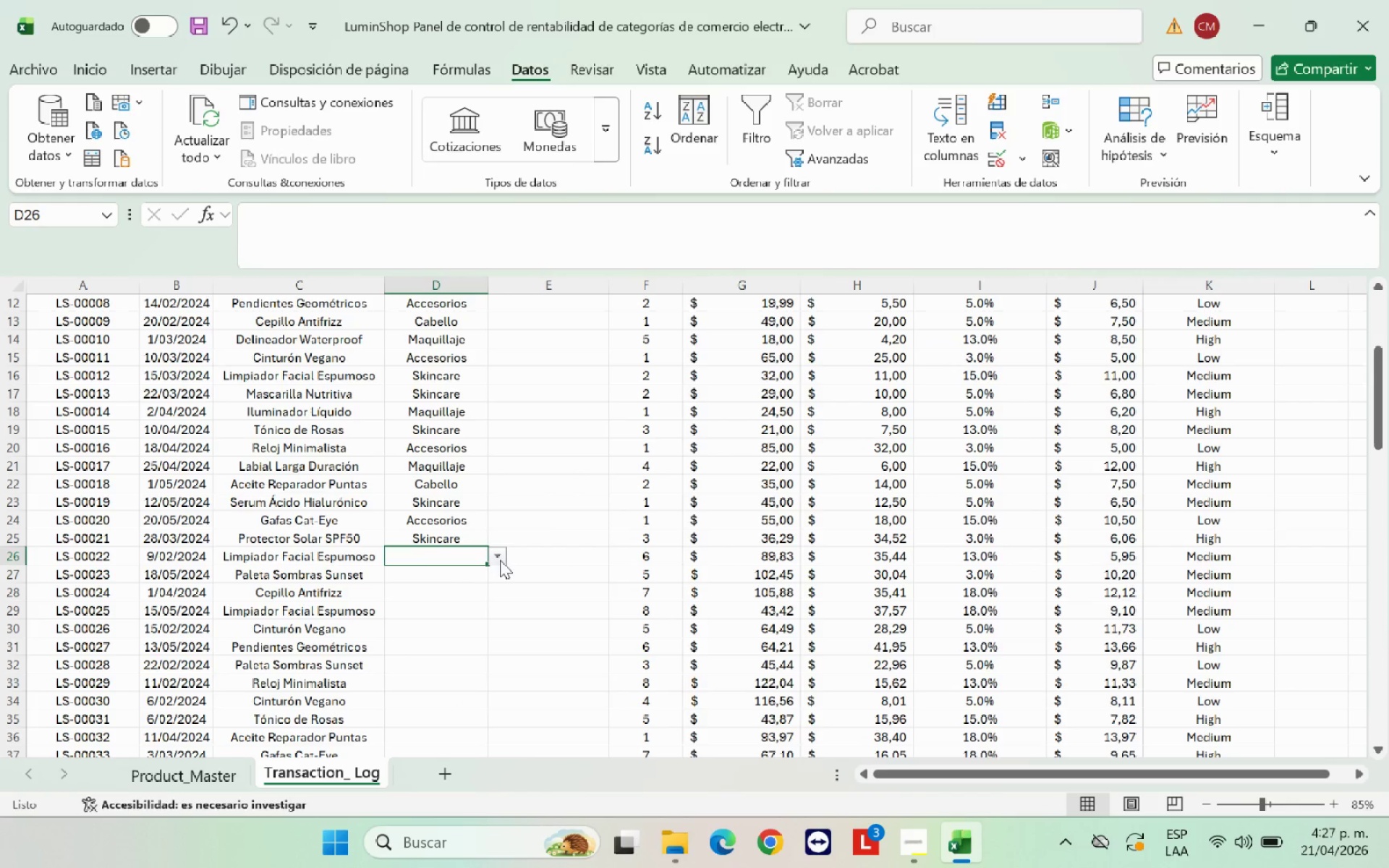 
left_click([500, 554])
 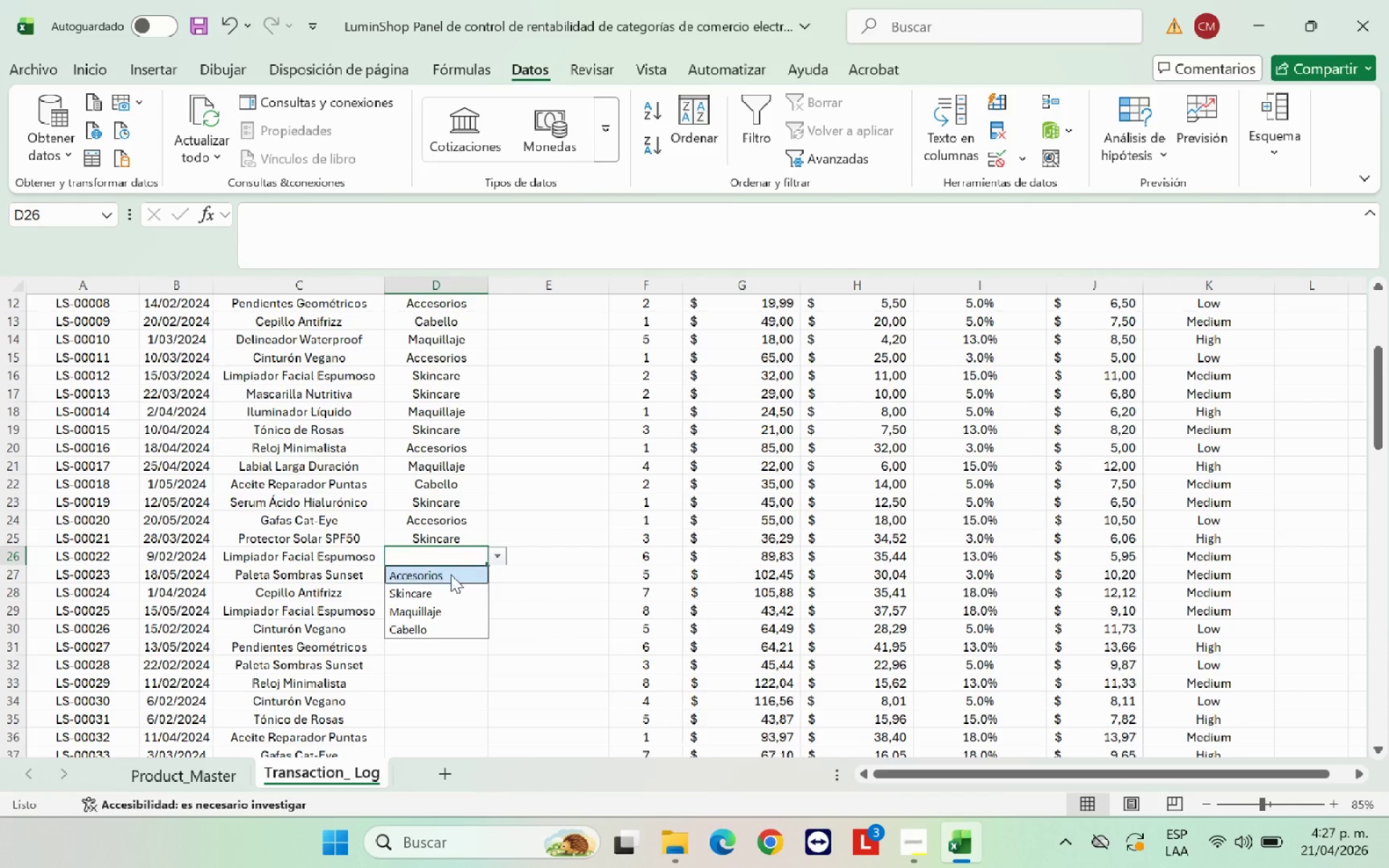 
left_click([432, 590])
 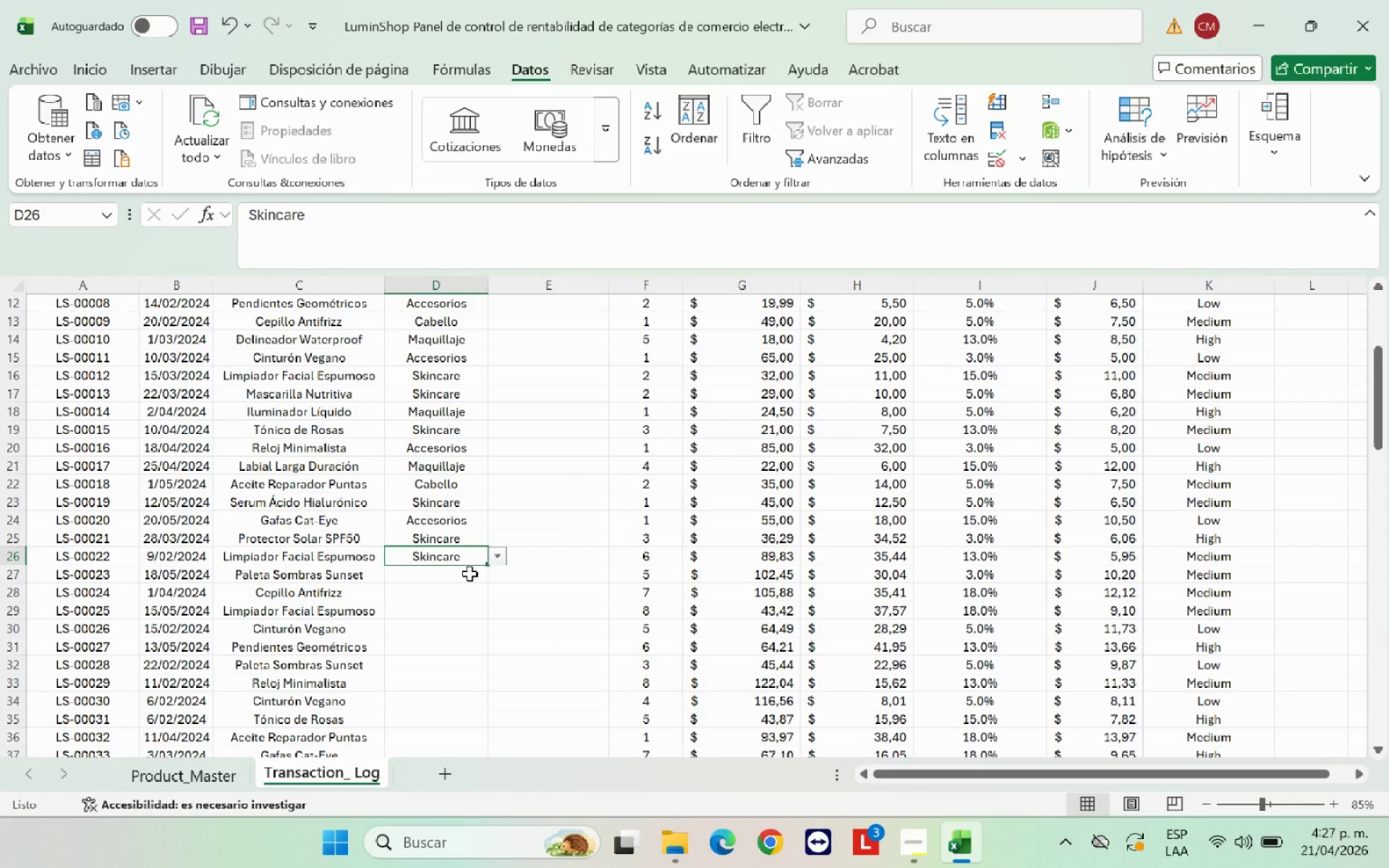 
left_click([464, 573])
 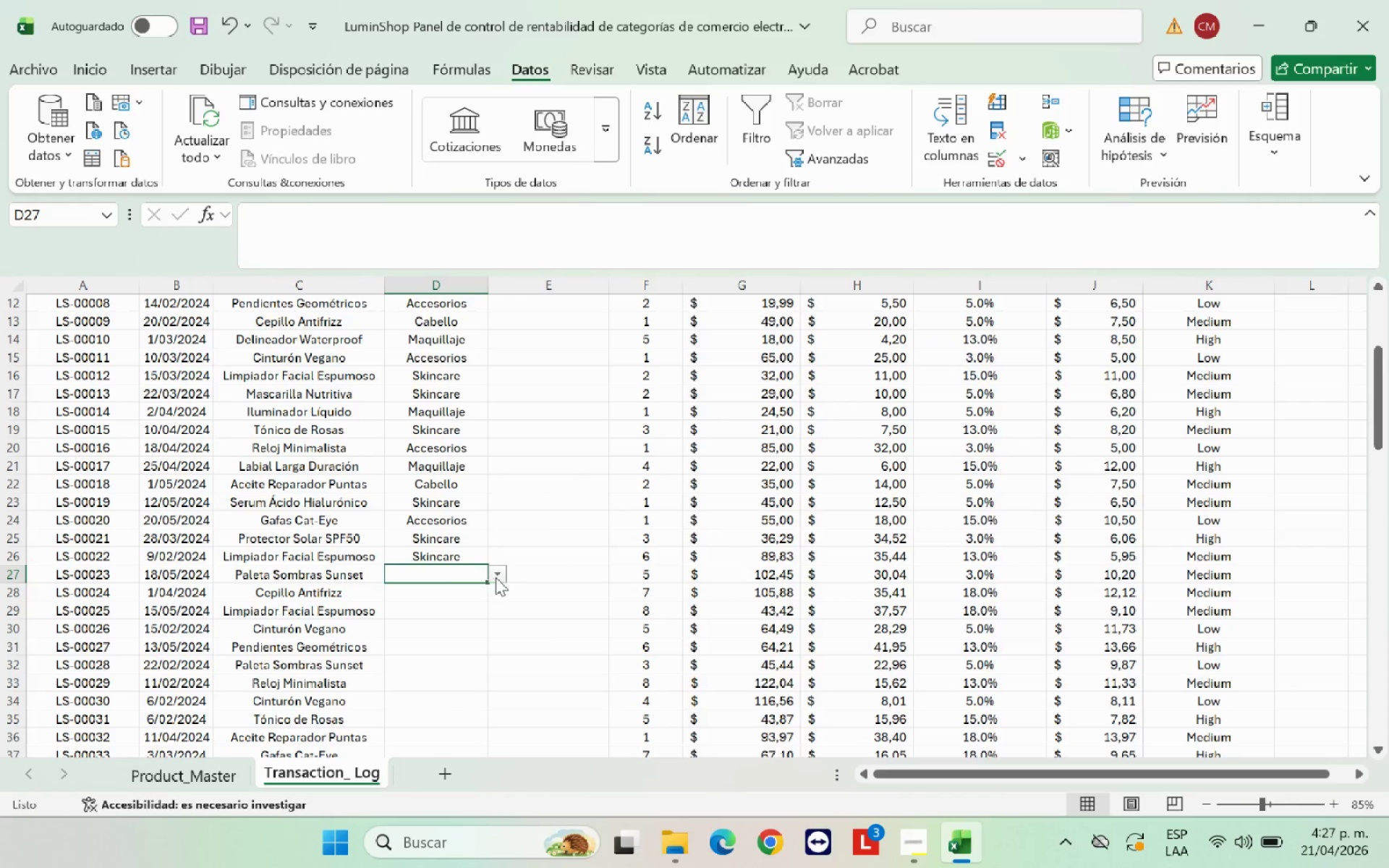 
left_click([496, 577])
 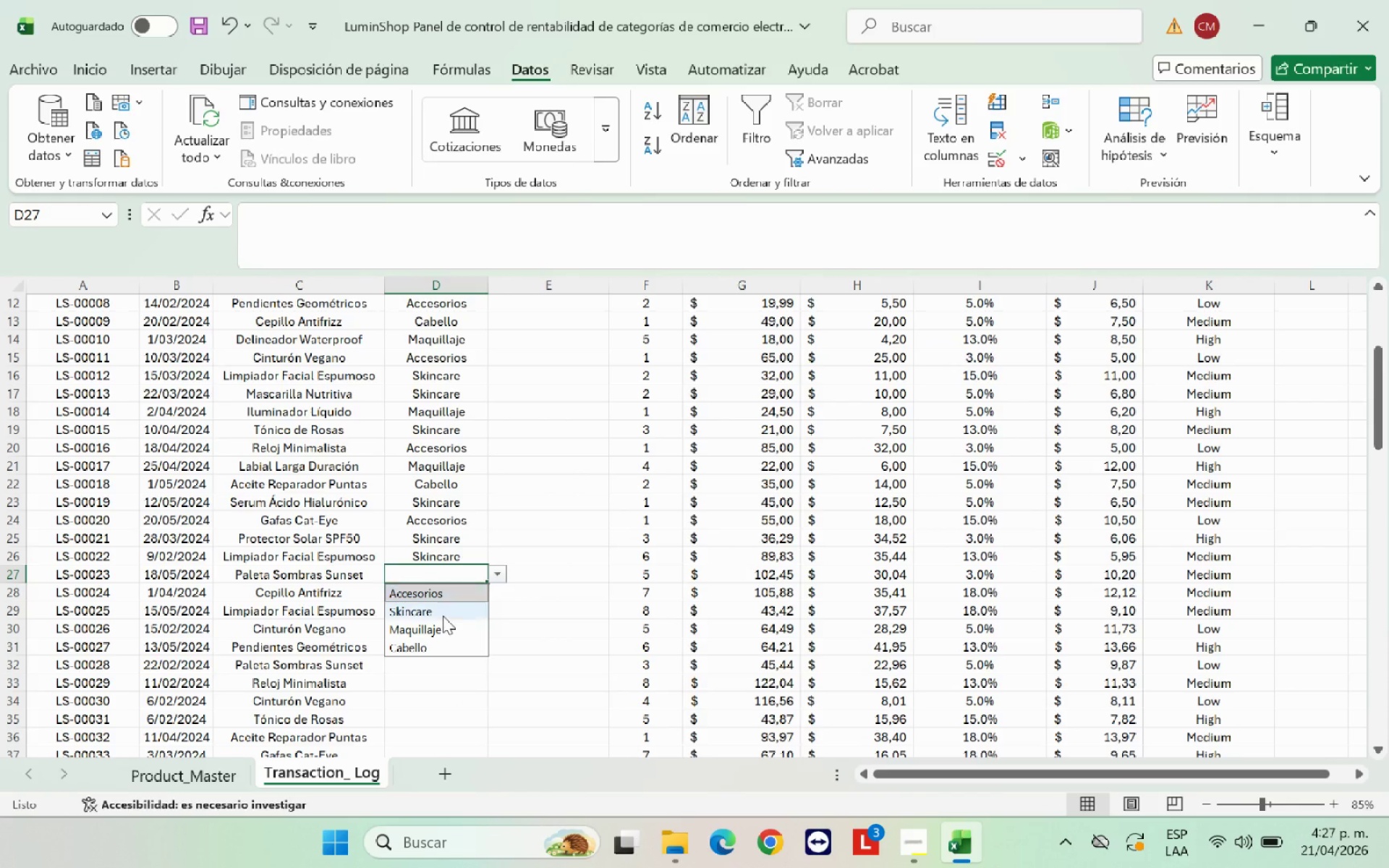 
left_click([442, 631])
 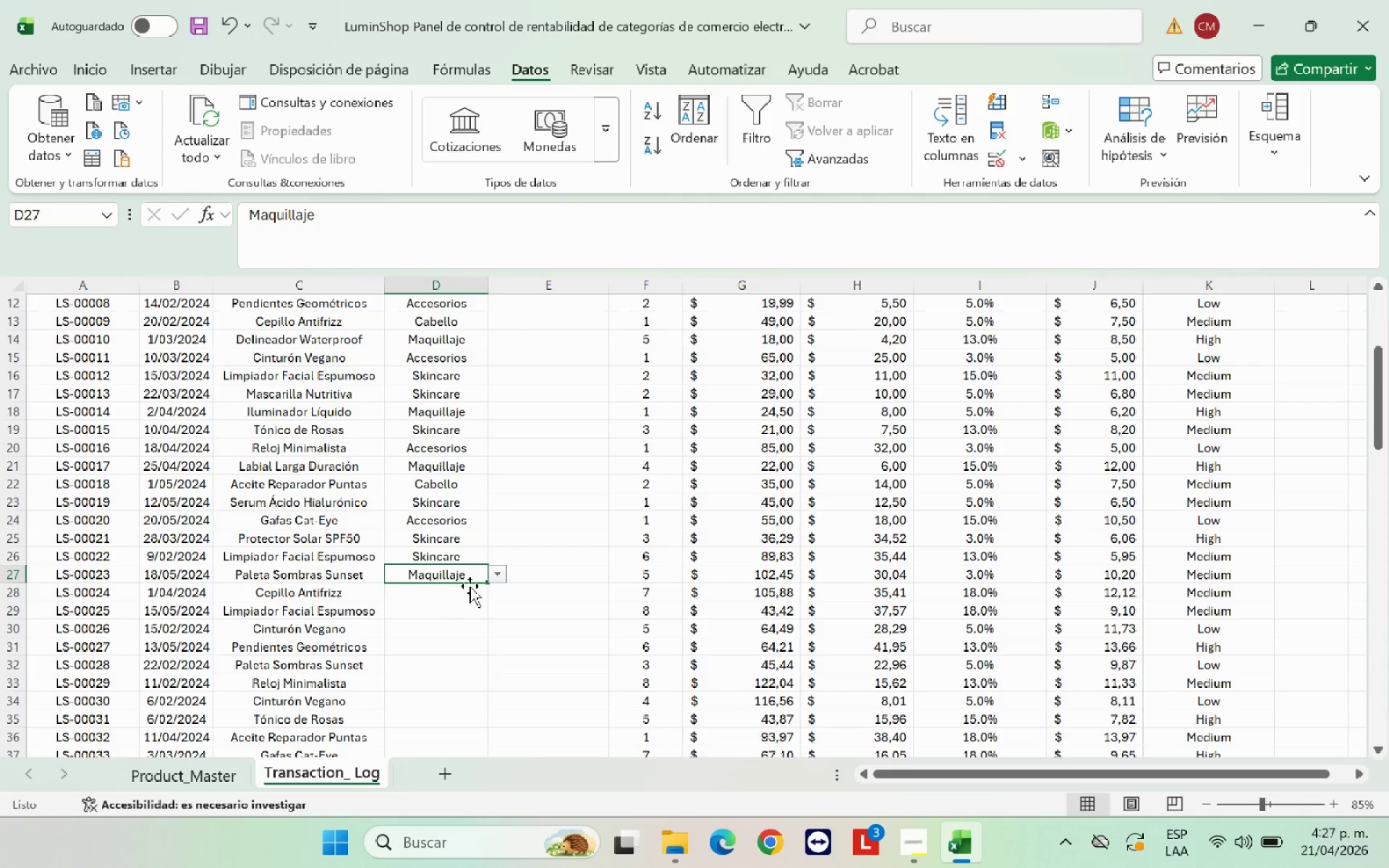 
left_click([470, 586])
 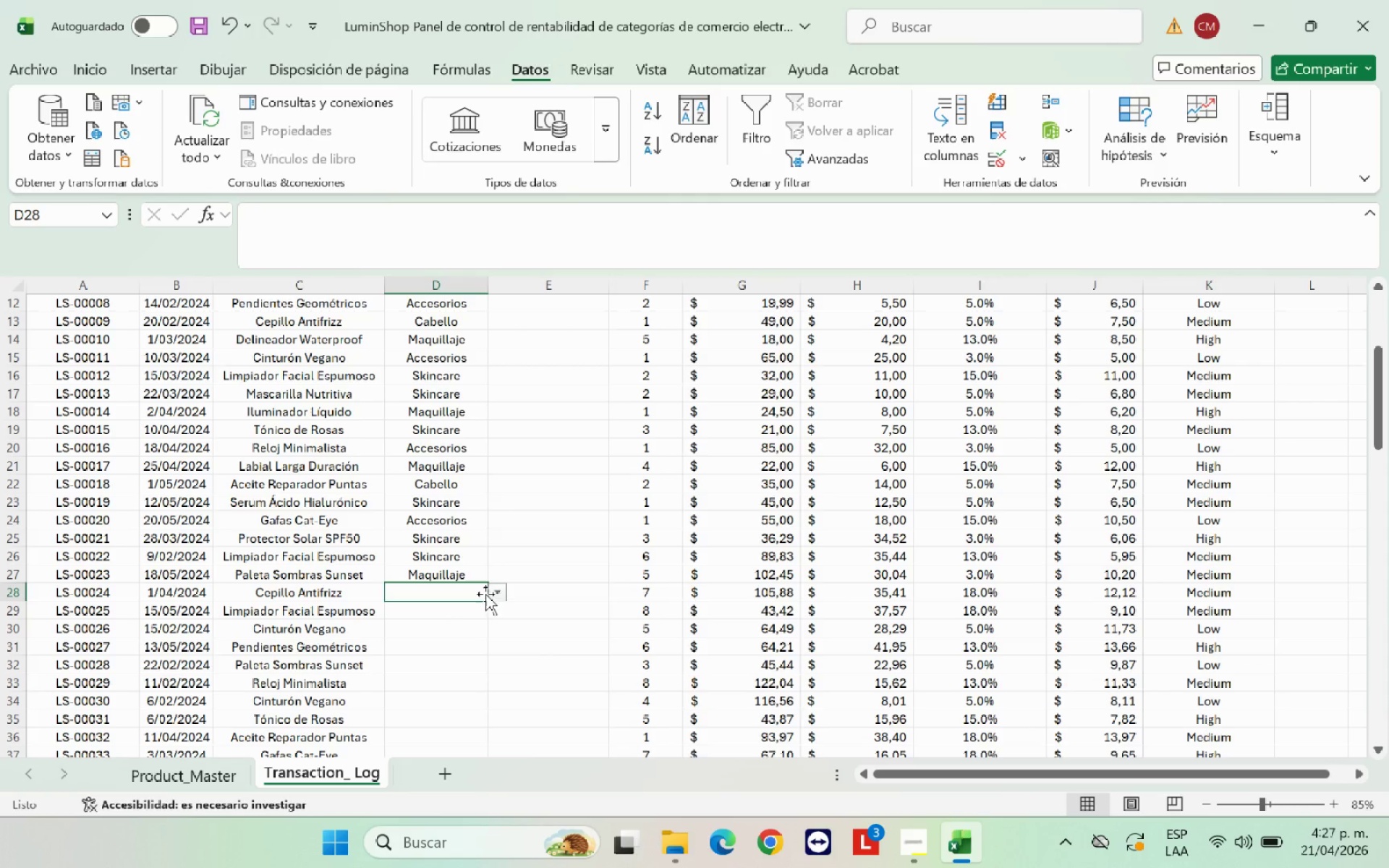 
double_click([496, 597])
 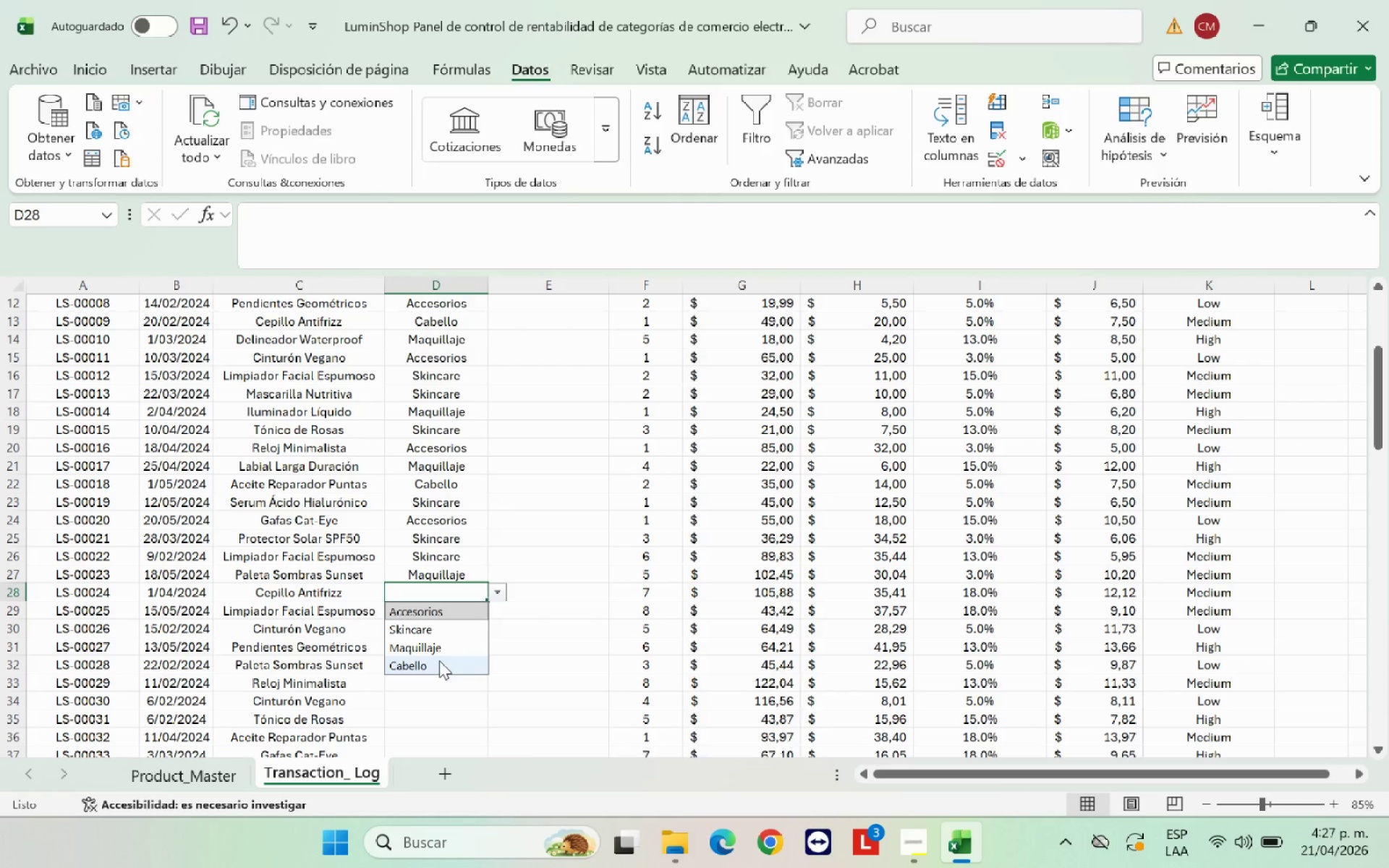 
left_click([439, 660])
 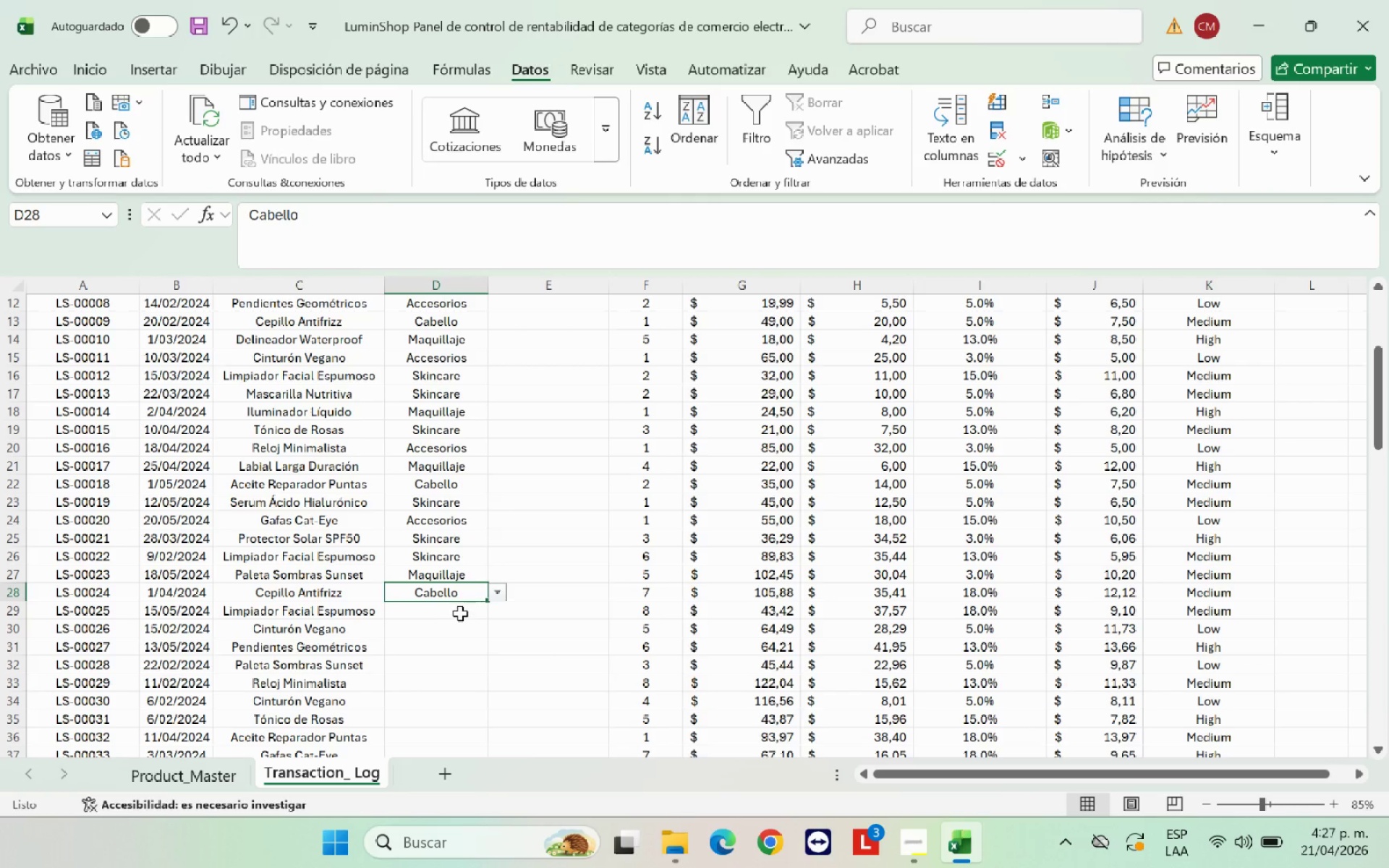 
left_click([460, 613])
 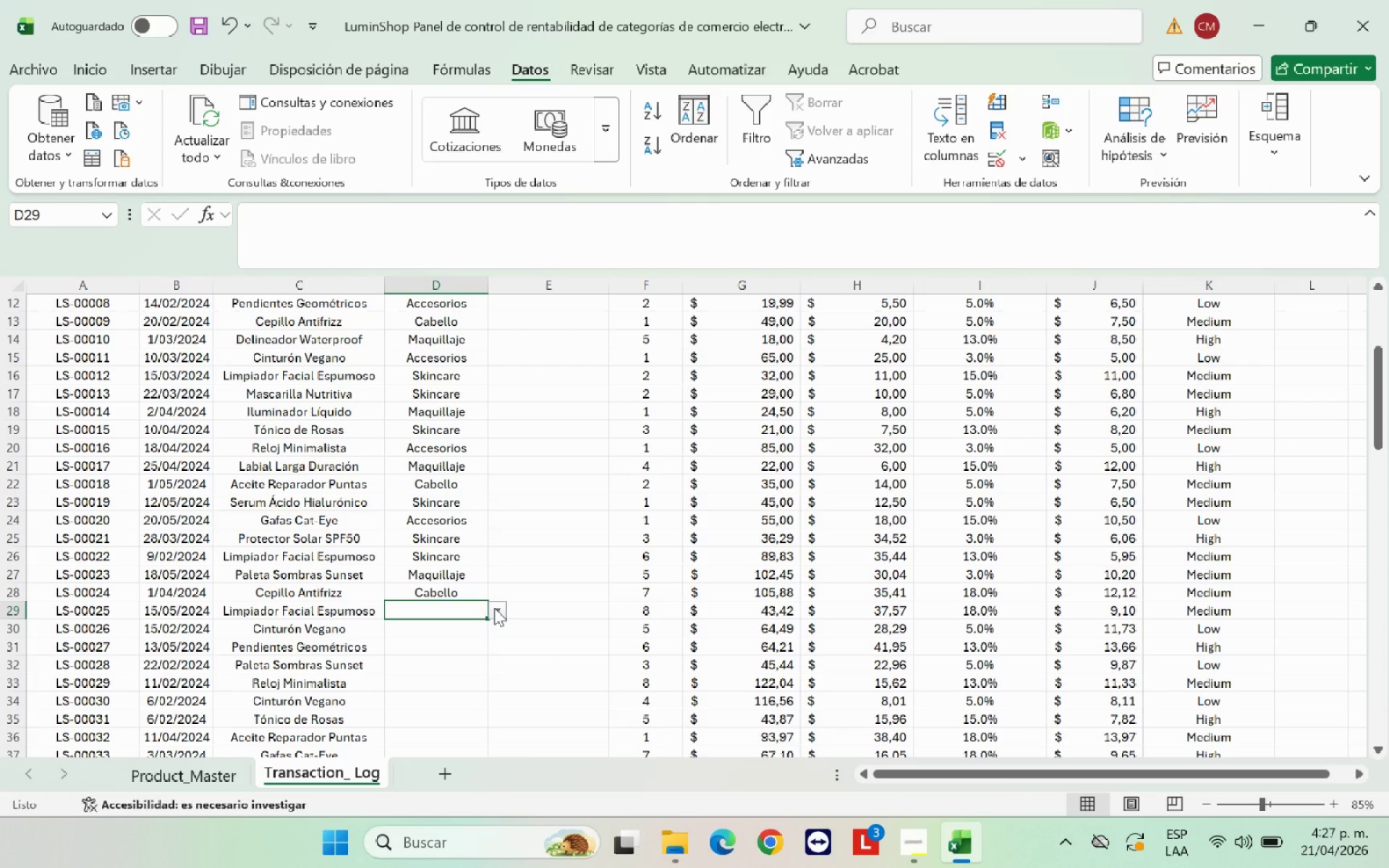 
left_click([494, 608])
 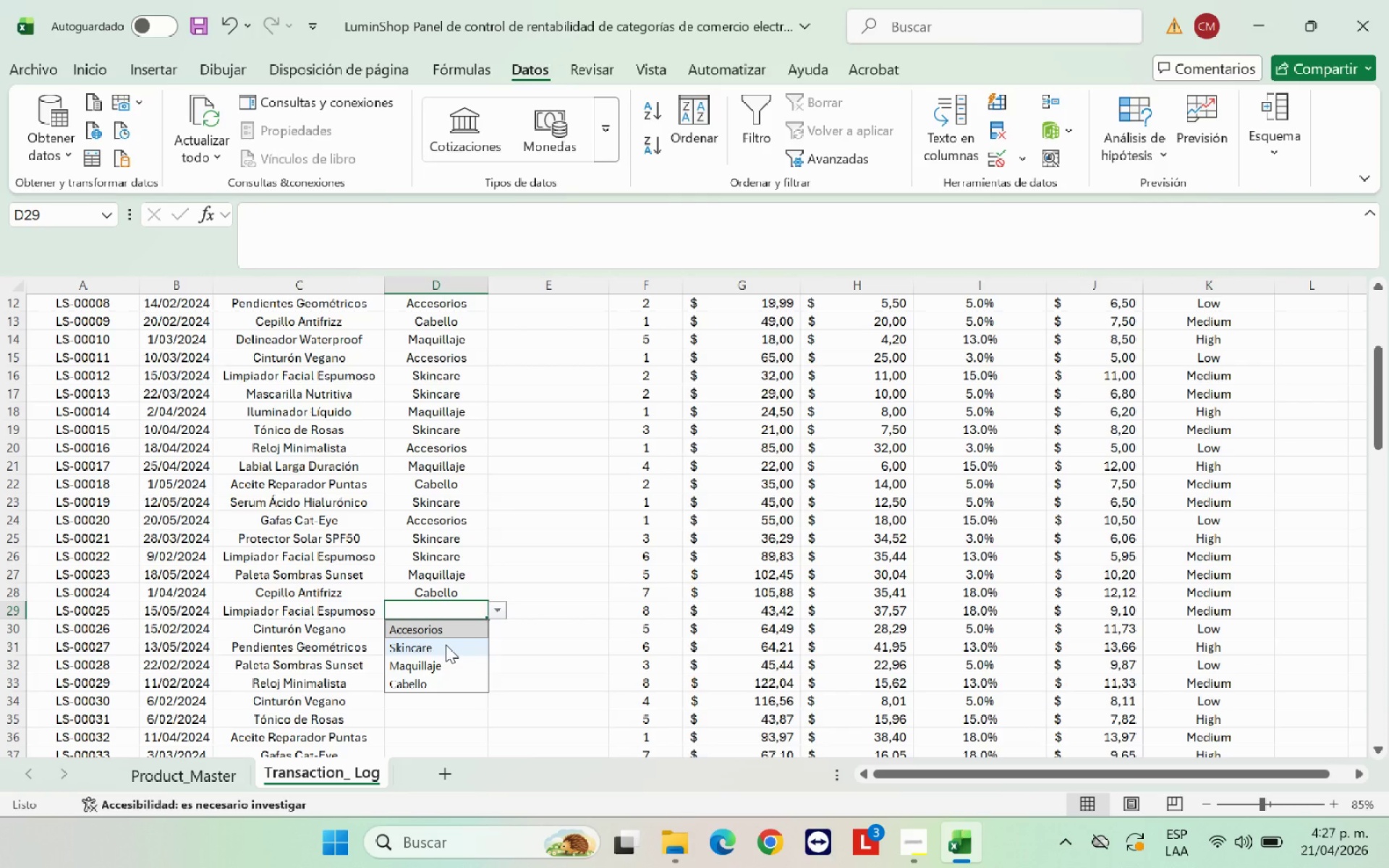 
left_click([446, 644])
 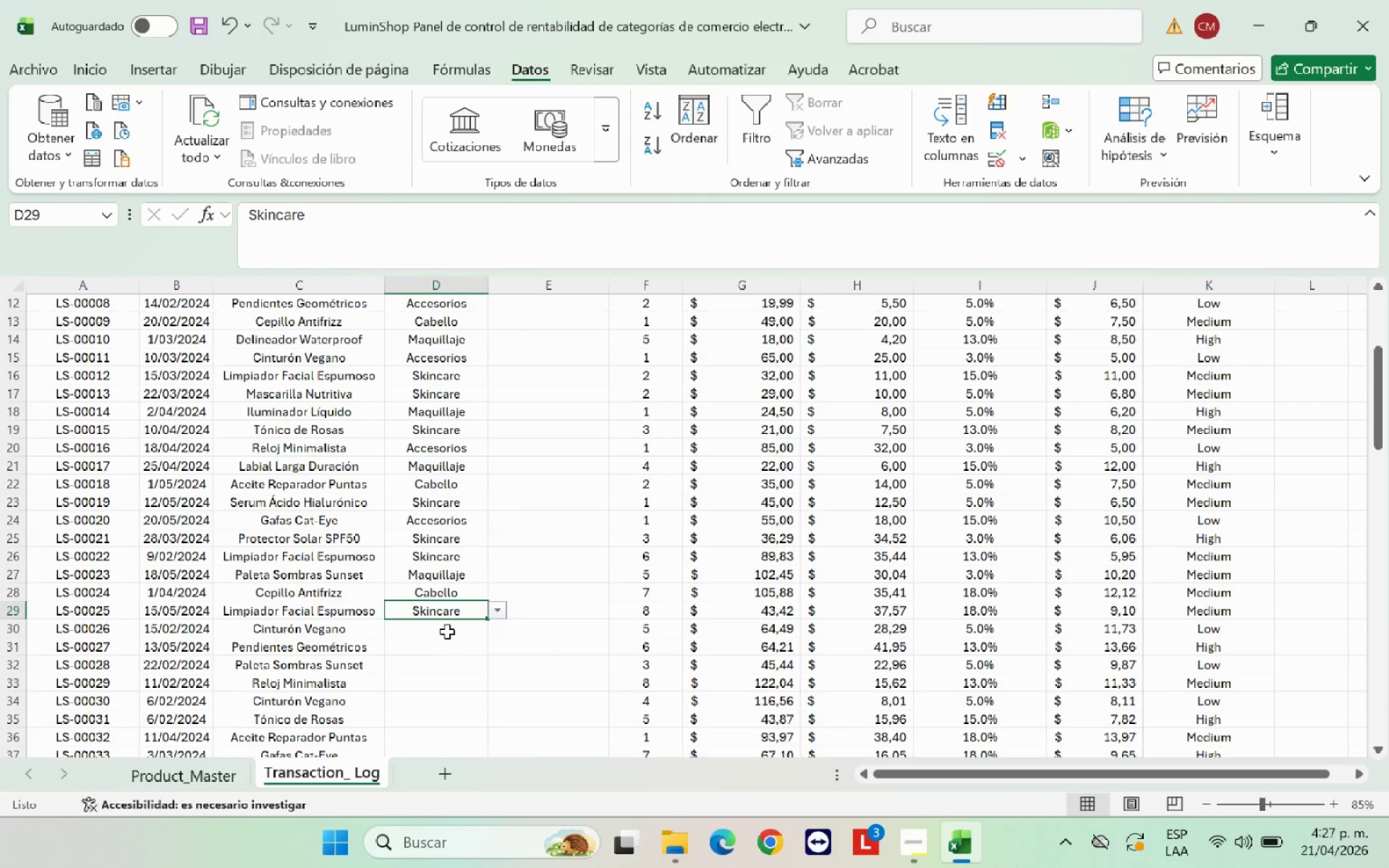 
left_click([447, 631])
 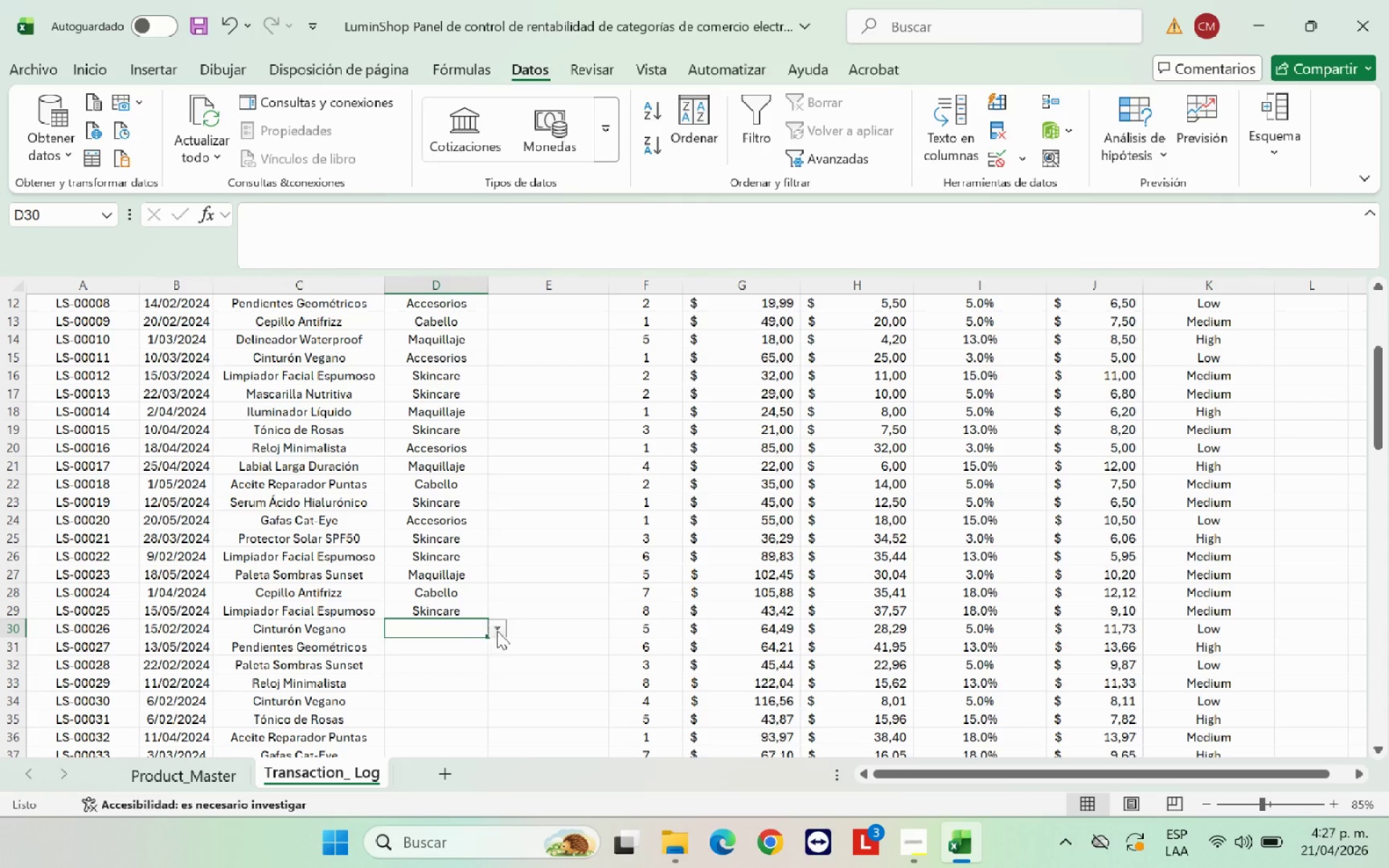 
left_click([497, 629])
 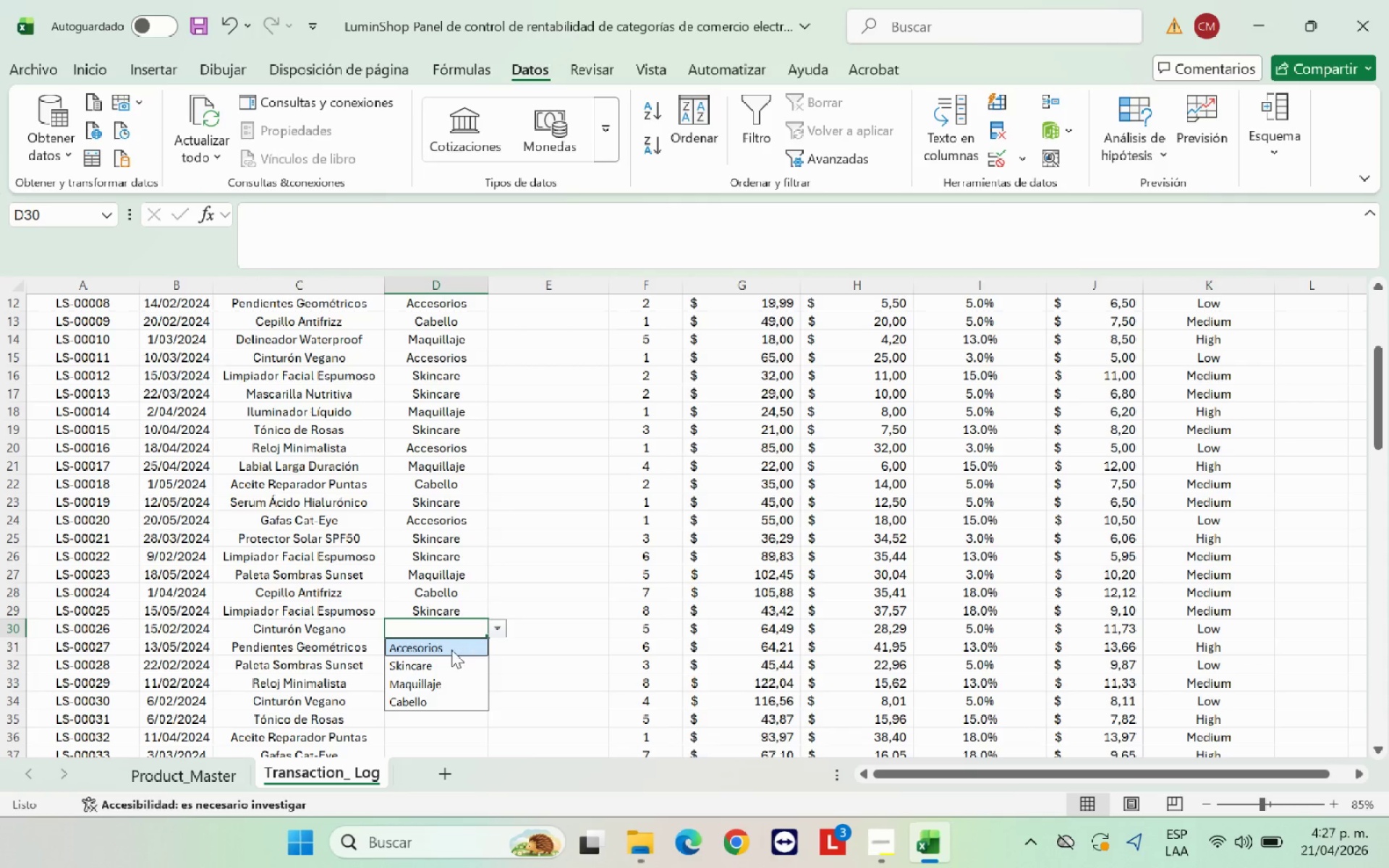 
left_click([451, 650])
 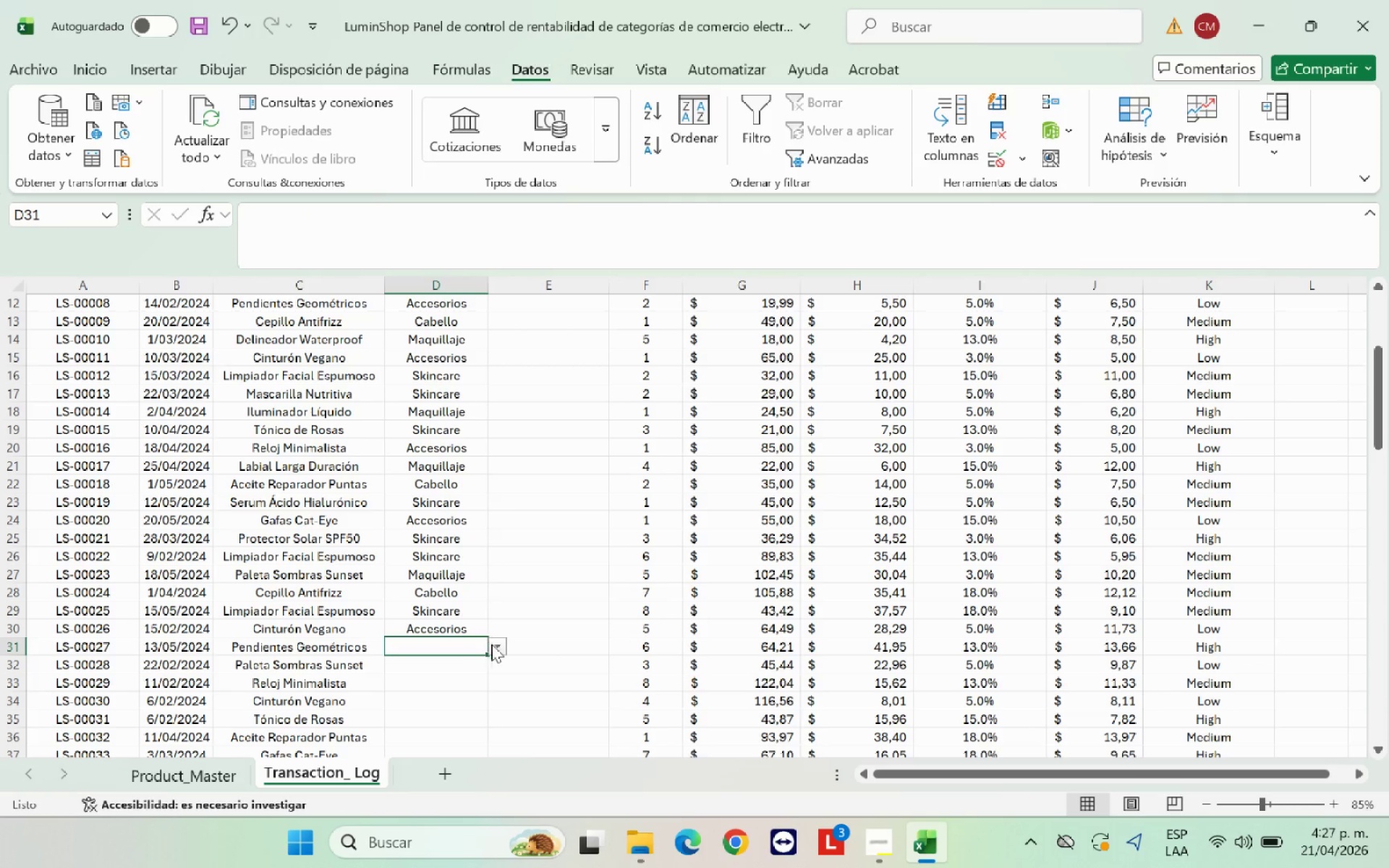 
left_click([495, 645])
 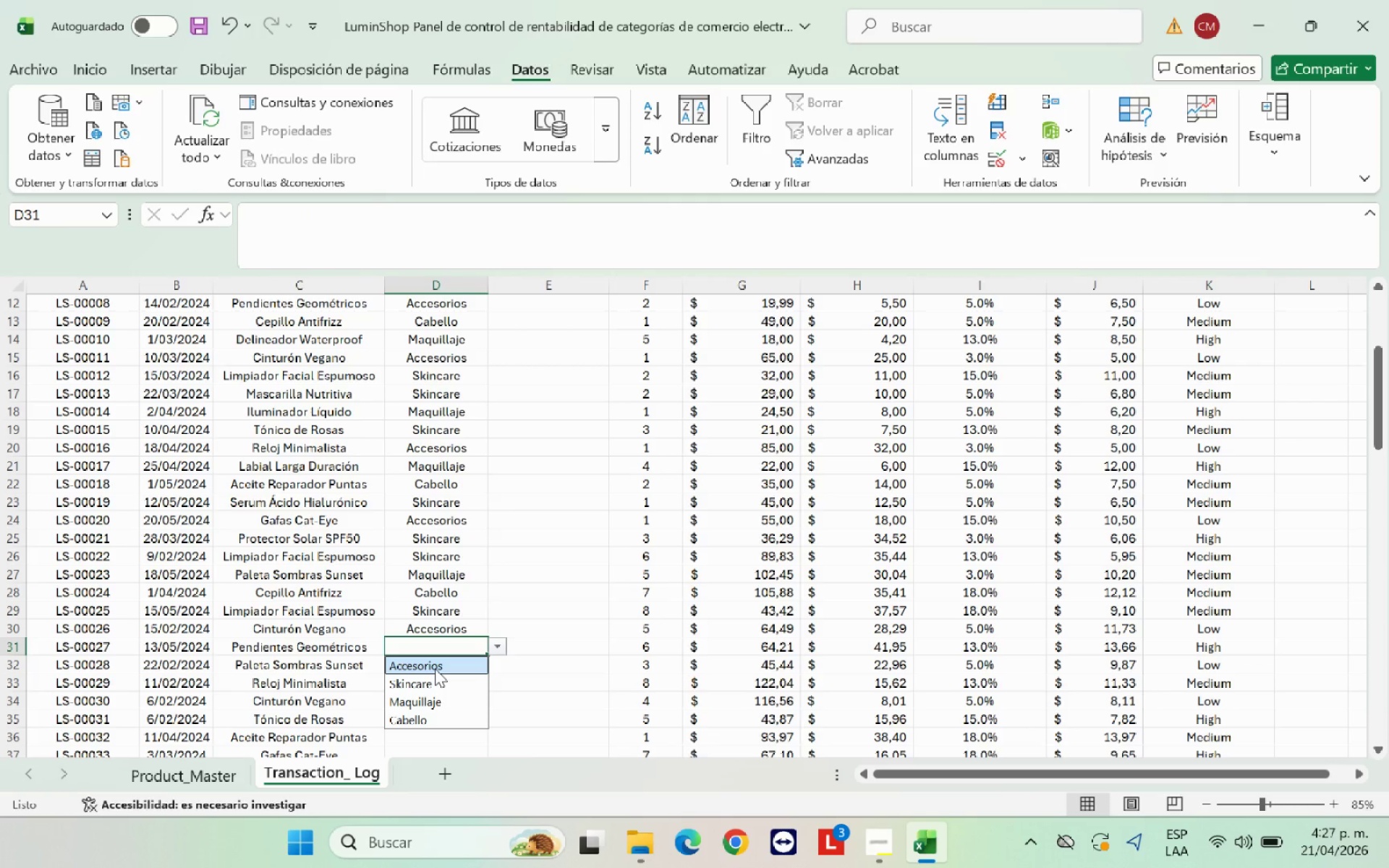 
left_click([435, 668])
 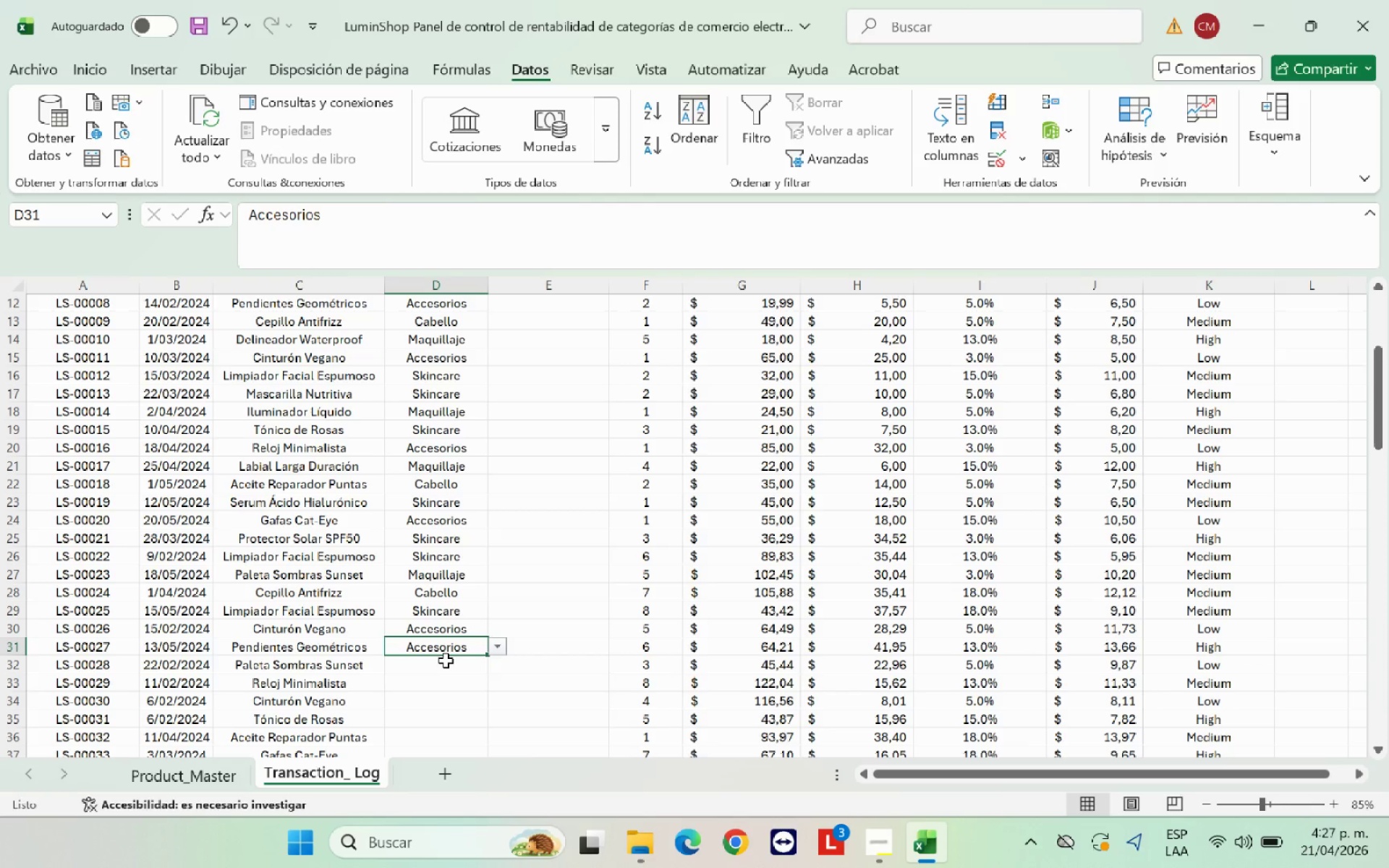 
left_click([447, 664])
 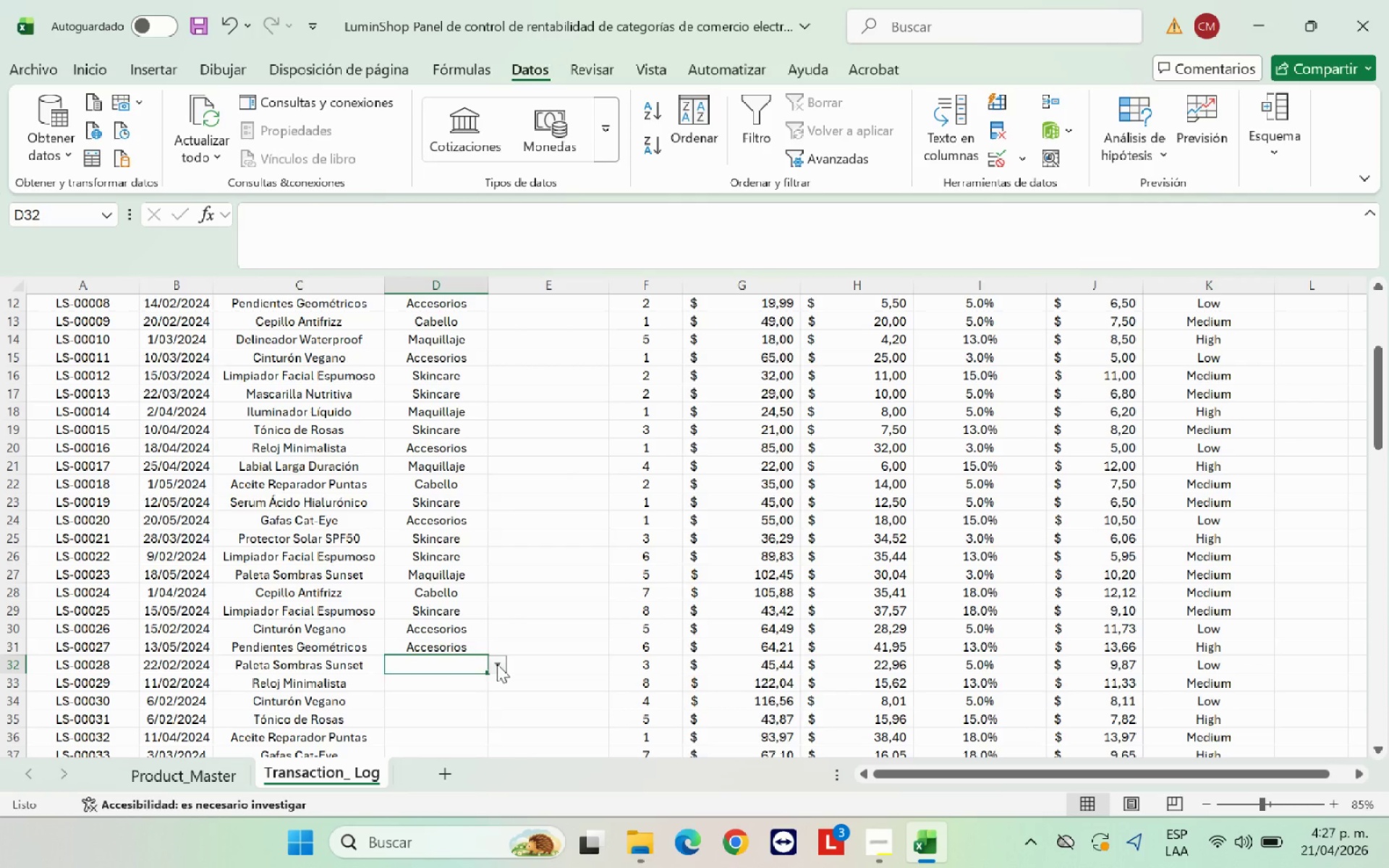 
left_click([498, 664])
 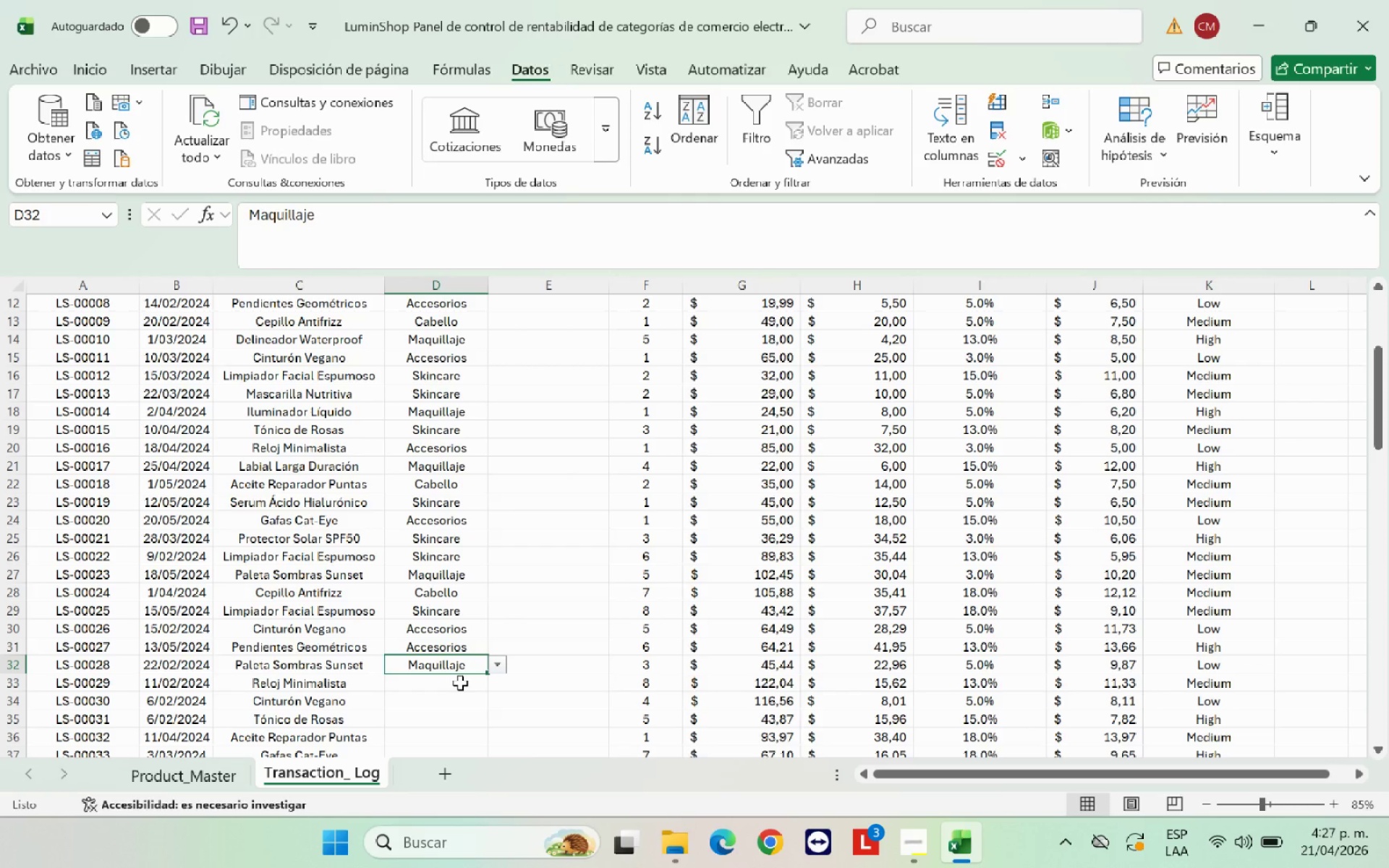 
left_click([460, 683])
 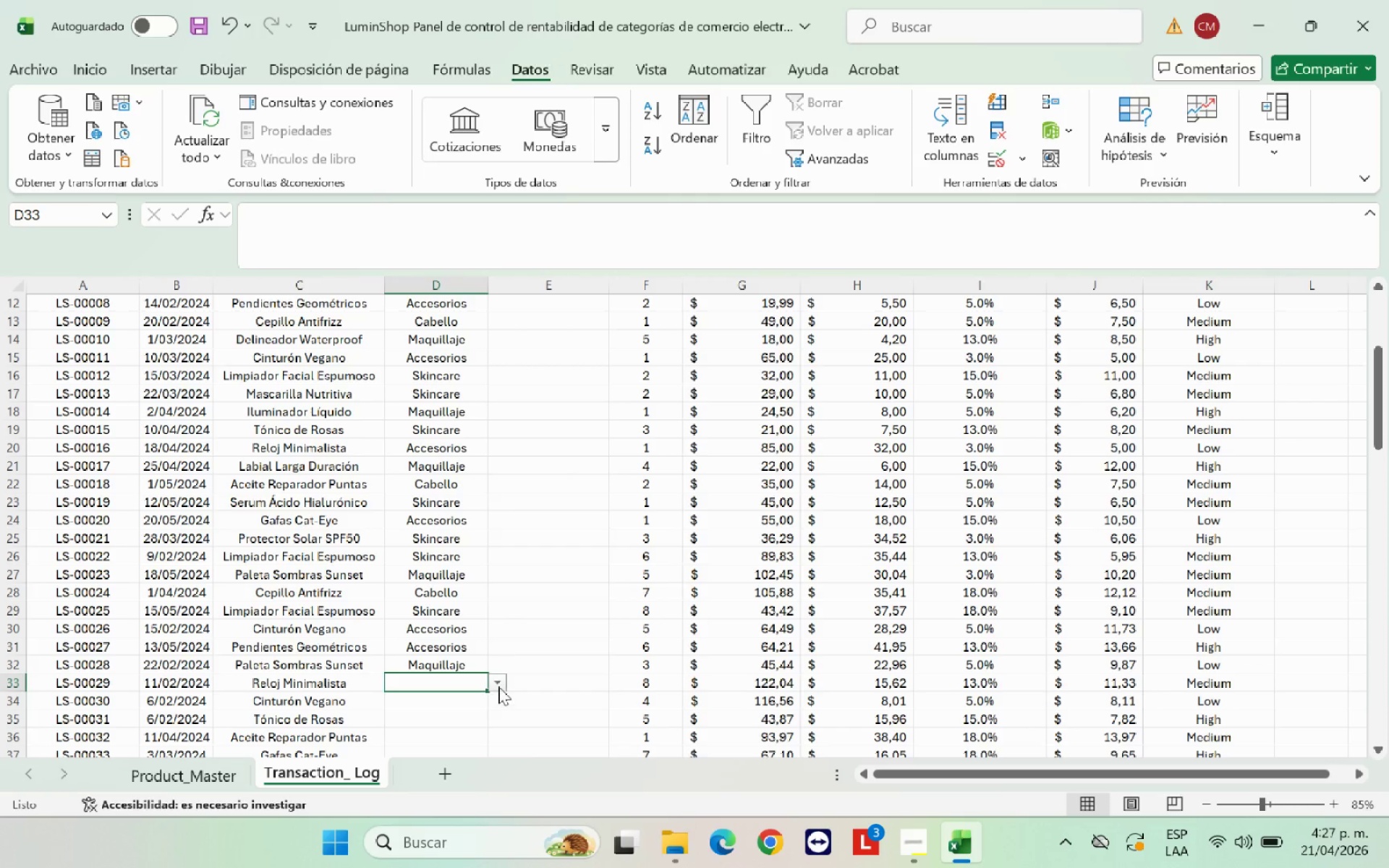 
left_click([498, 684])
 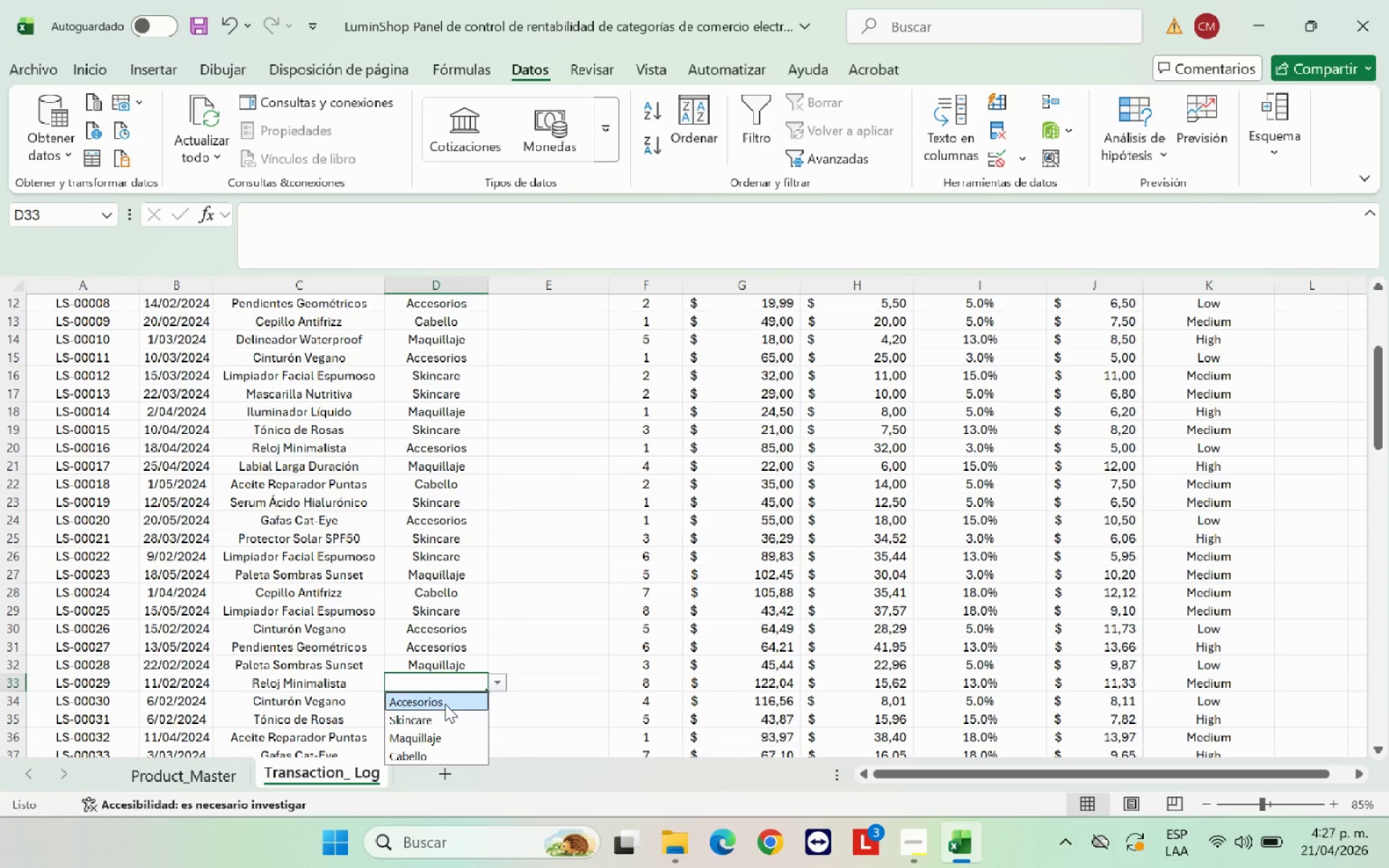 
left_click([446, 701])
 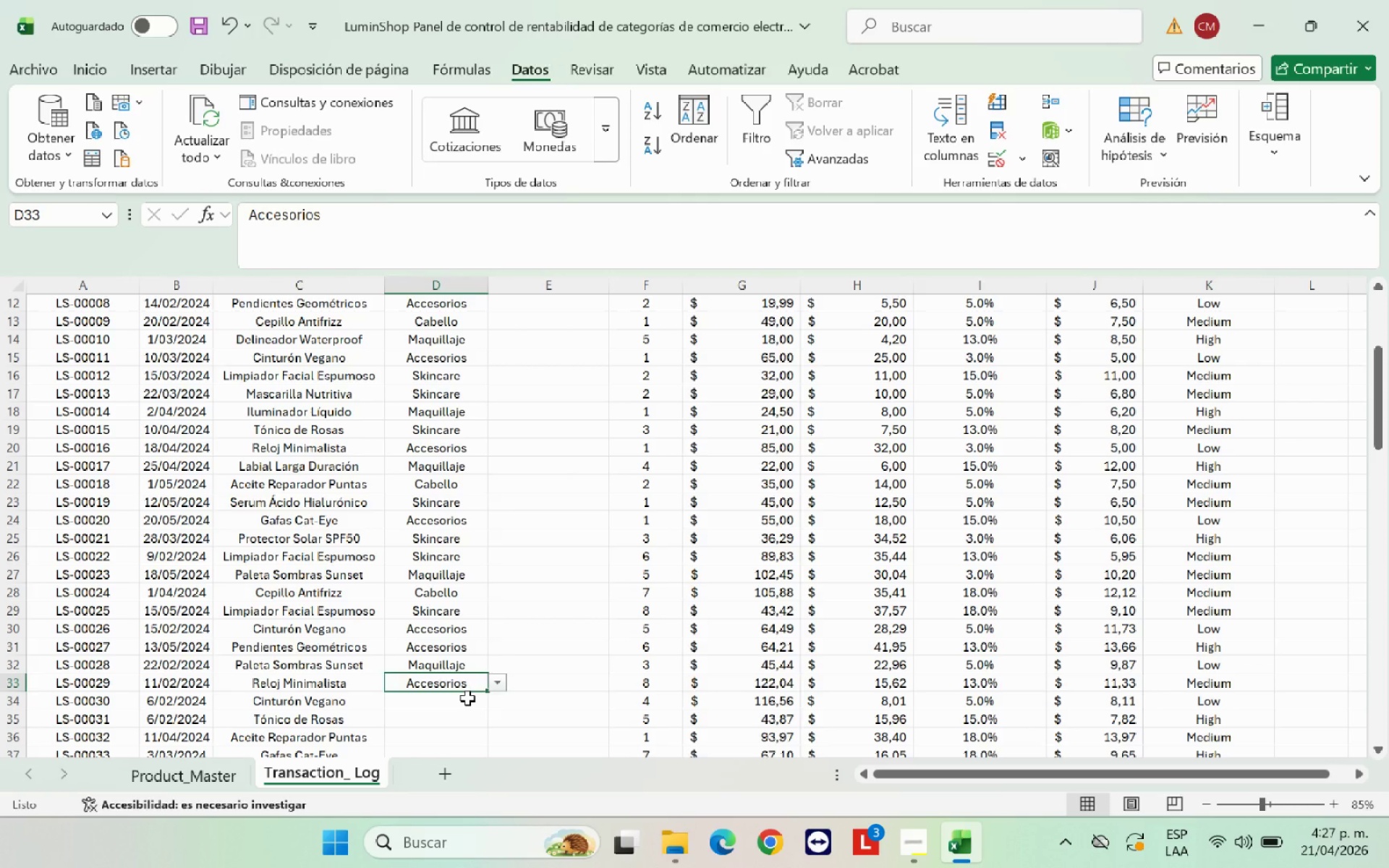 
left_click([467, 698])
 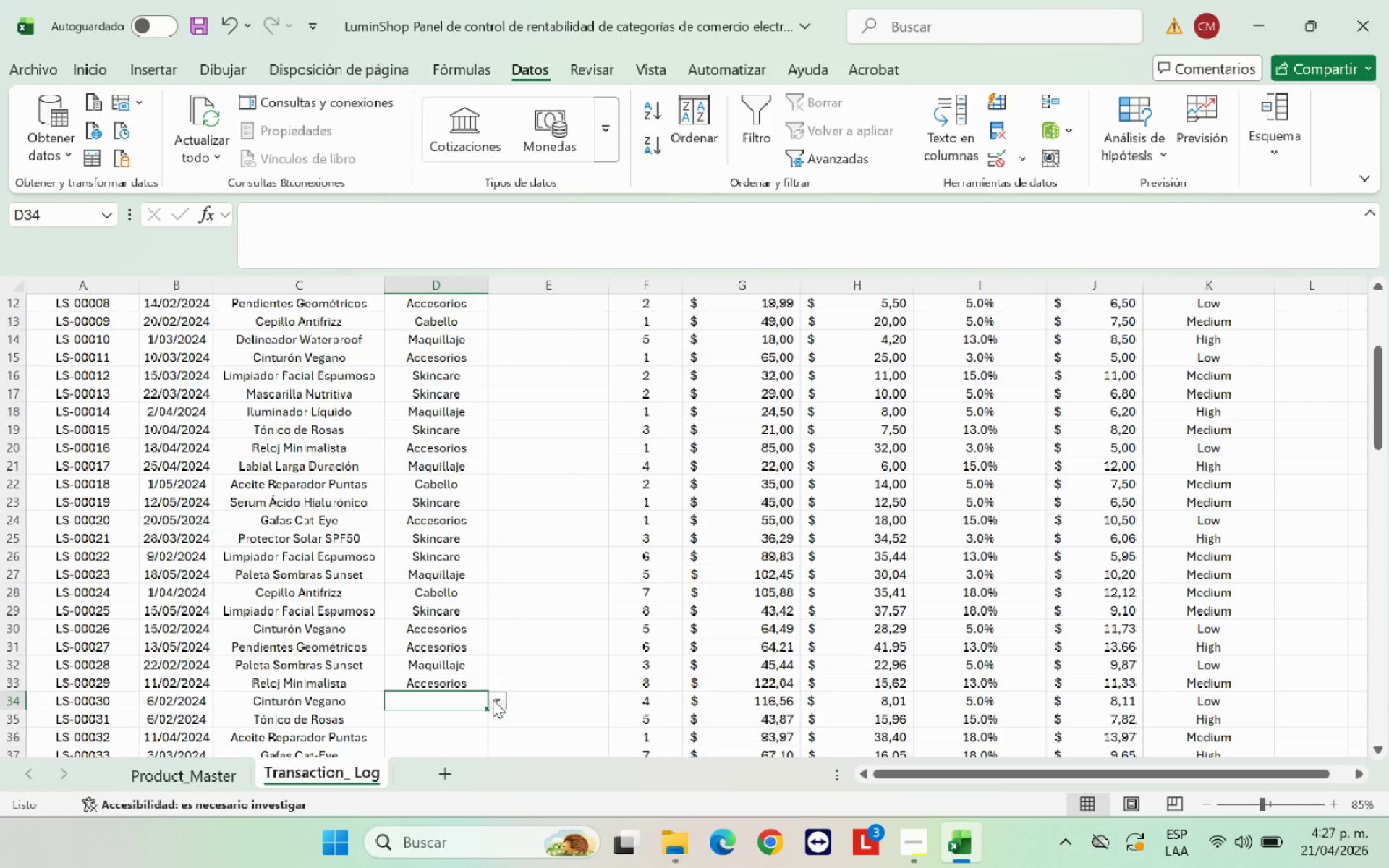 
left_click([493, 699])
 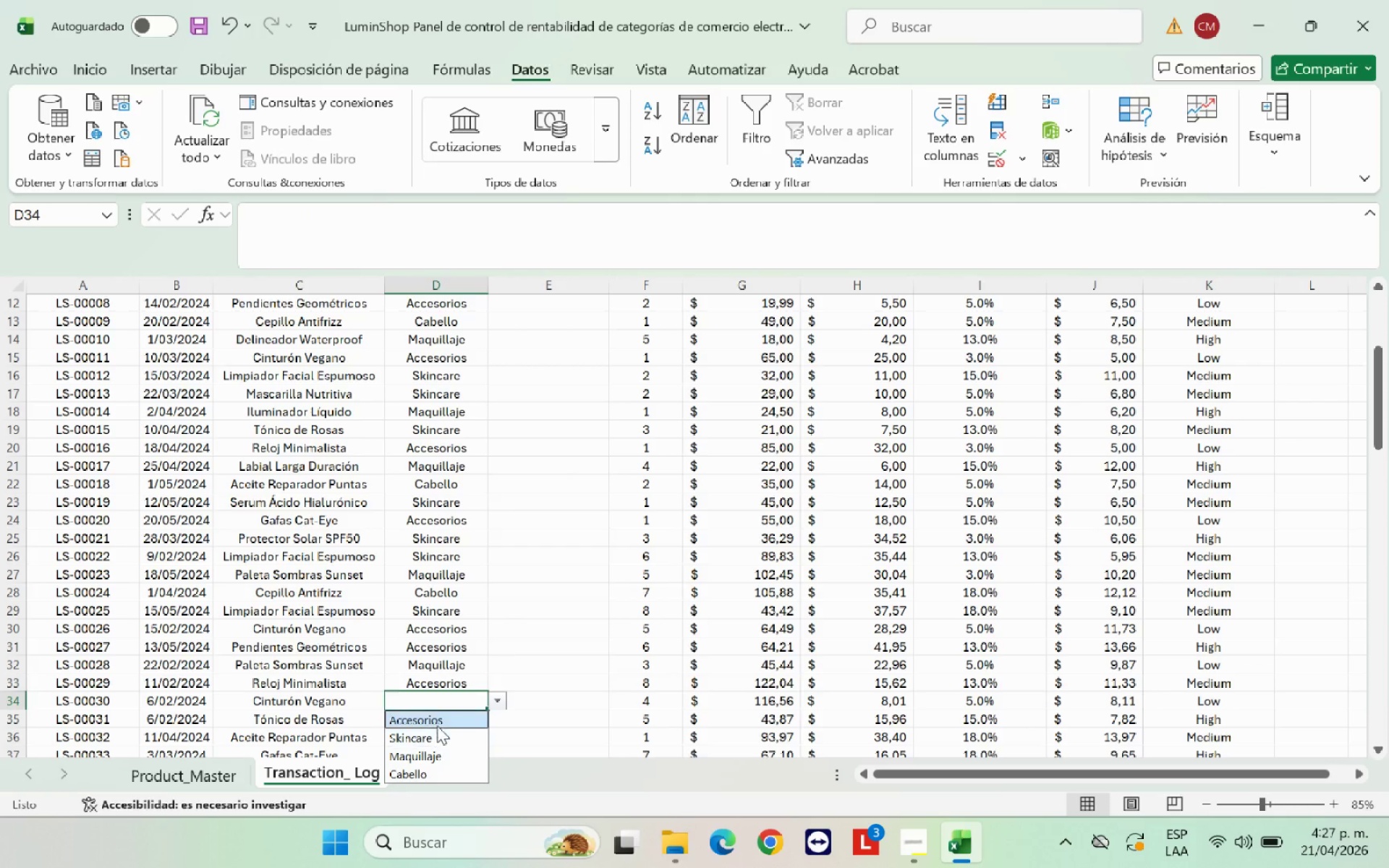 
left_click([444, 719])
 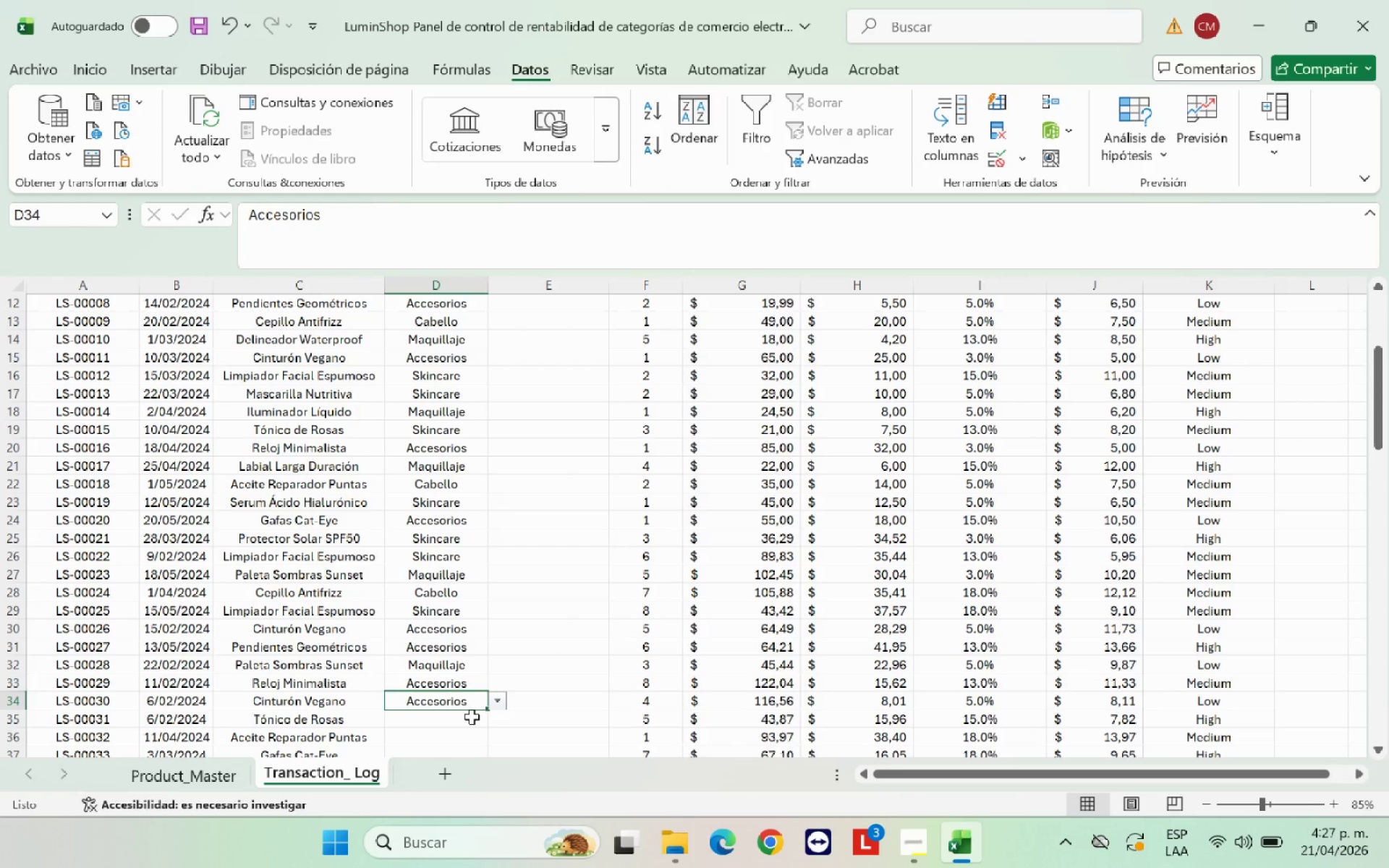 
left_click([472, 717])
 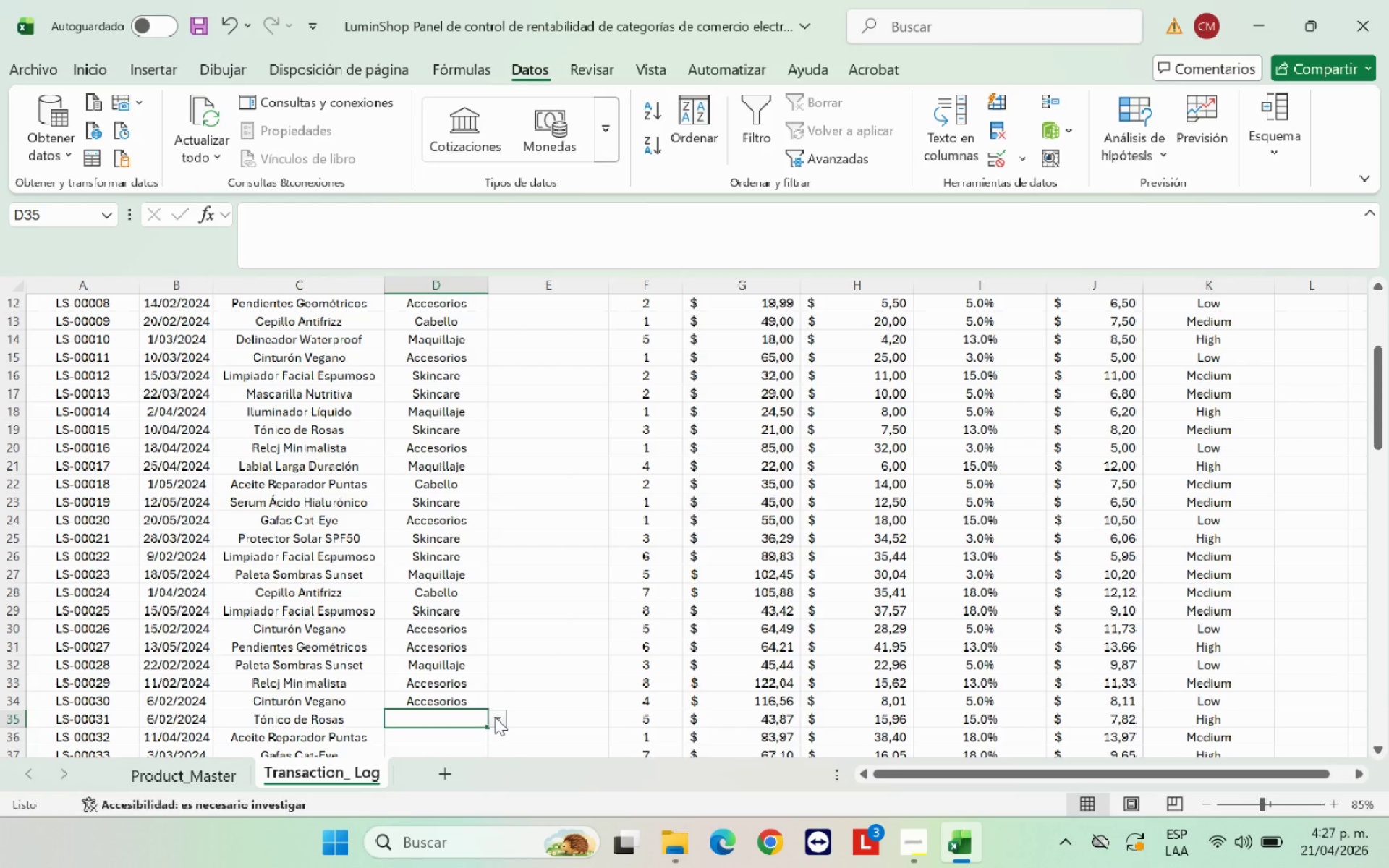 
left_click([495, 717])
 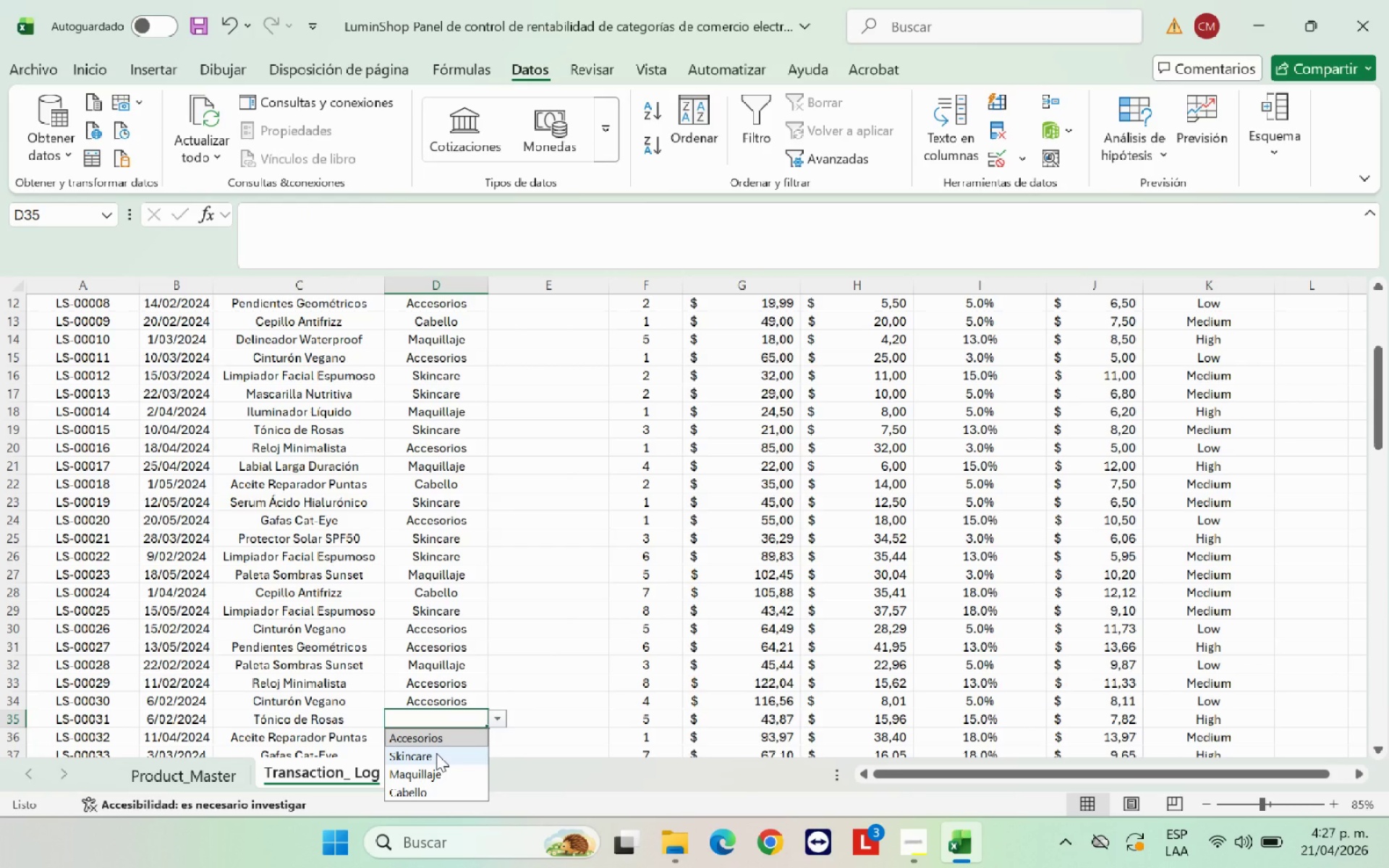 
left_click([436, 753])
 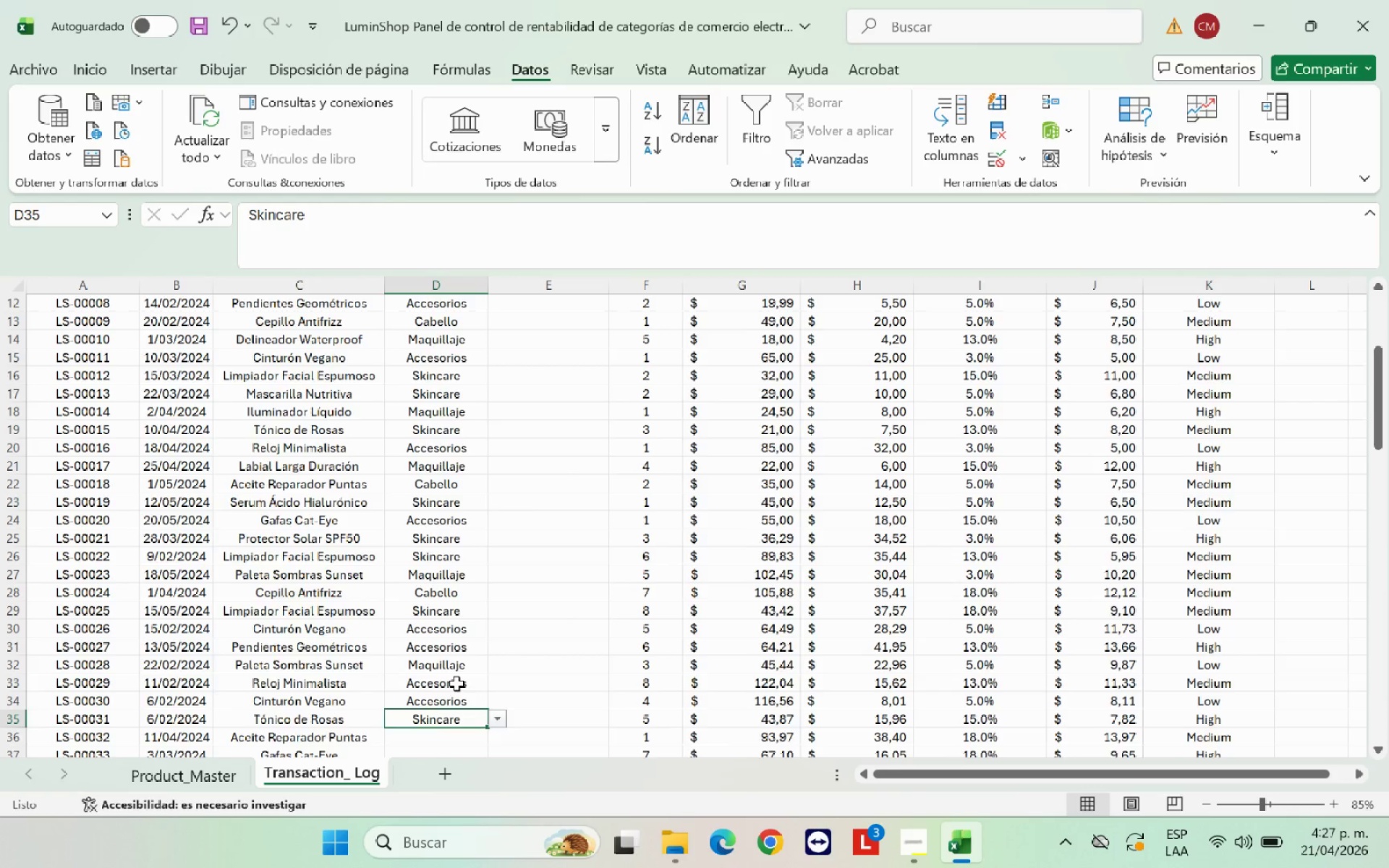 
scroll: coordinate [456, 682], scroll_direction: down, amount: 3.0
 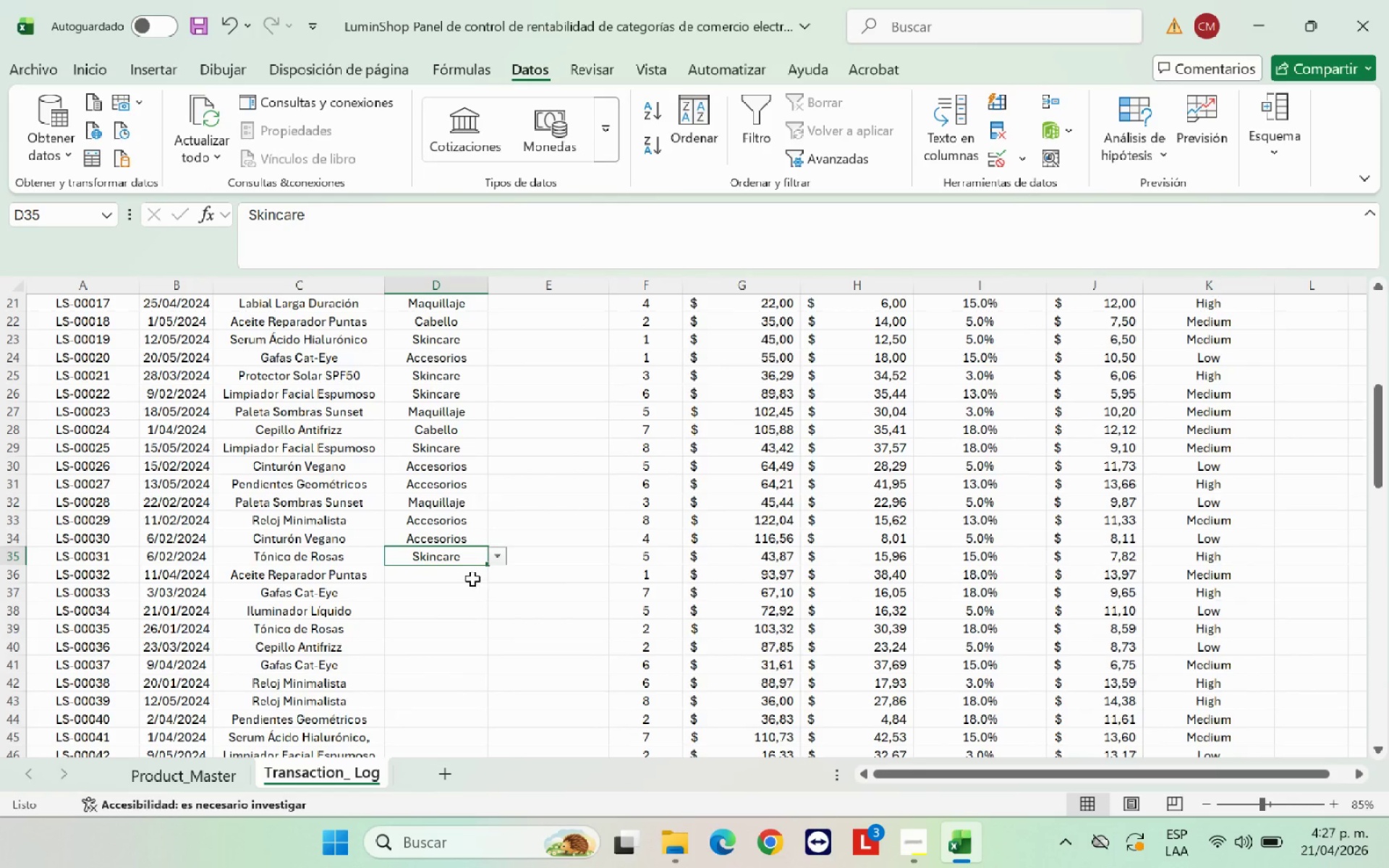 
left_click([472, 579])
 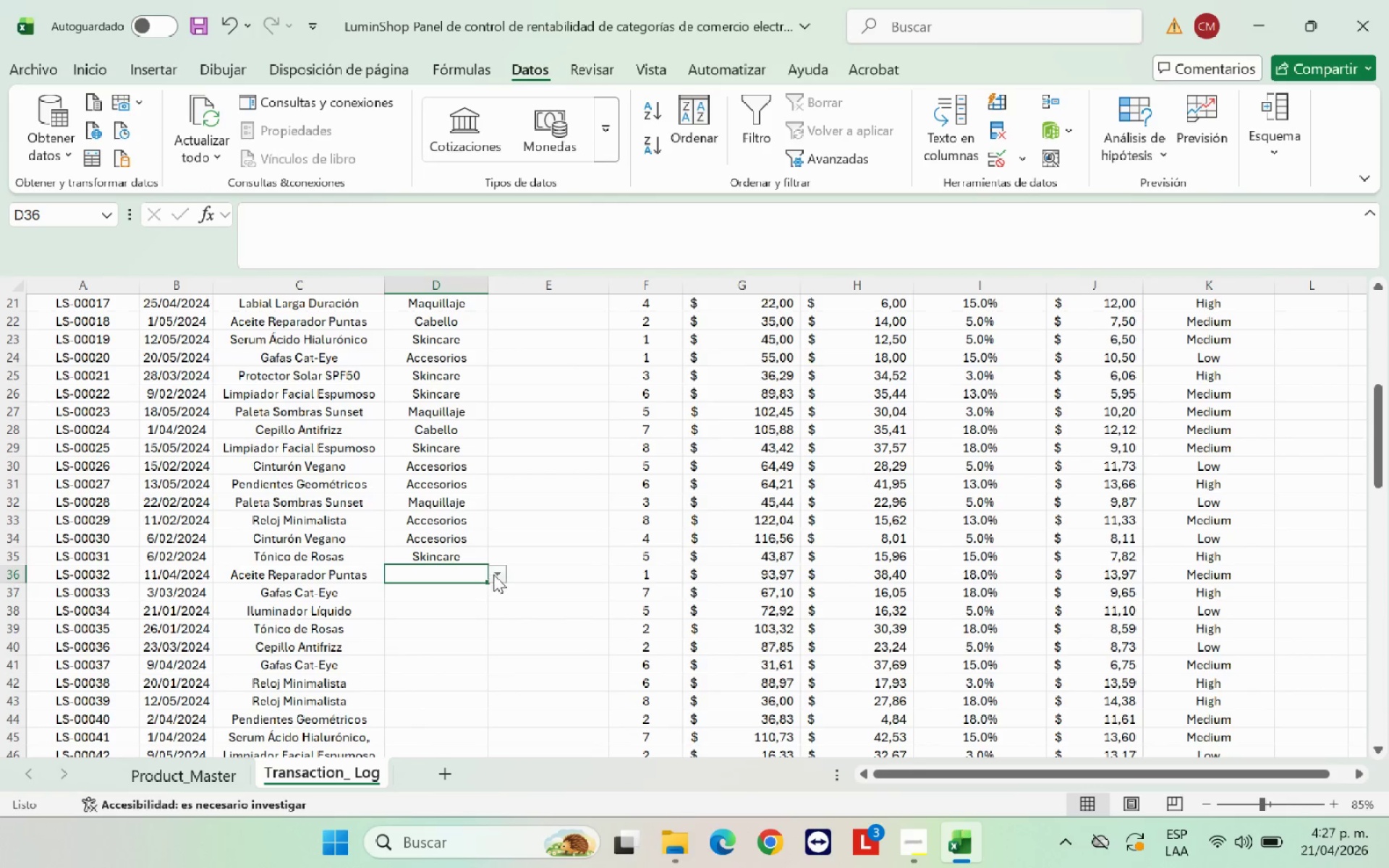 
left_click([494, 574])
 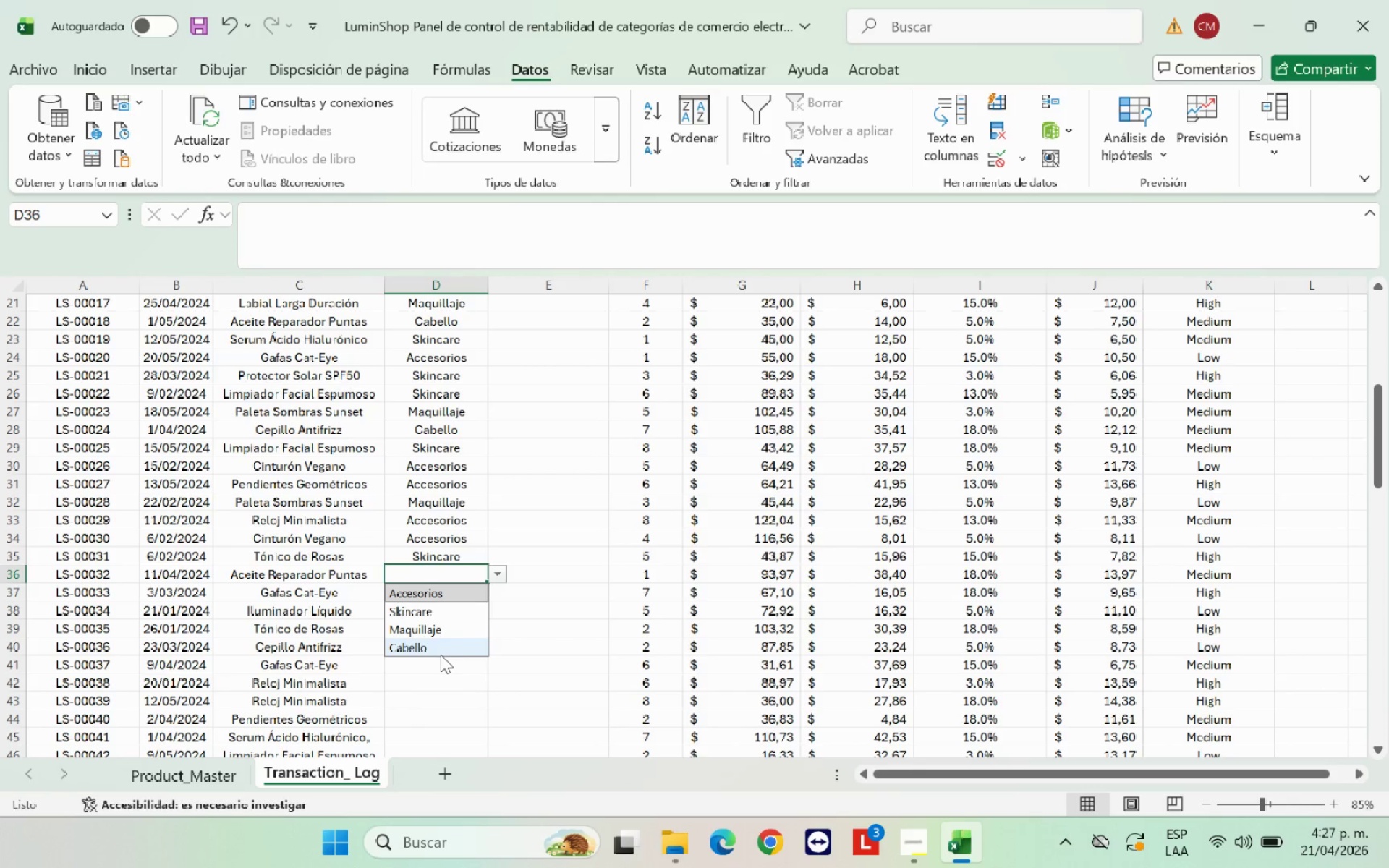 
left_click([441, 655])
 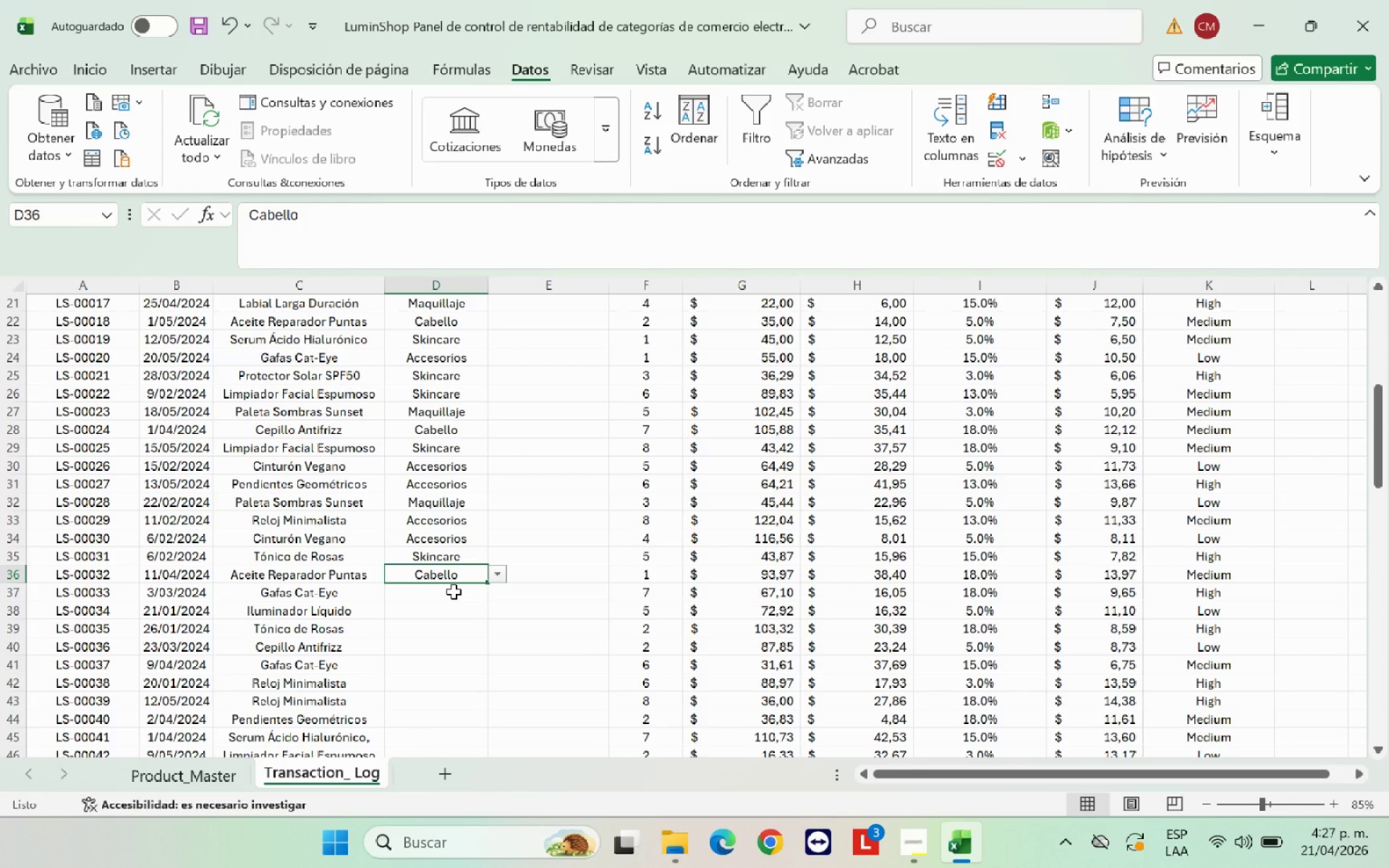 
left_click([454, 592])
 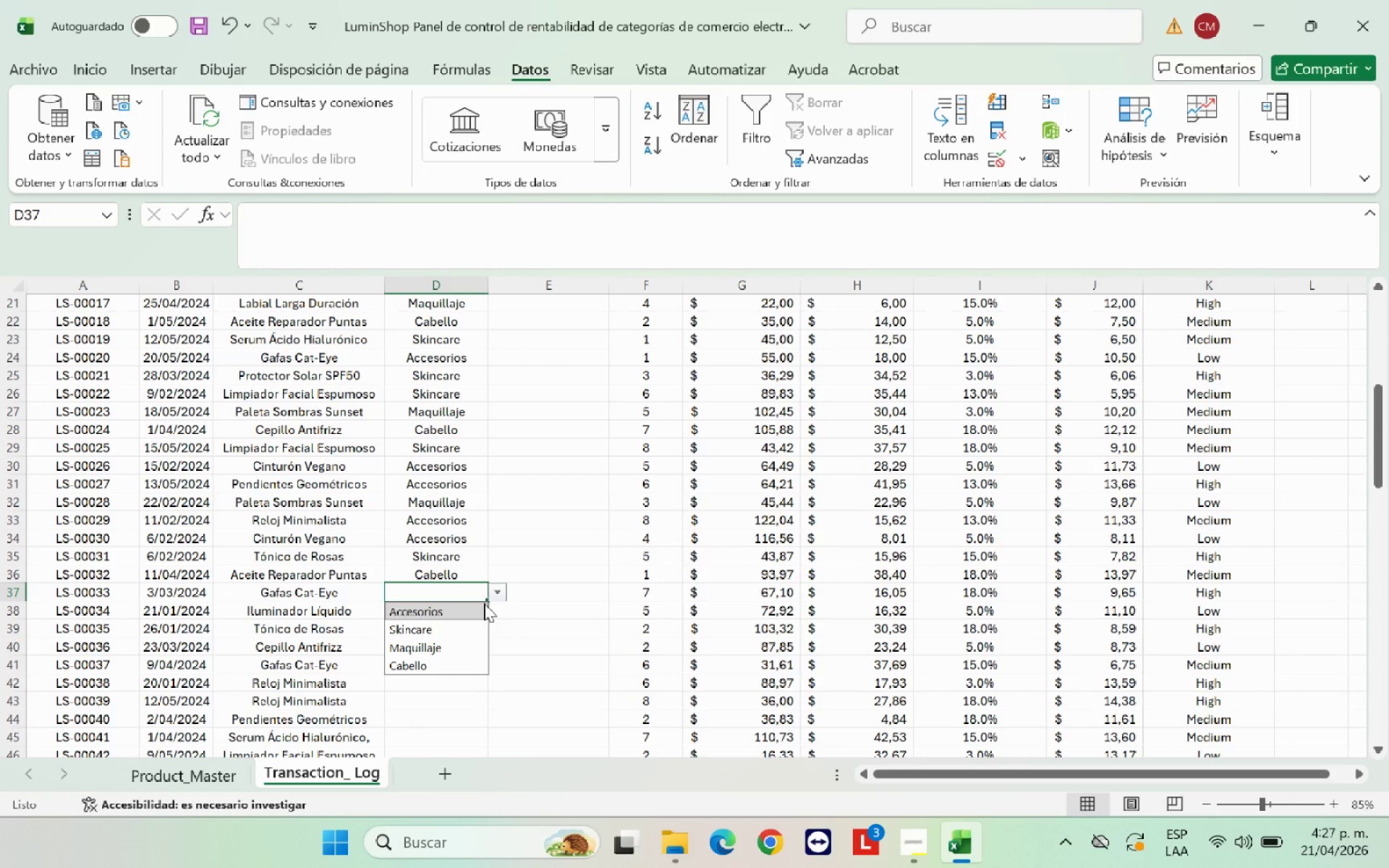 
double_click([471, 608])
 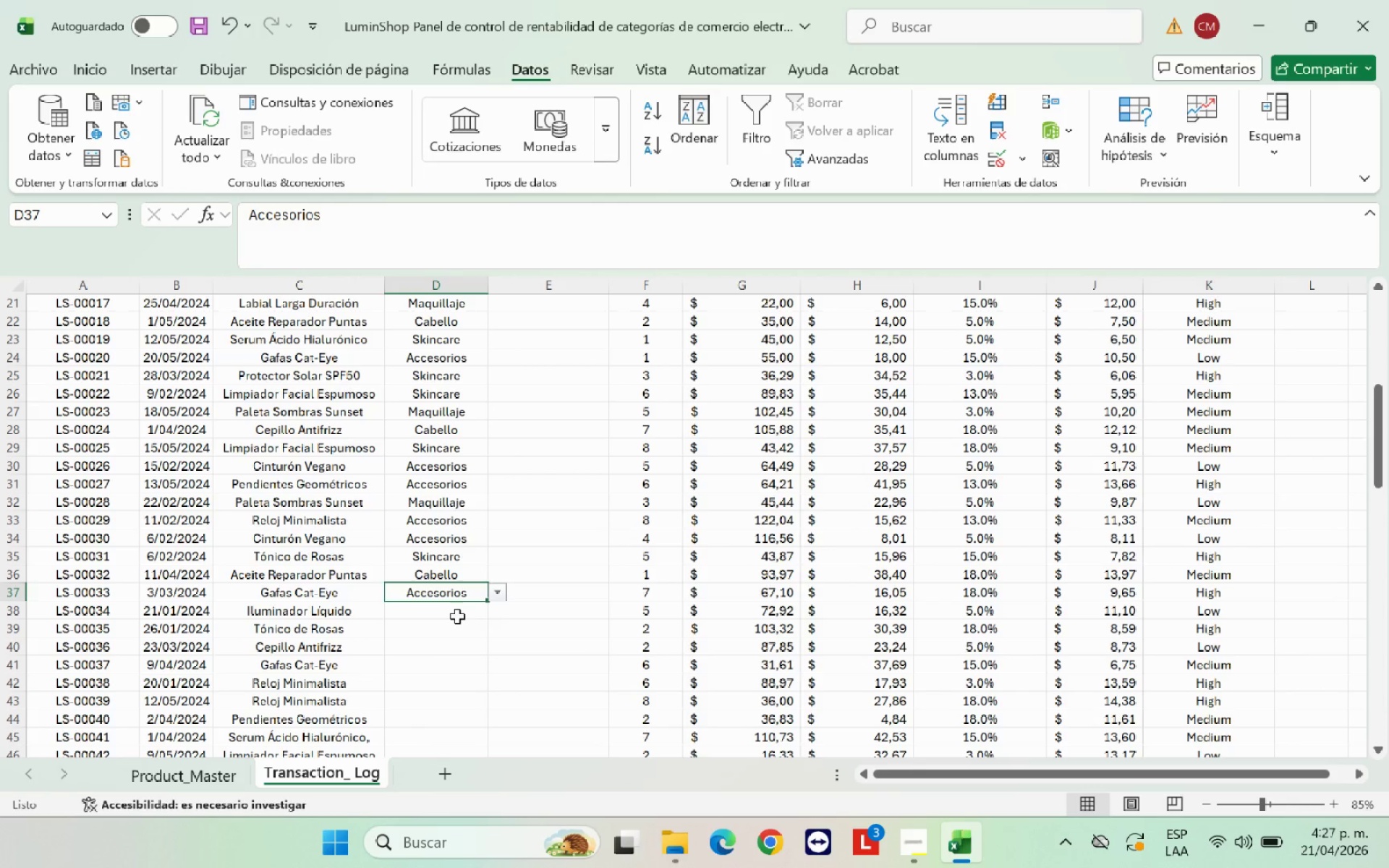 
left_click([456, 616])
 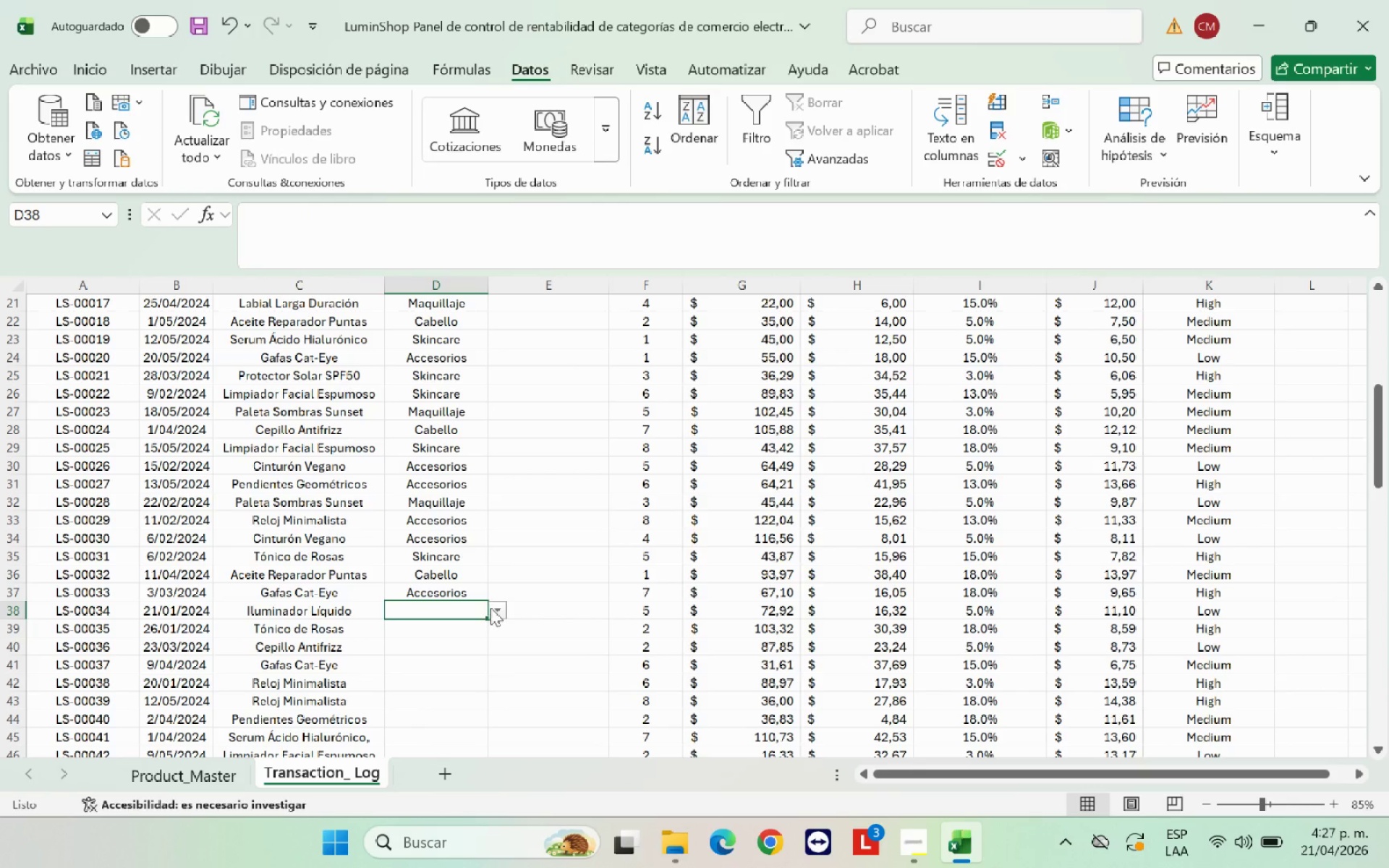 
left_click([491, 608])
 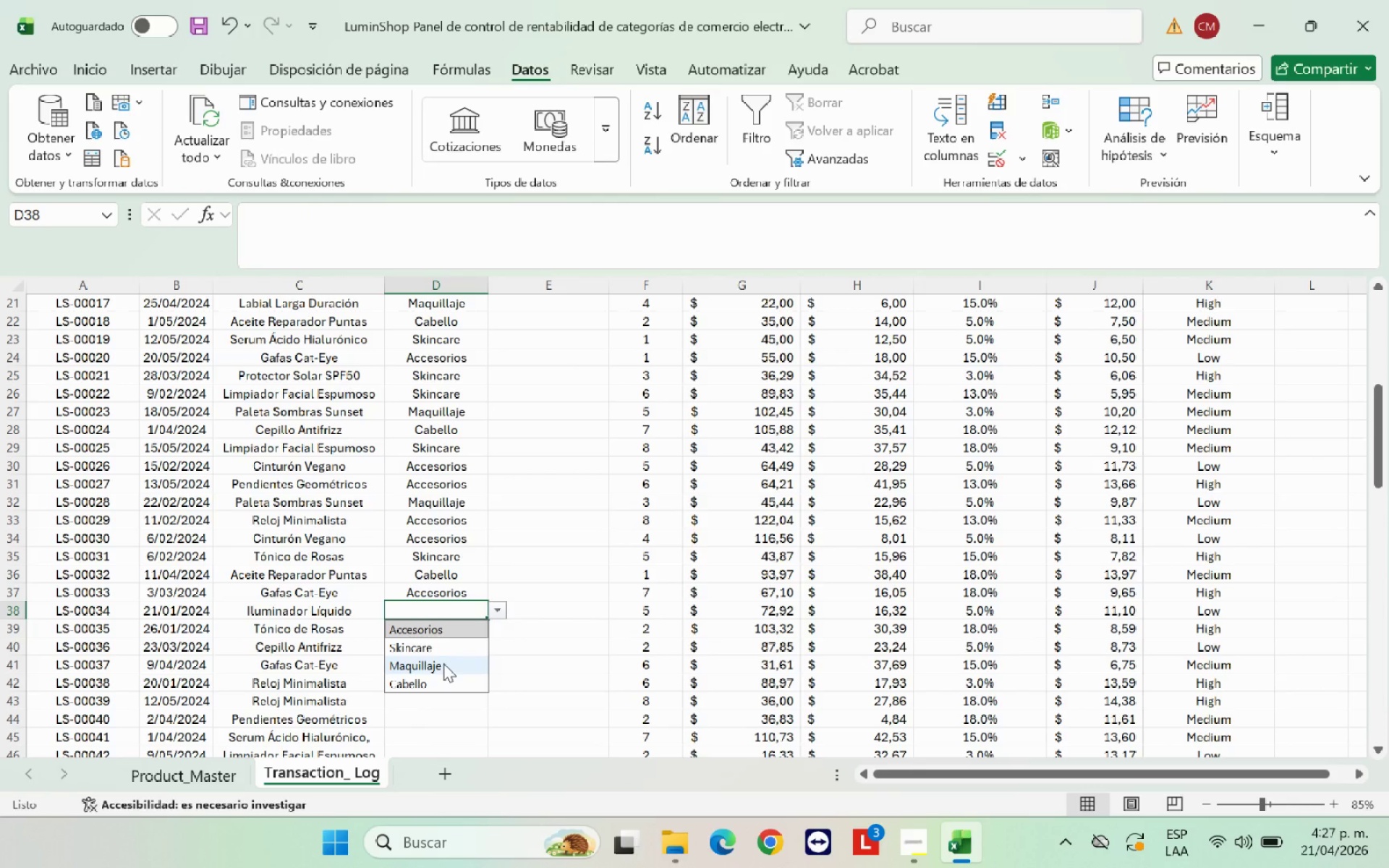 
left_click([443, 664])
 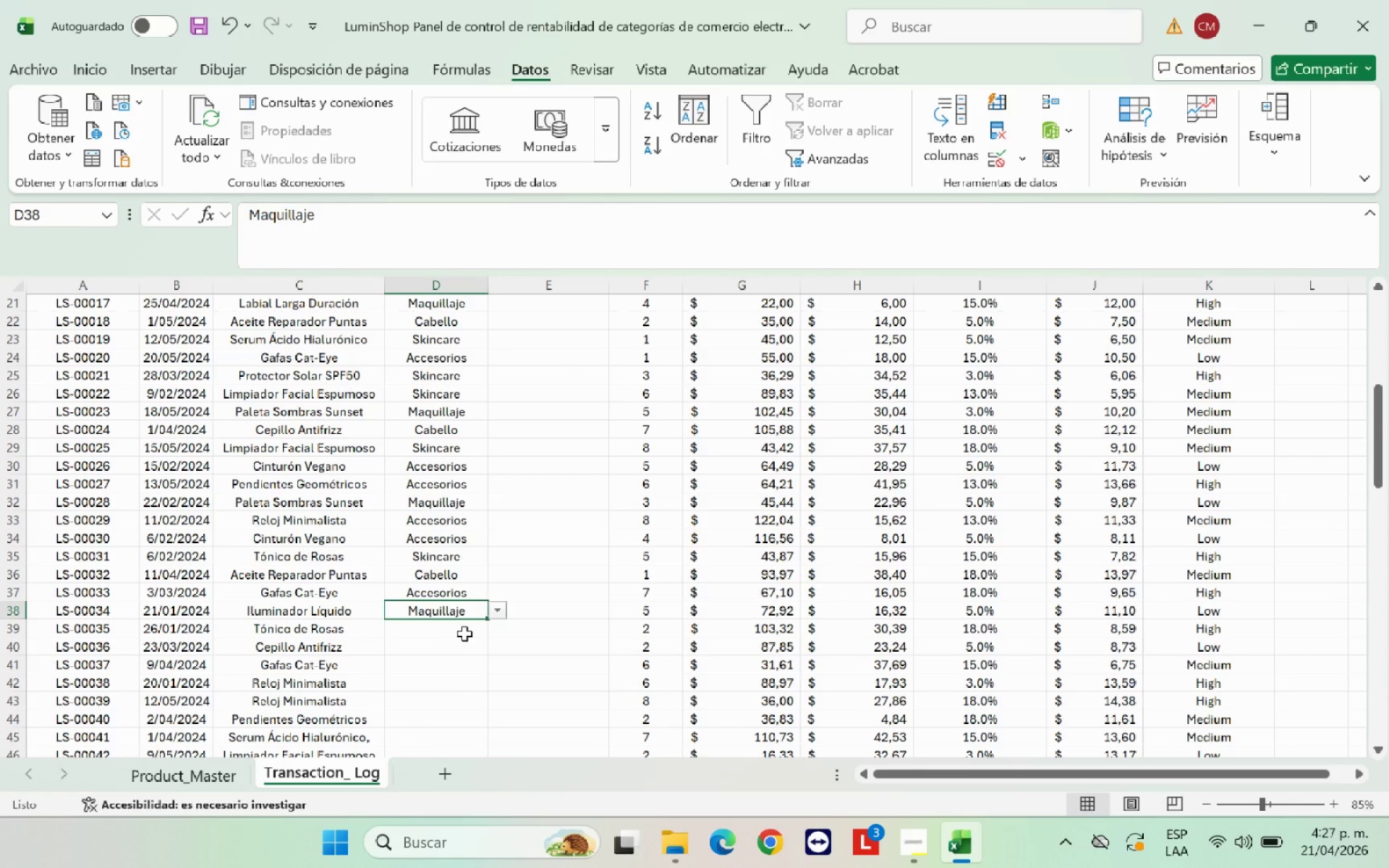 
left_click([466, 630])
 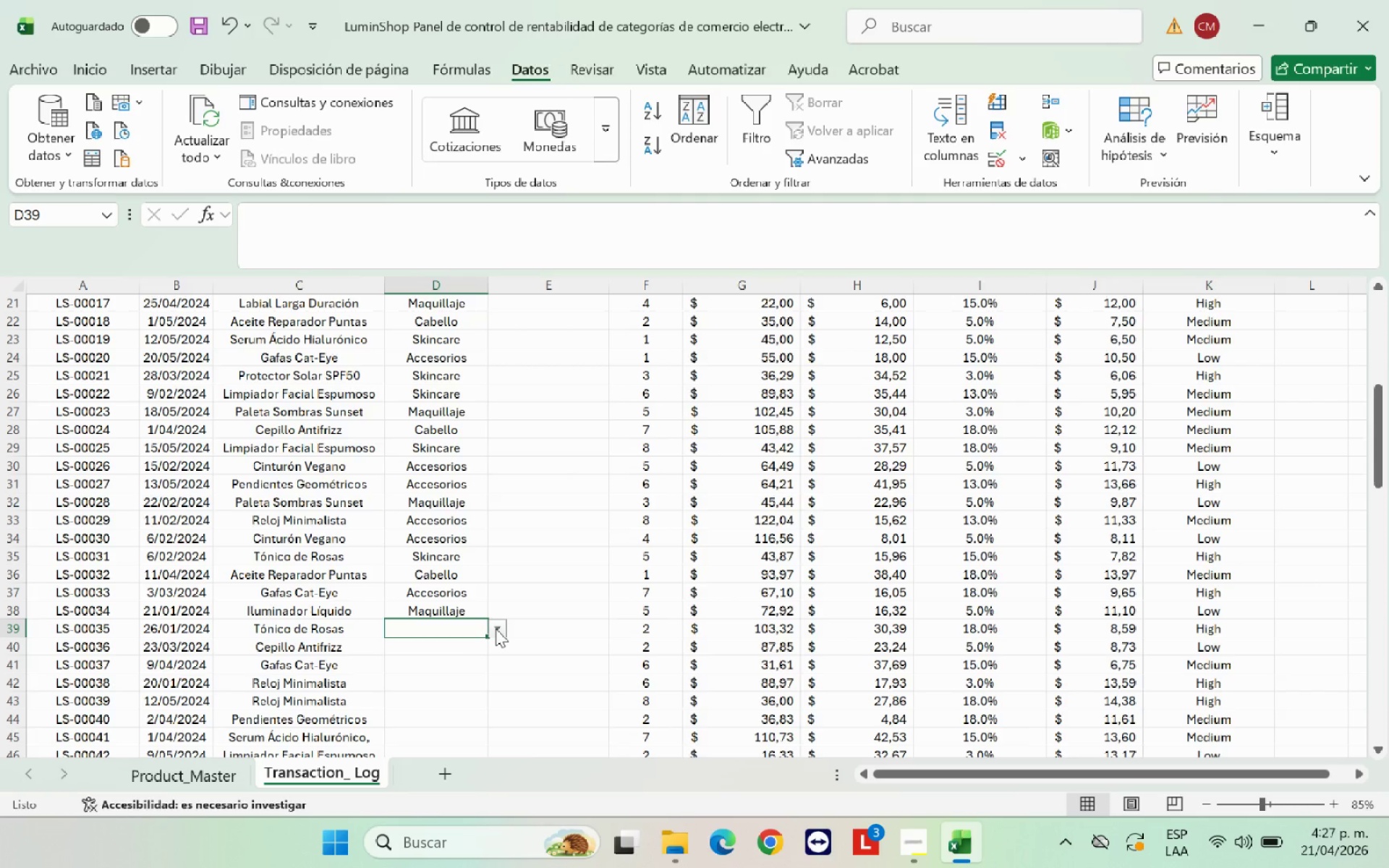 
left_click([496, 628])
 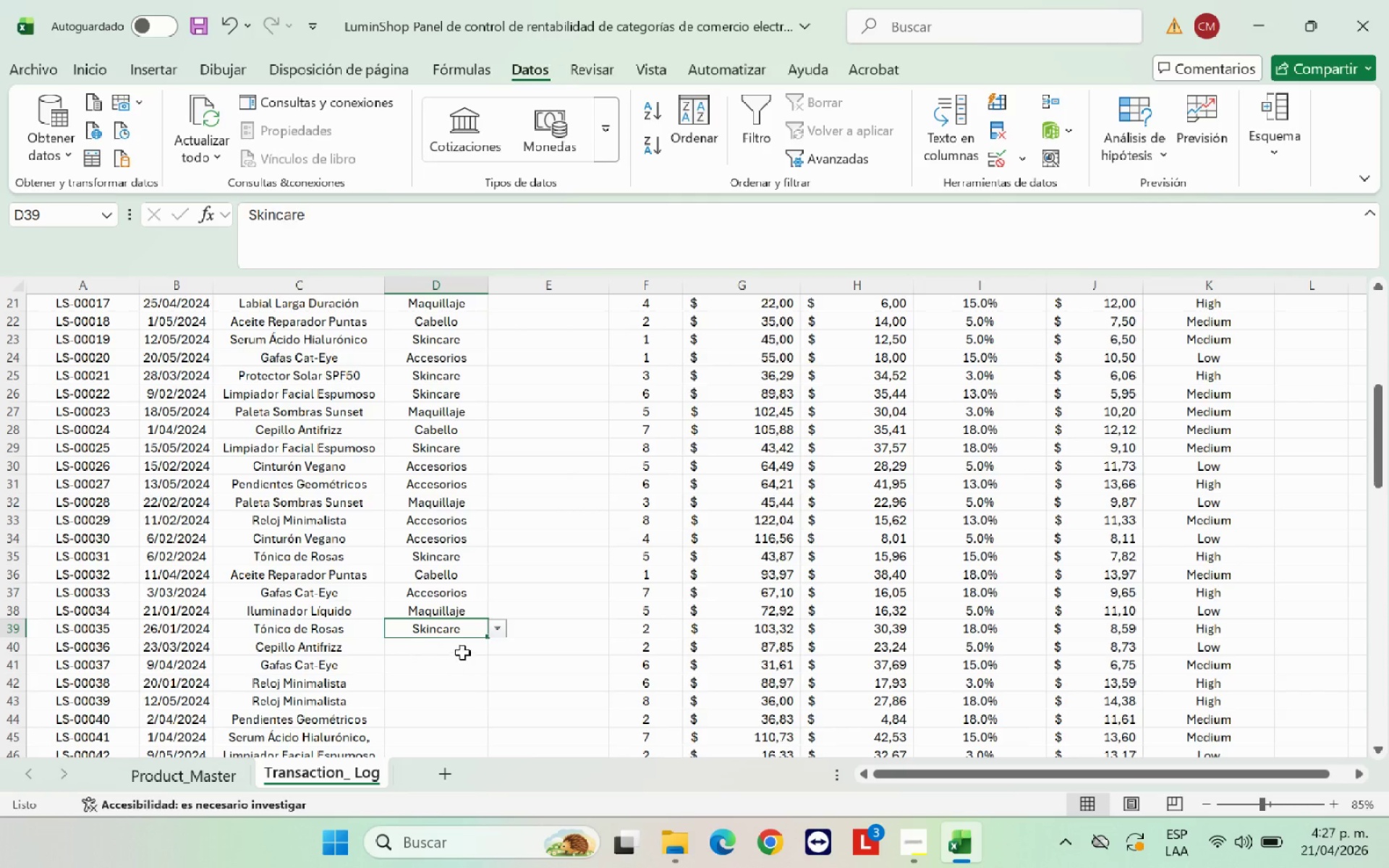 
double_click([464, 649])
 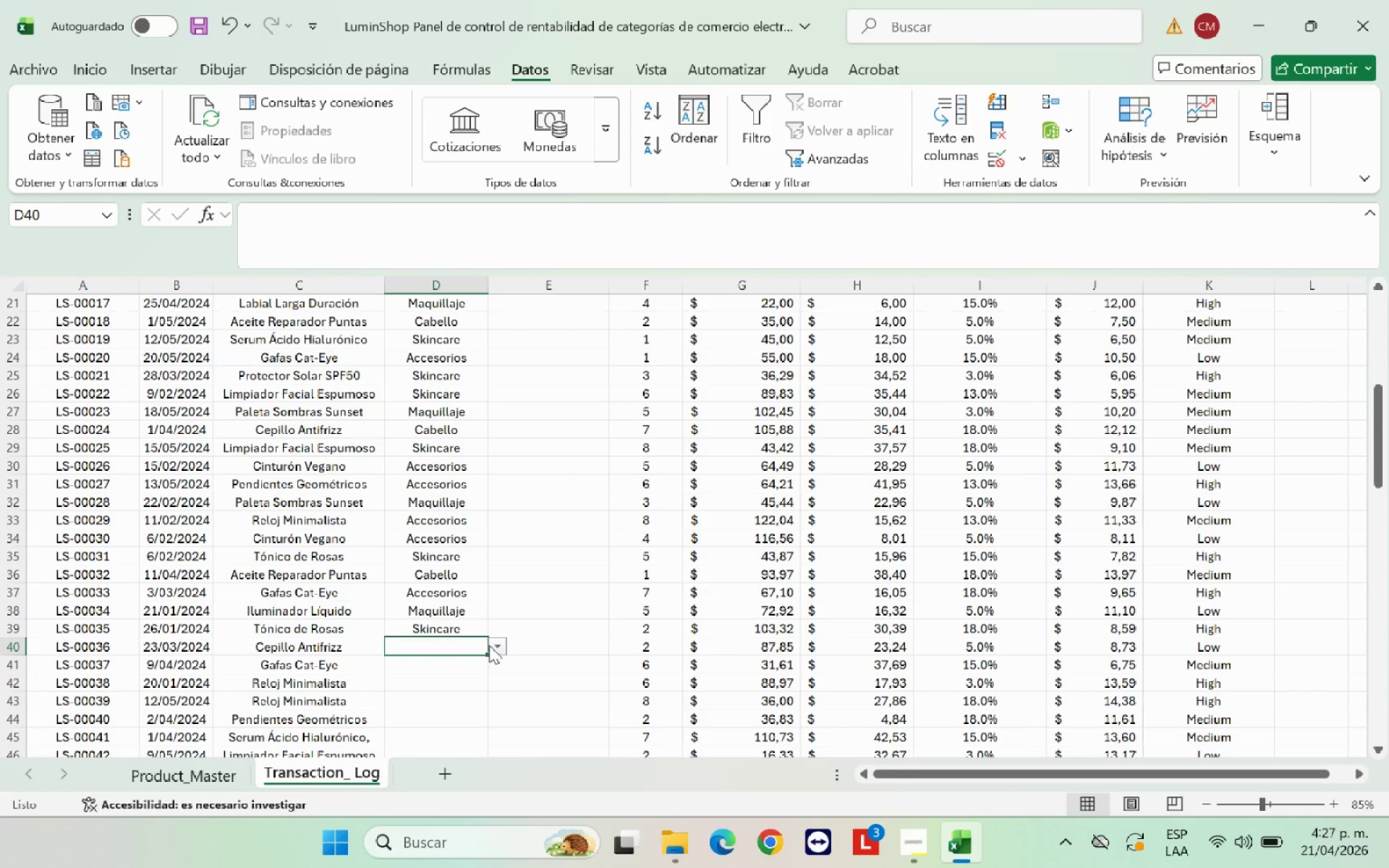 
left_click([491, 646])
 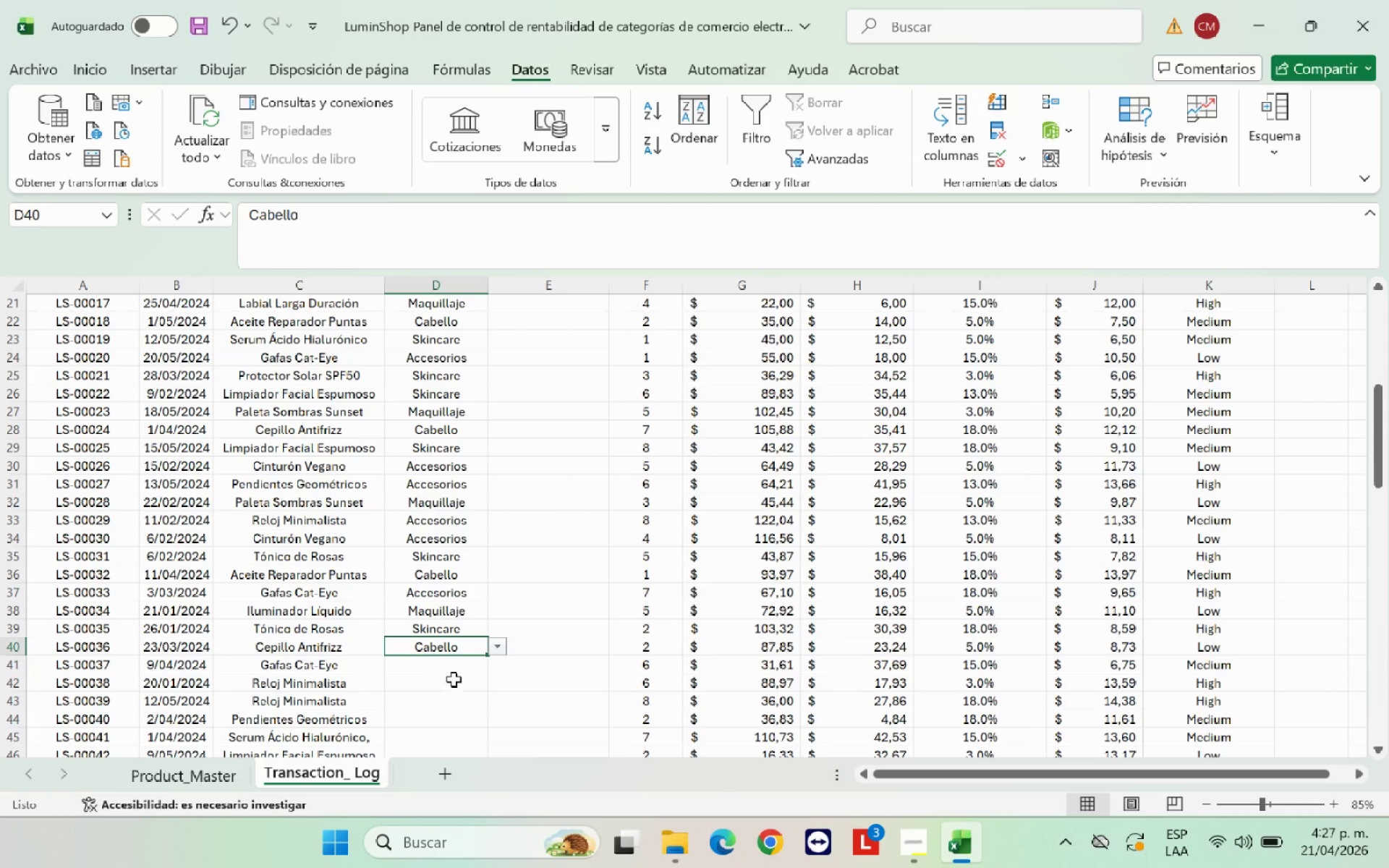 
left_click([459, 669])
 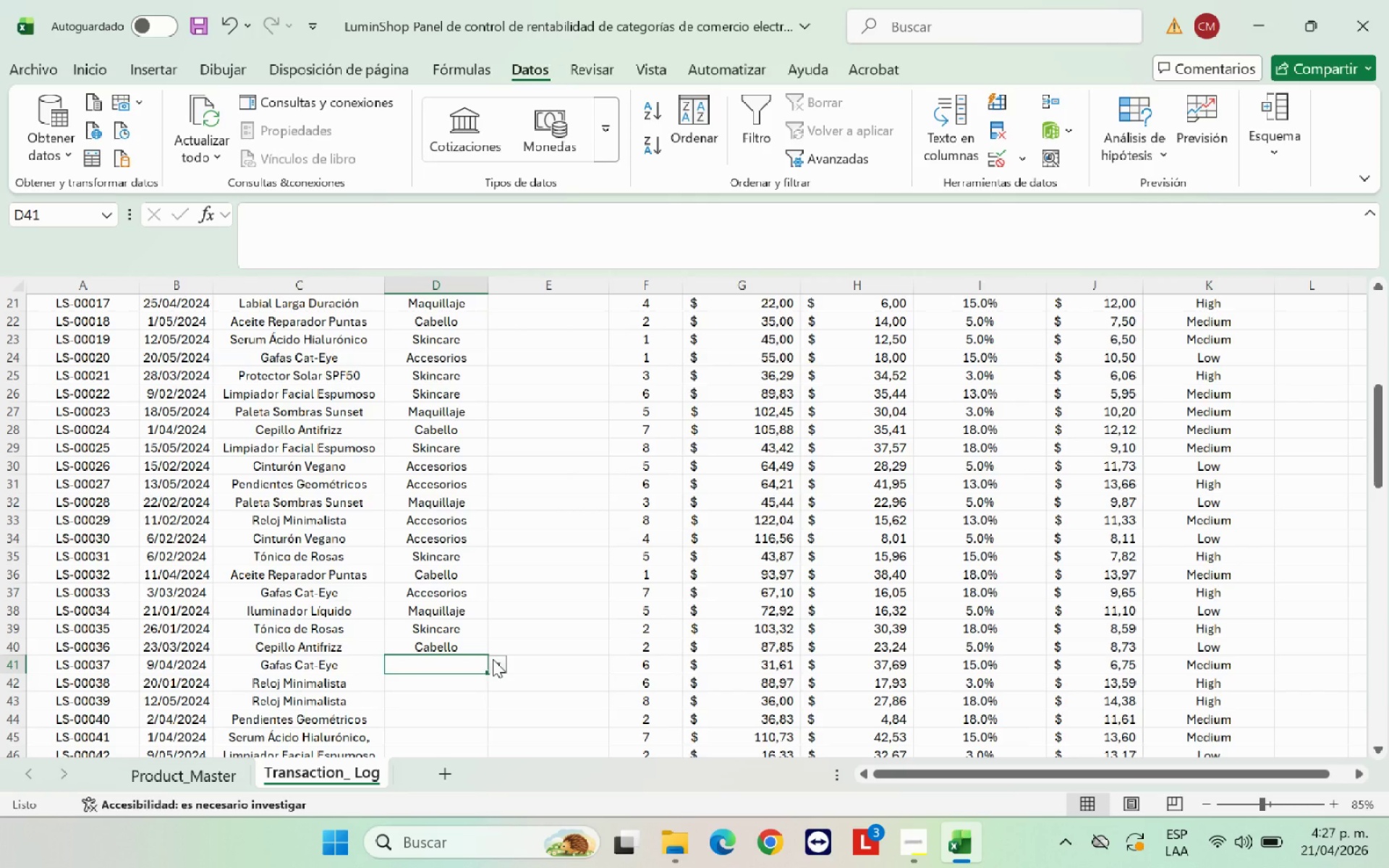 
left_click([493, 659])
 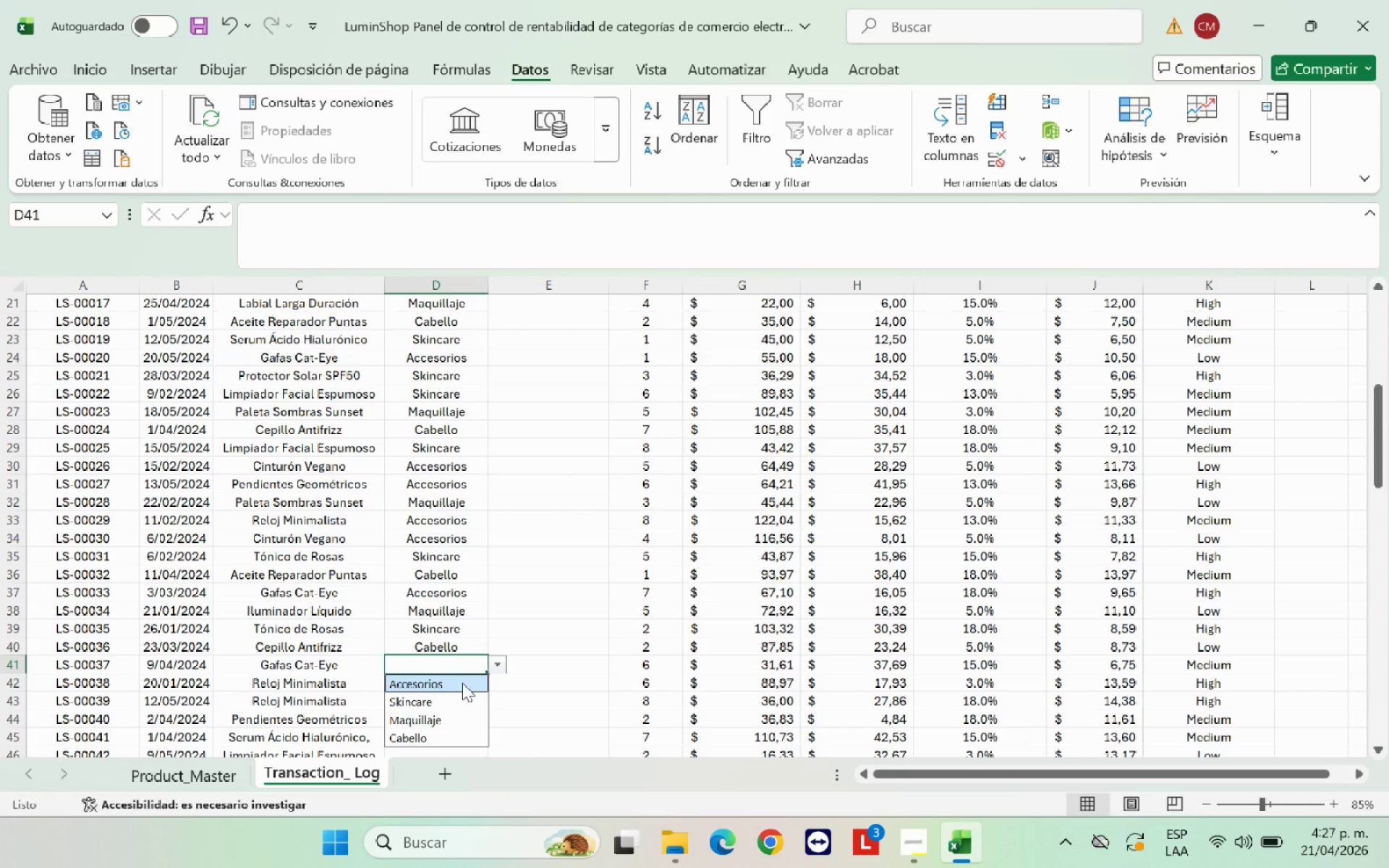 
left_click([462, 682])
 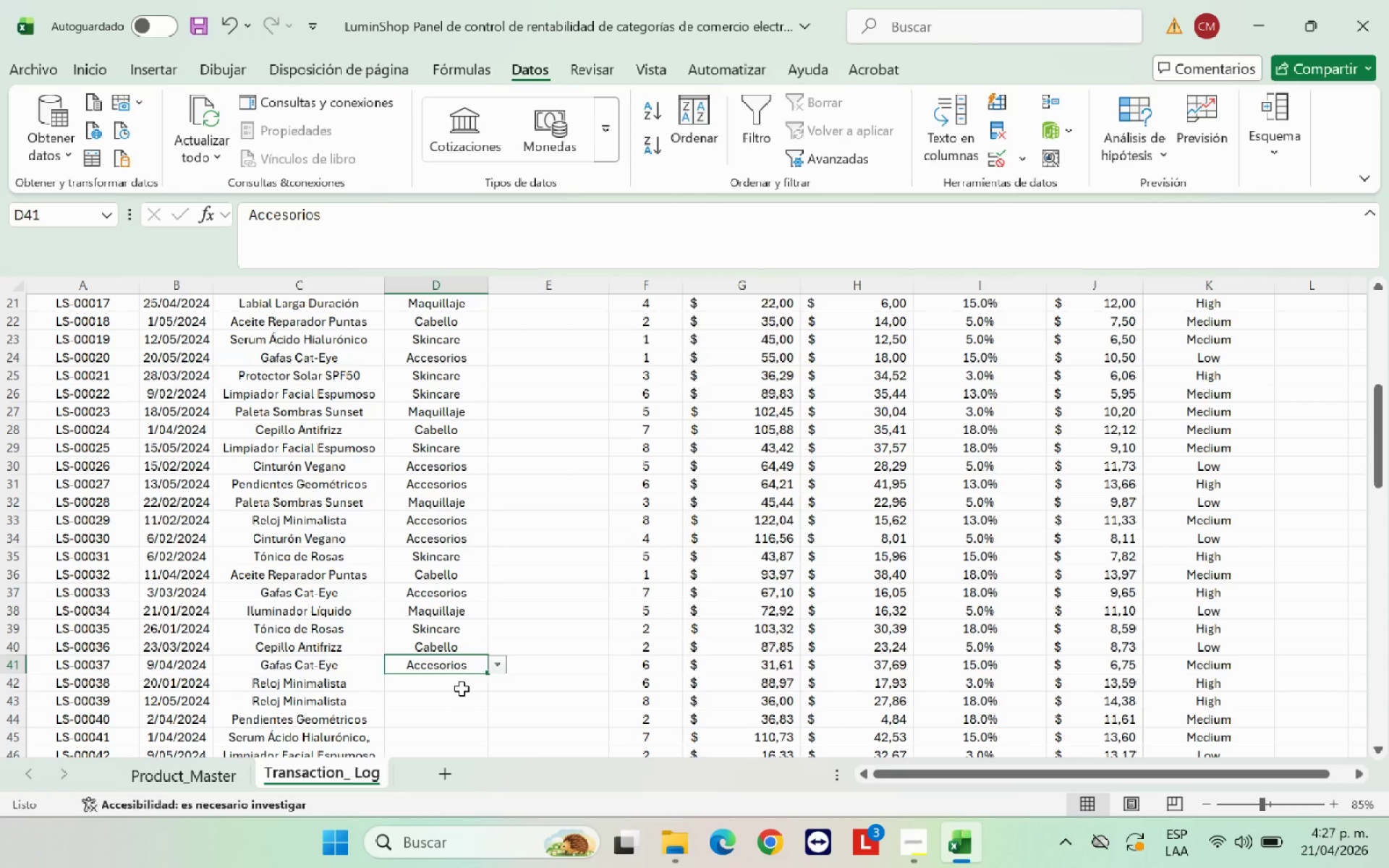 
left_click([462, 689])
 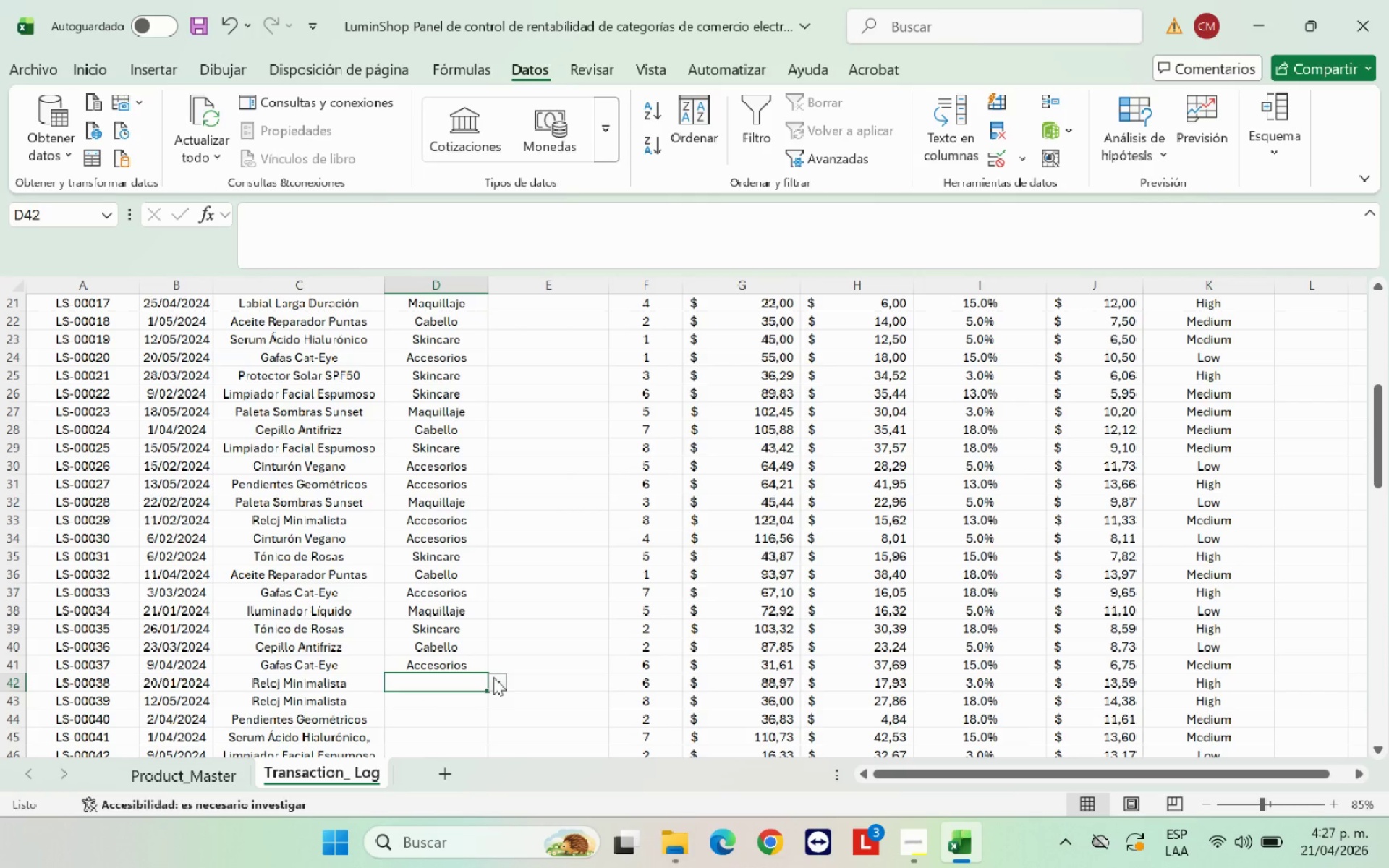 
left_click([494, 677])
 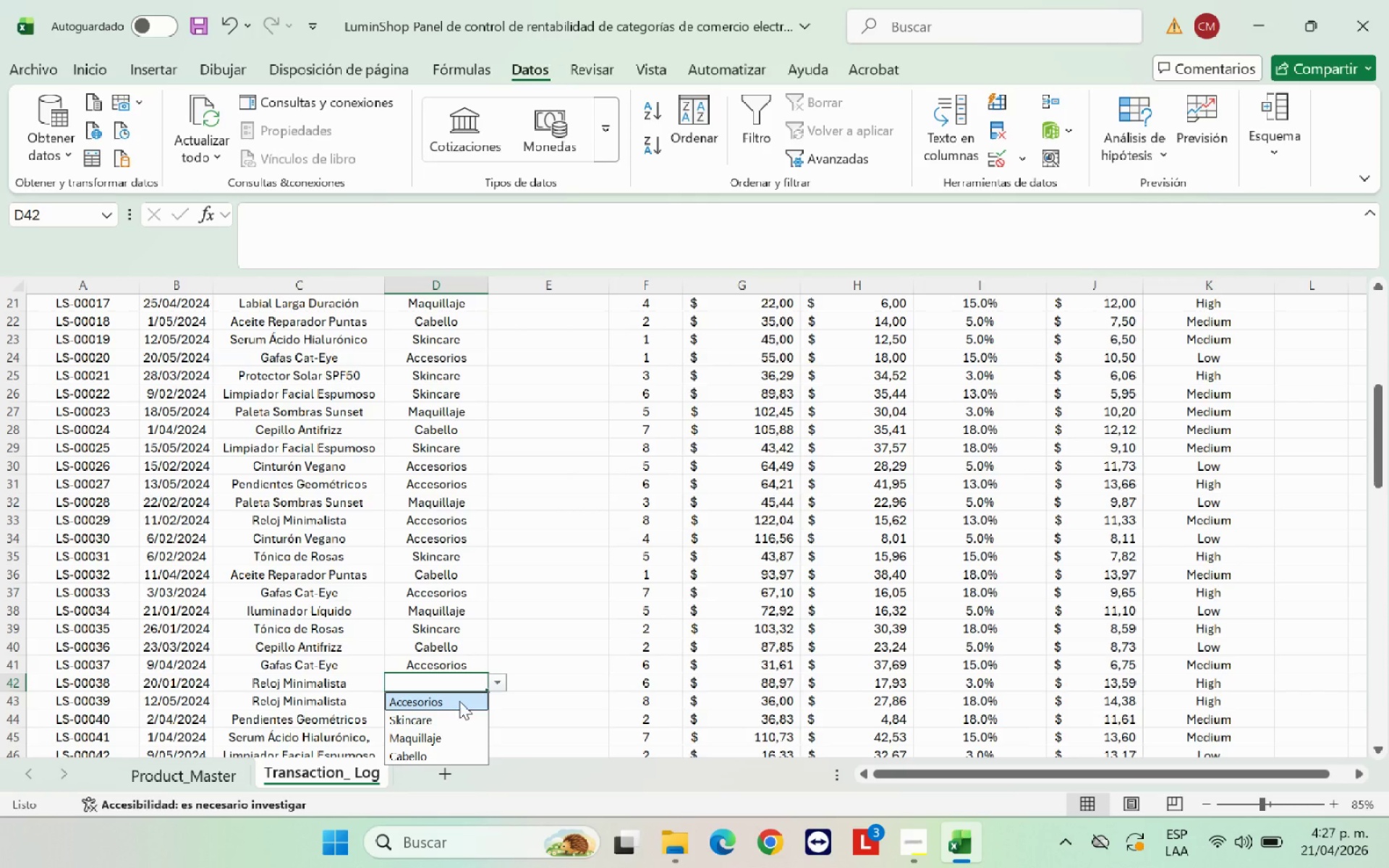 
left_click([459, 701])
 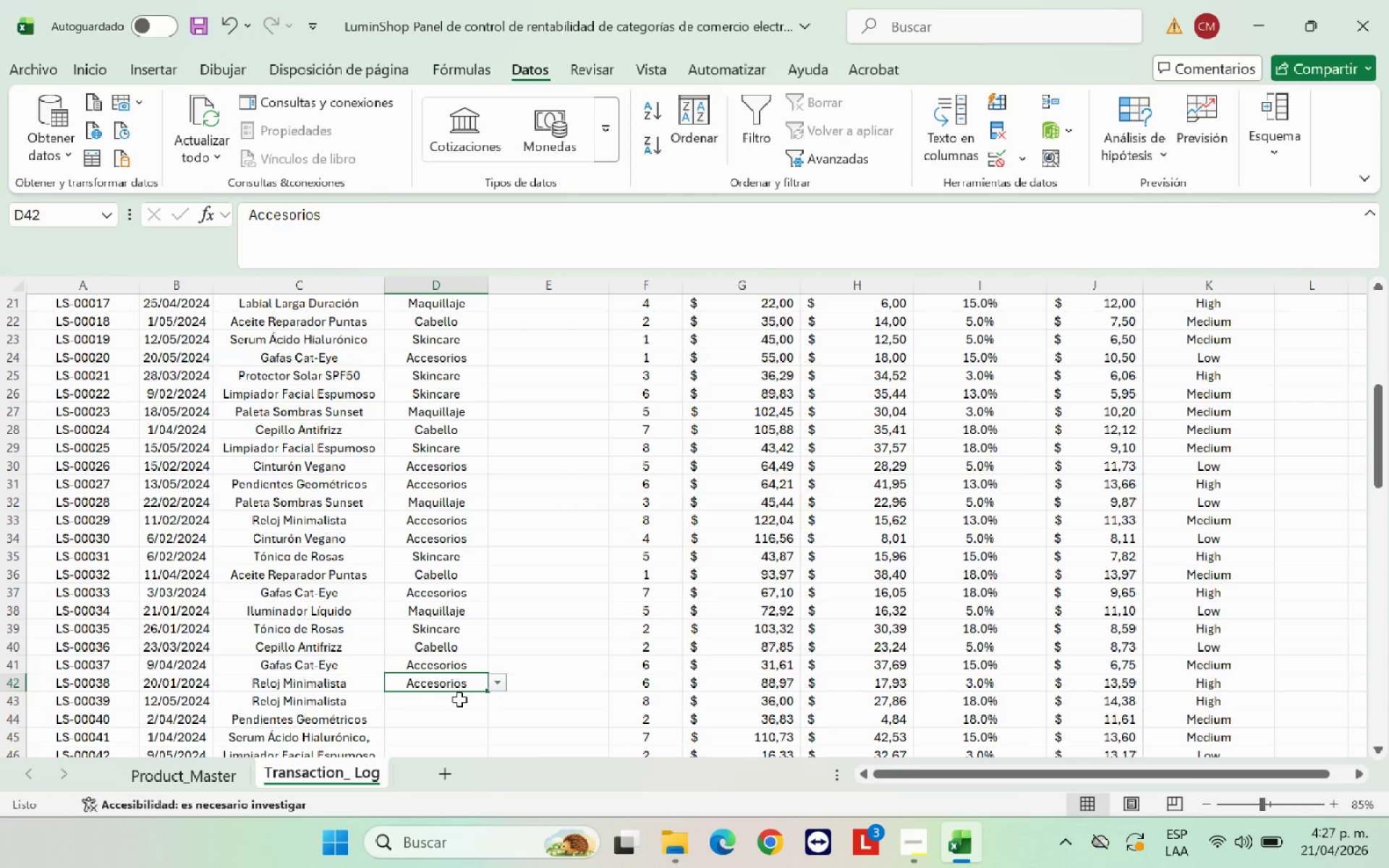 
left_click([459, 699])
 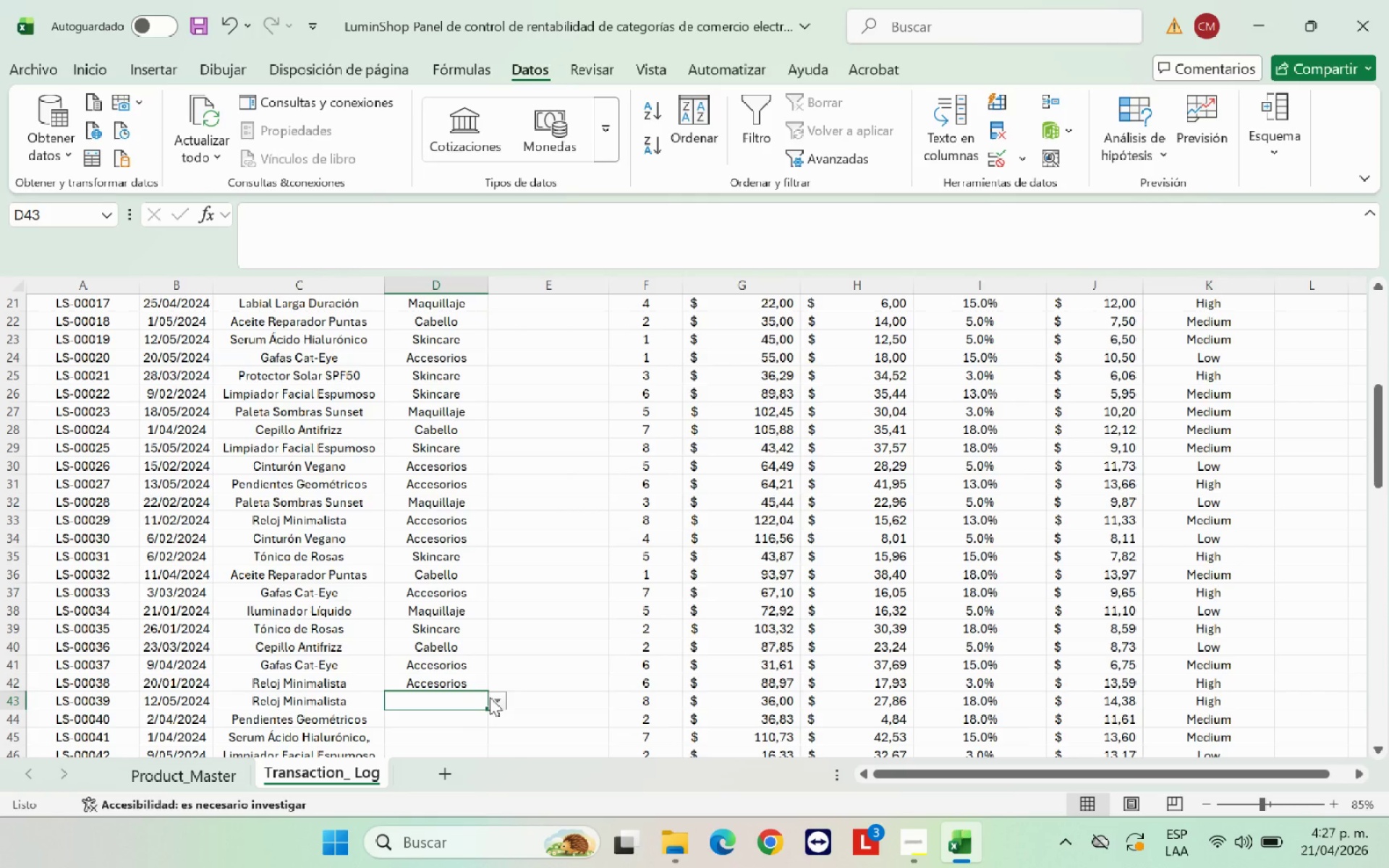 
left_click([493, 697])
 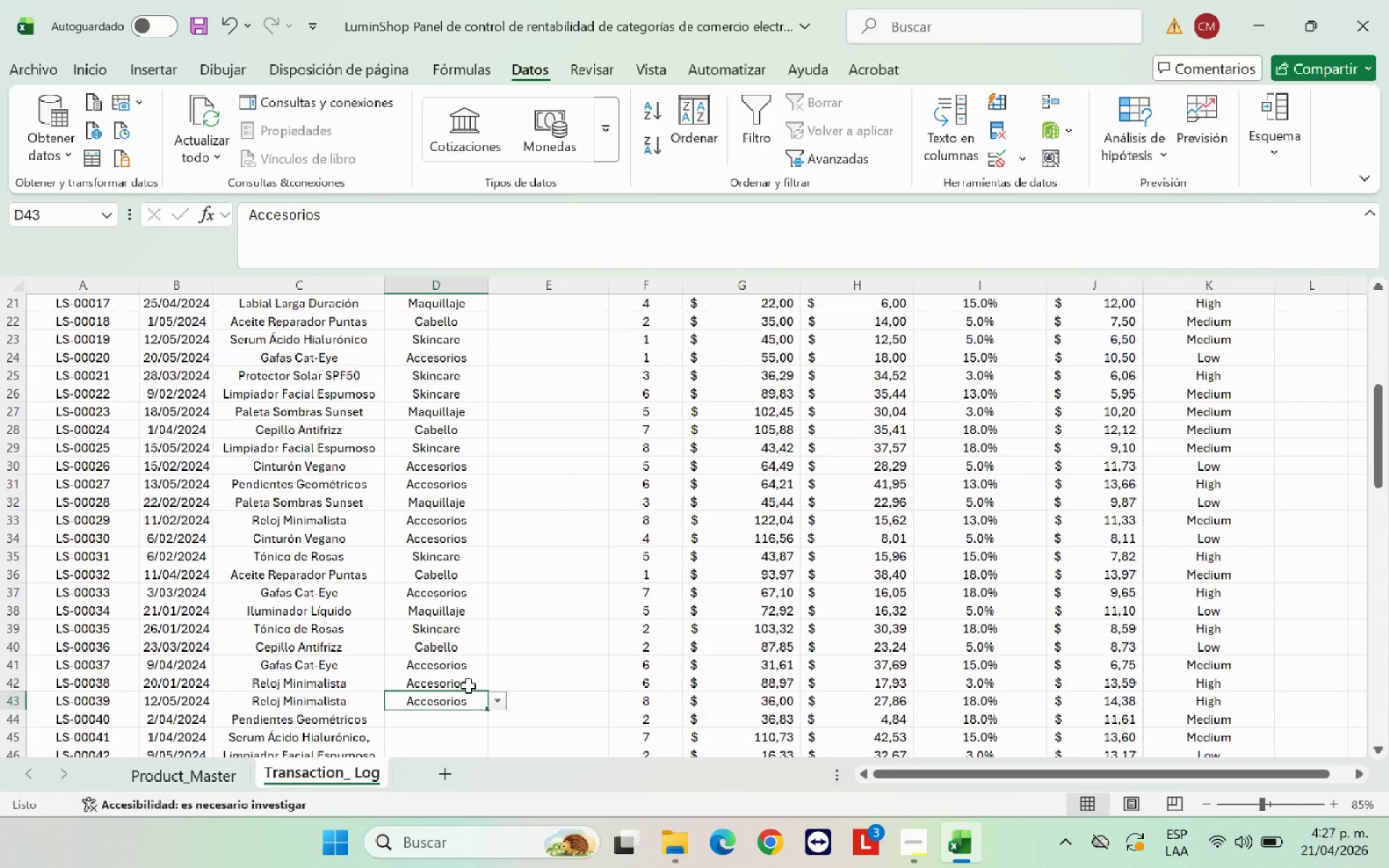 
double_click([470, 671])
 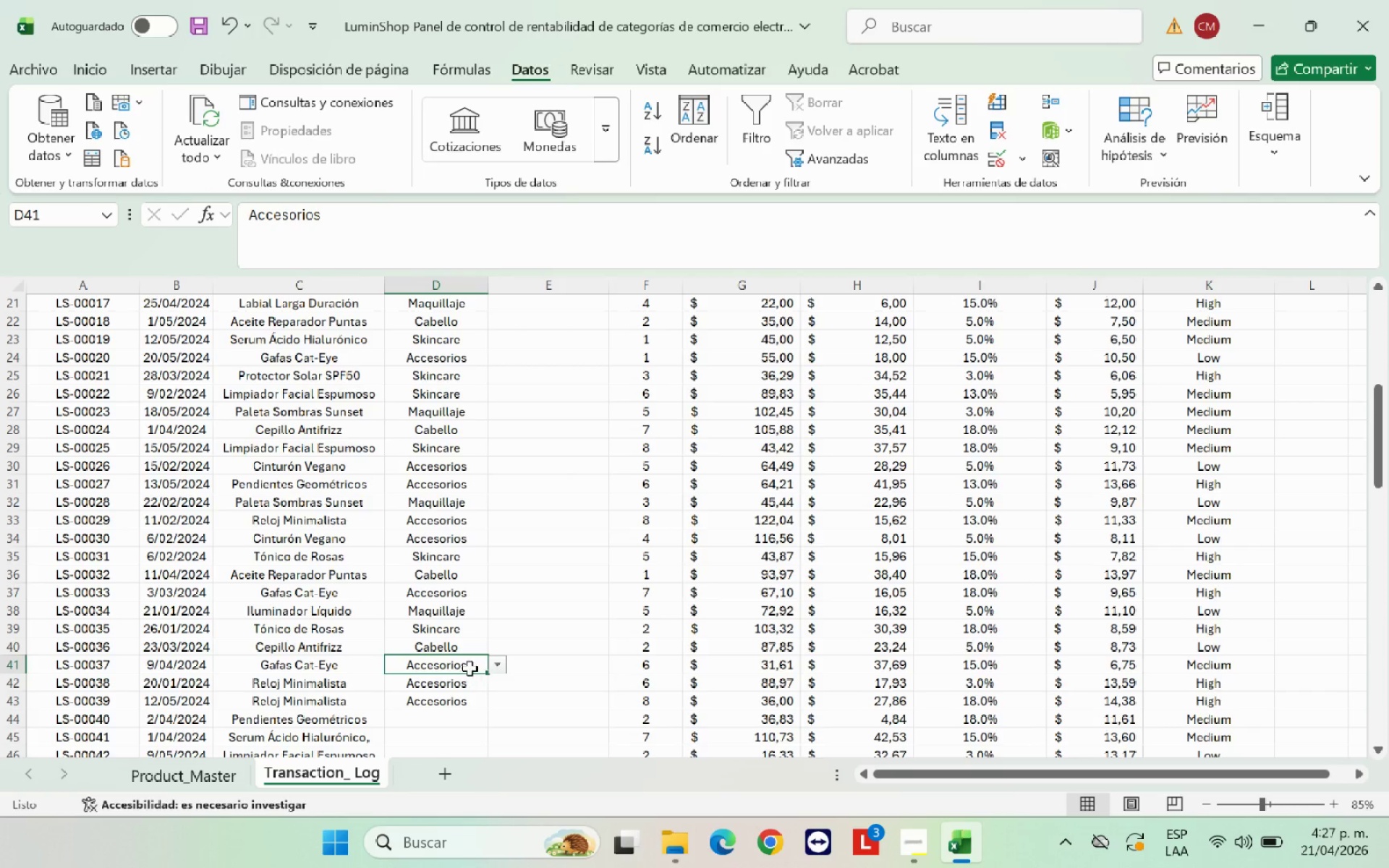 
scroll: coordinate [464, 660], scroll_direction: down, amount: 6.0
 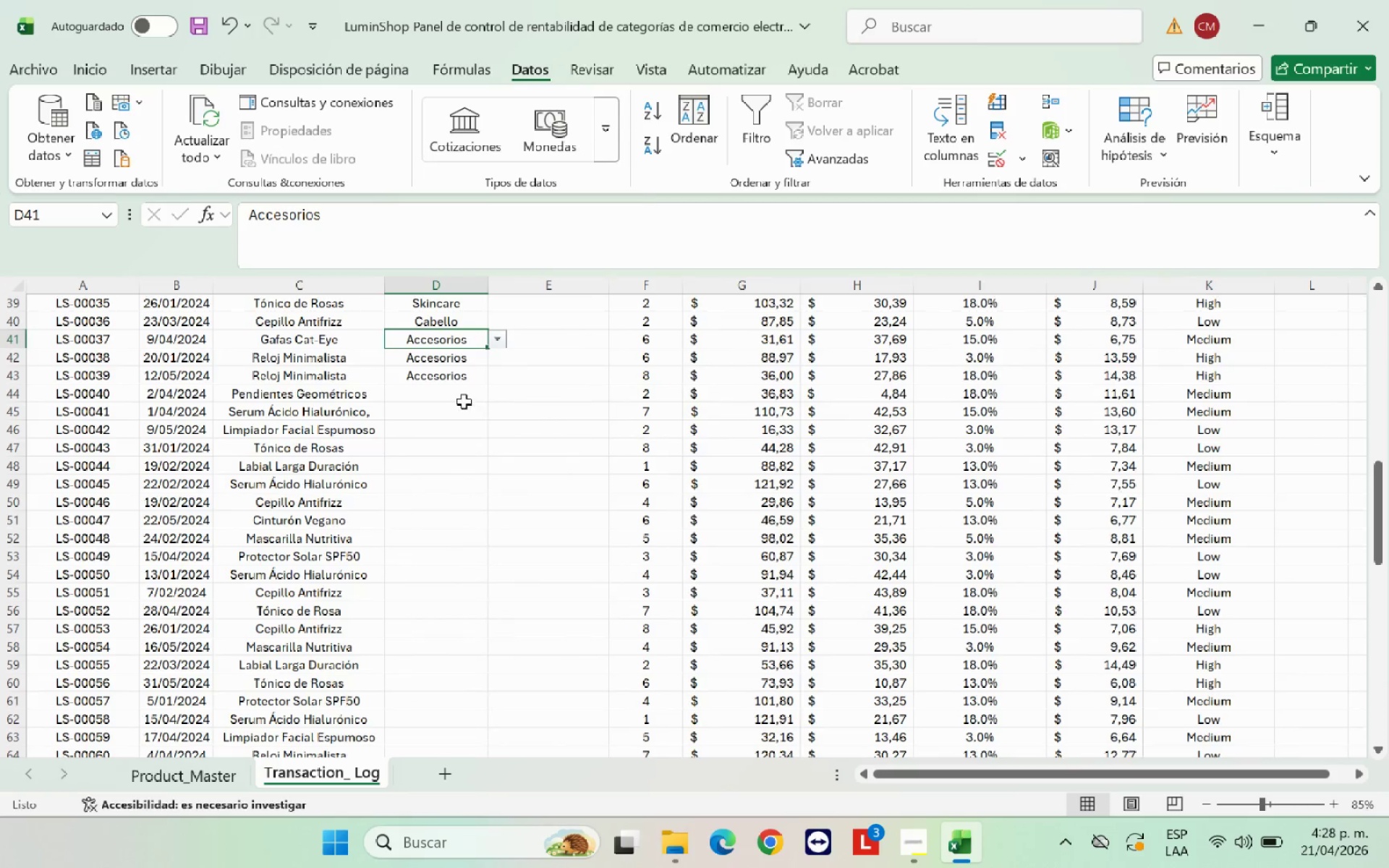 
left_click([460, 391])
 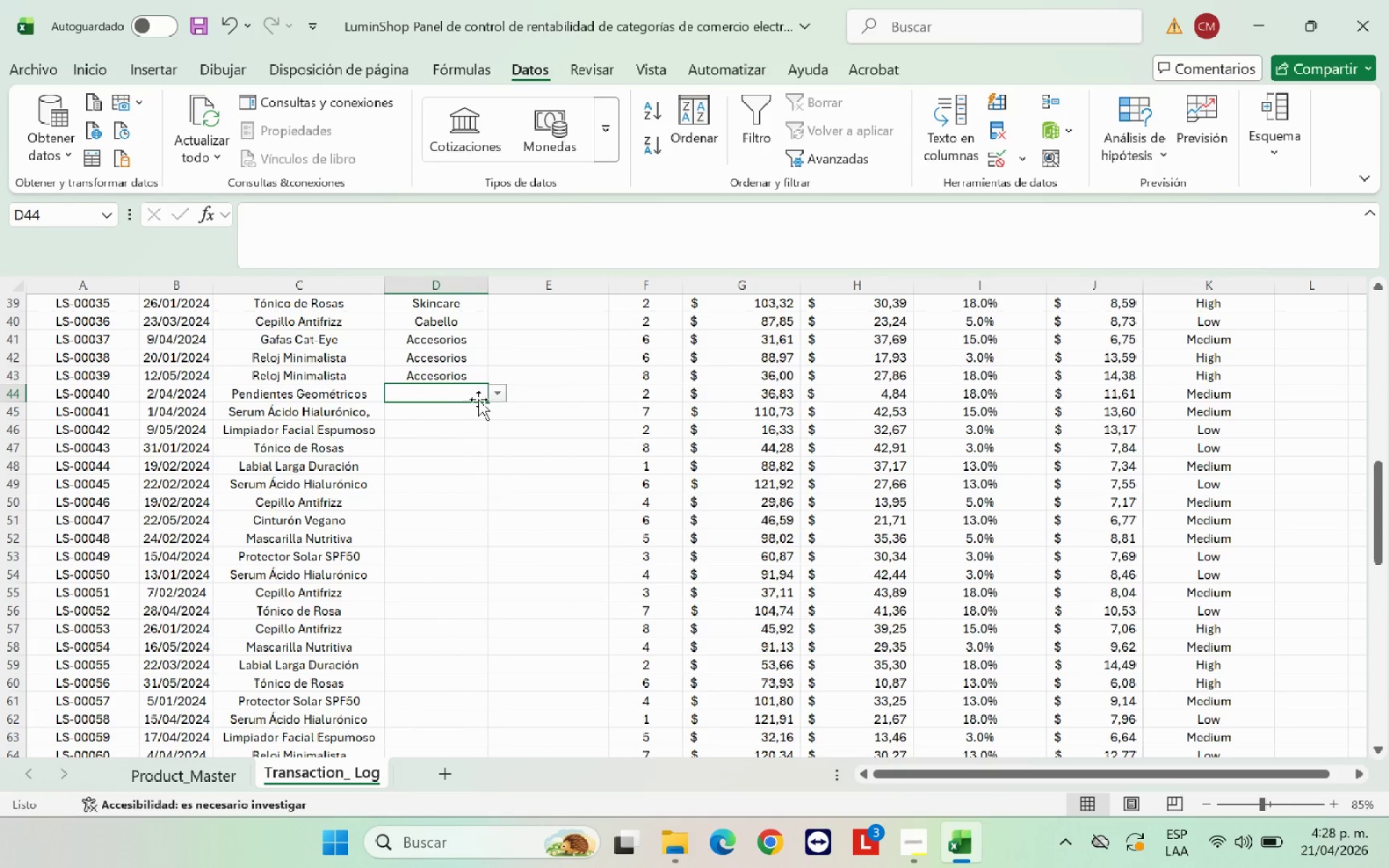 
left_click([496, 393])
 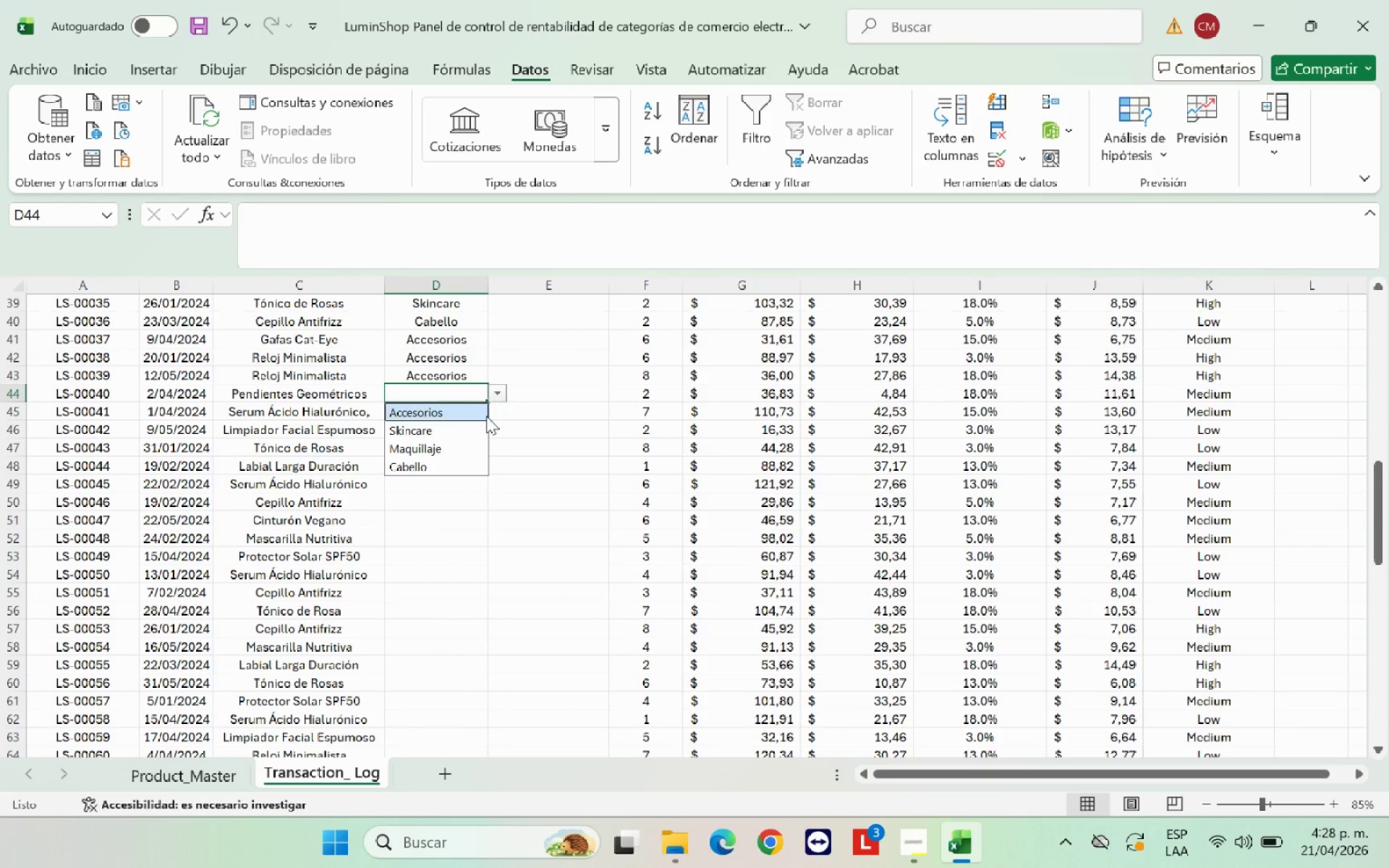 
left_click([480, 417])
 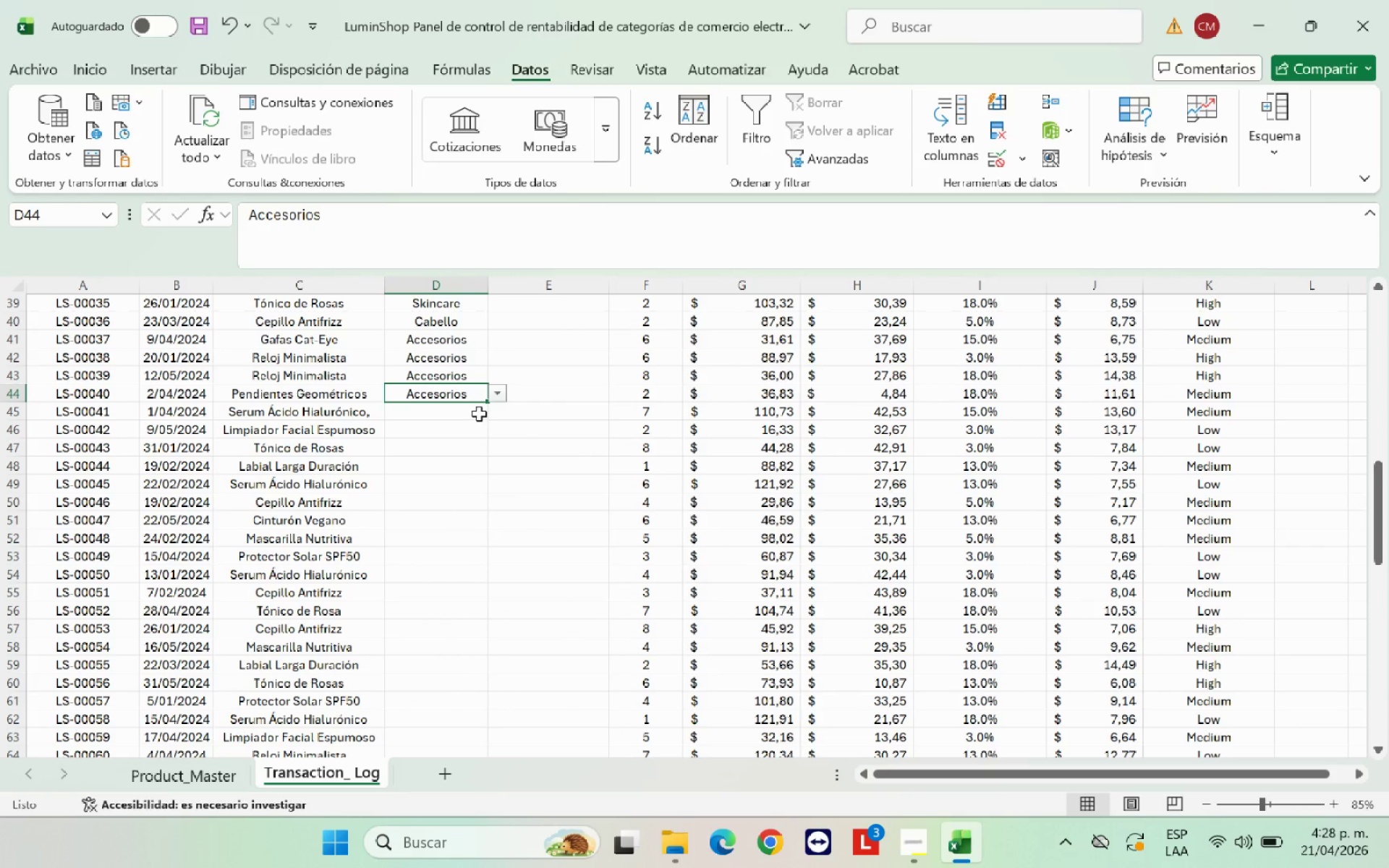 
left_click([480, 412])
 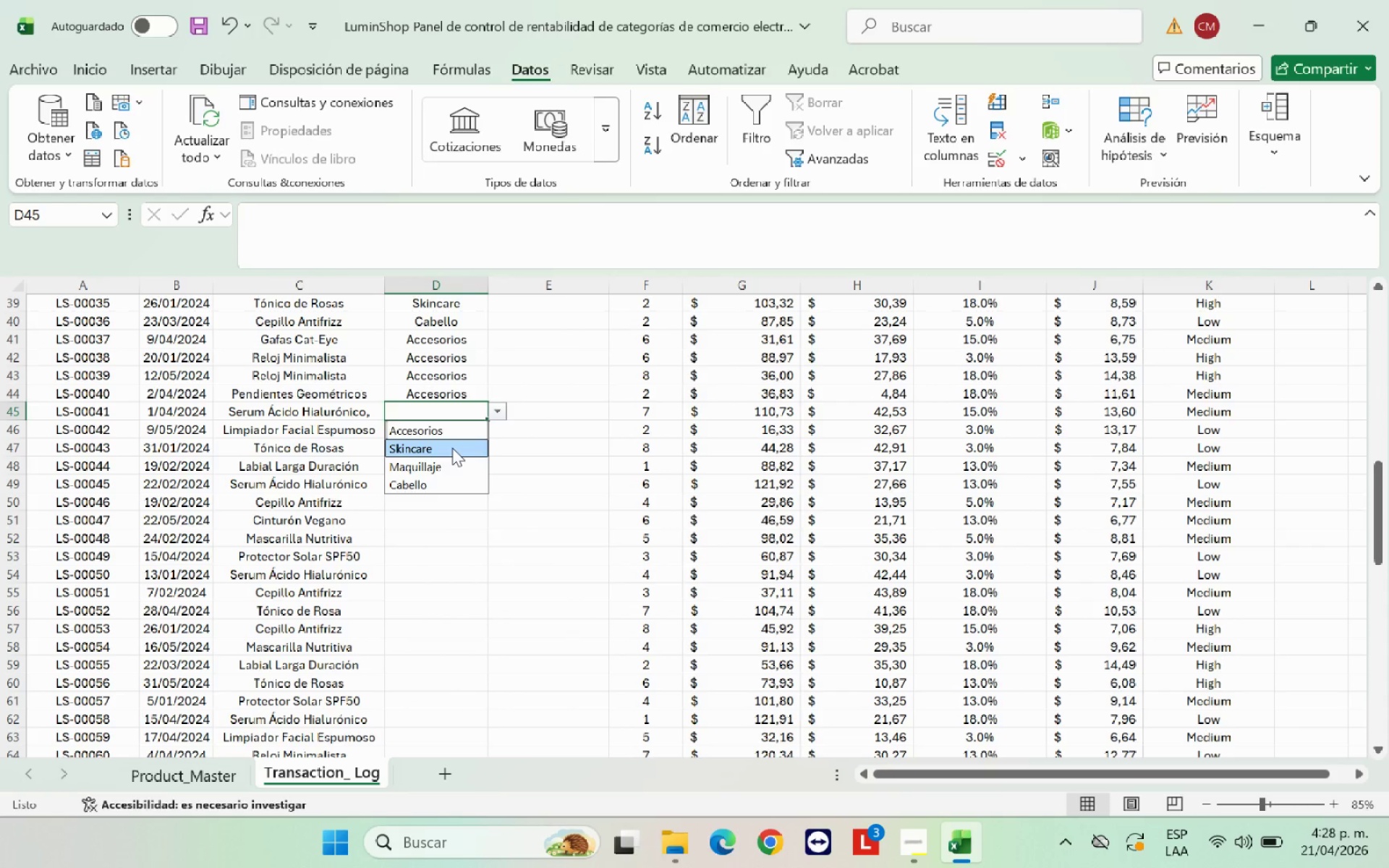 
double_click([455, 429])
 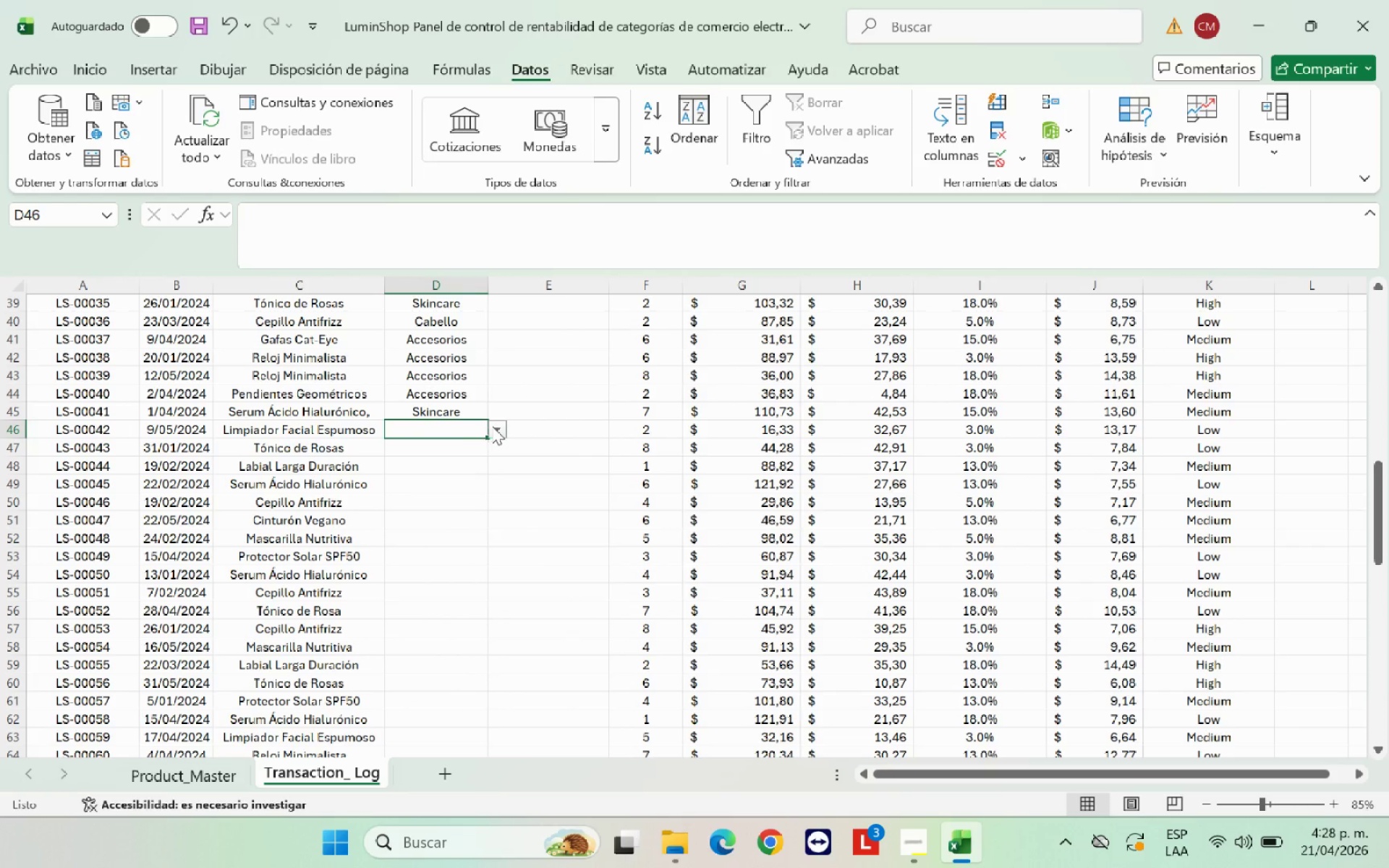 
left_click([494, 428])
 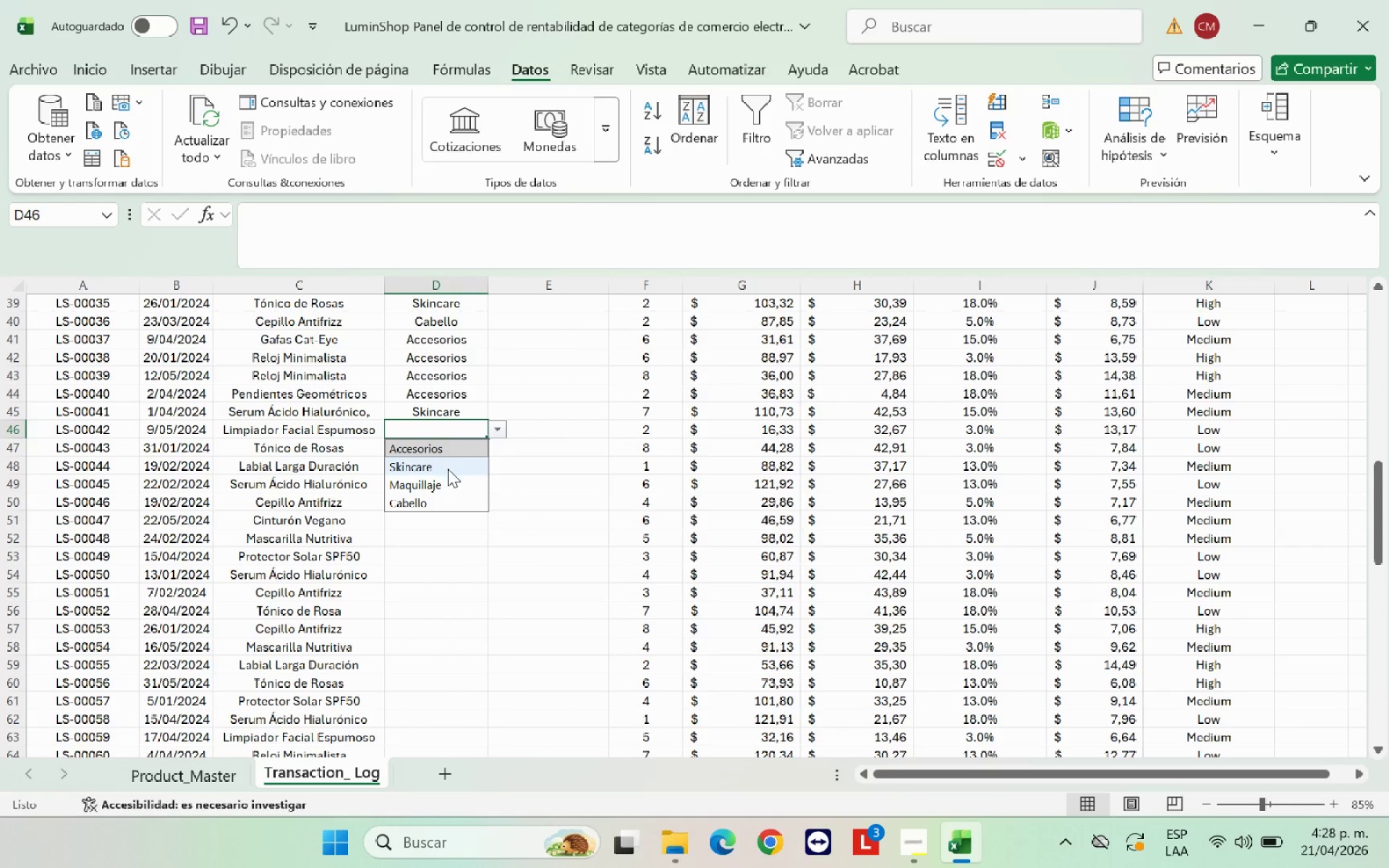 
left_click([448, 469])
 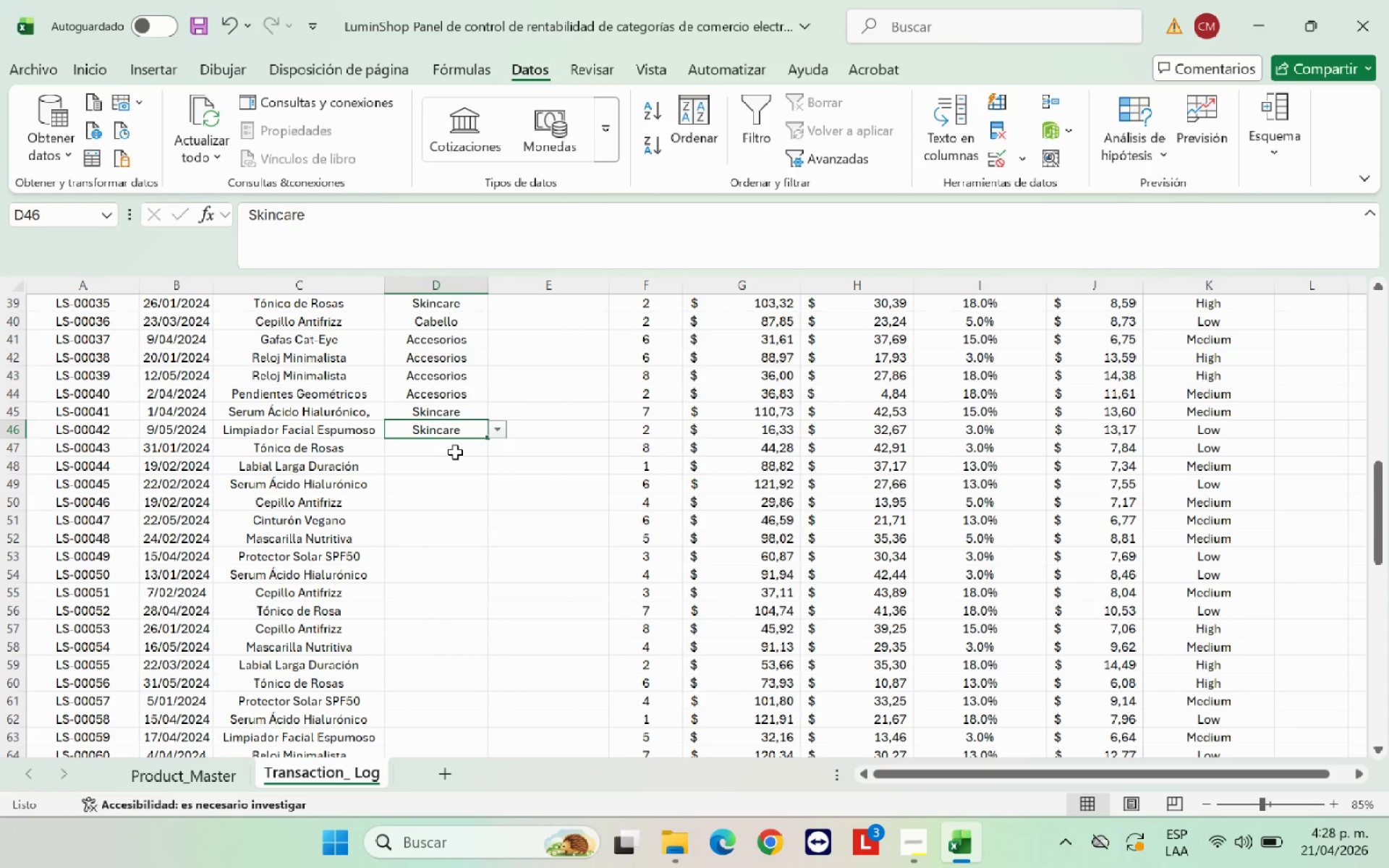 
left_click([455, 452])
 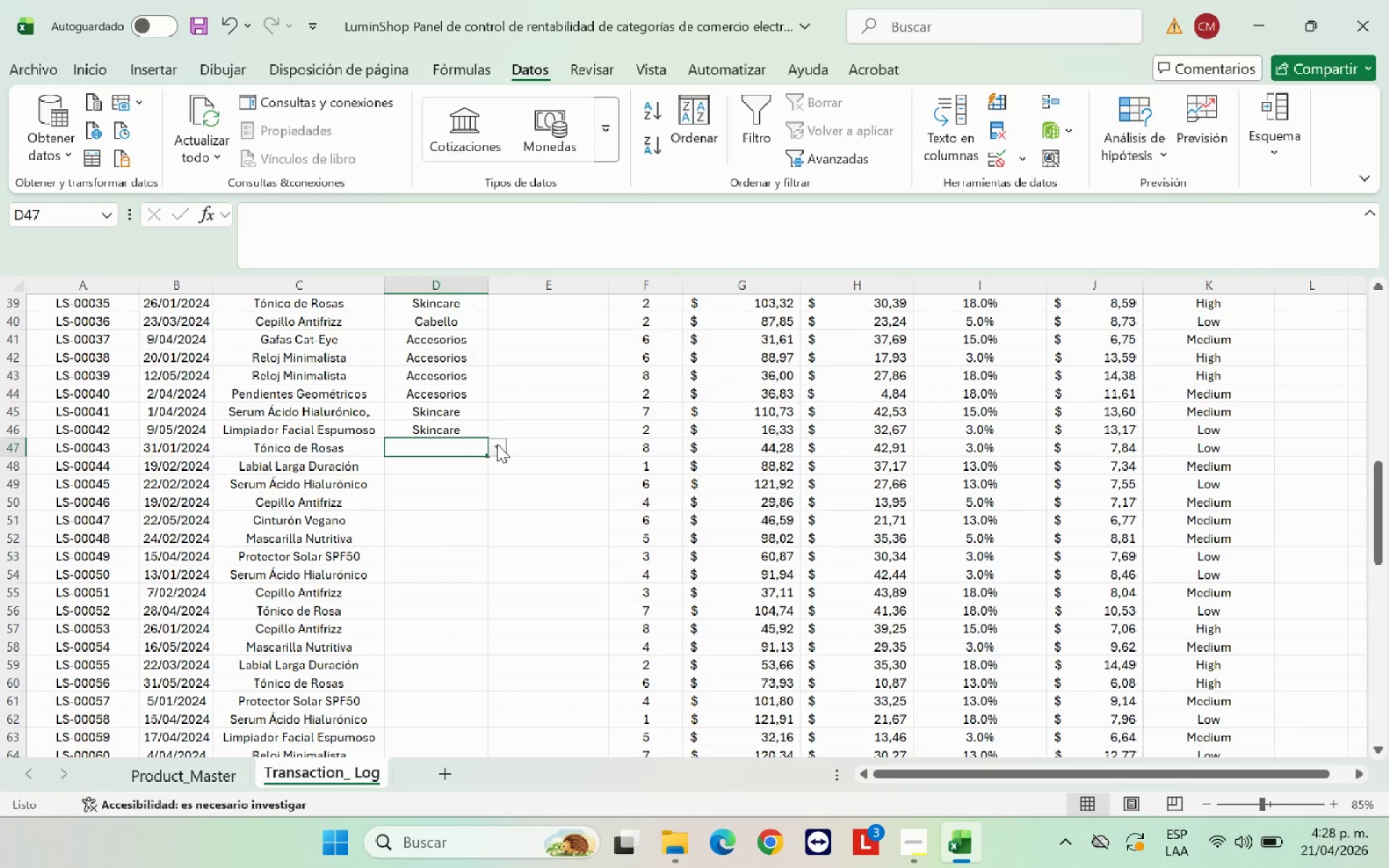 
left_click([497, 444])
 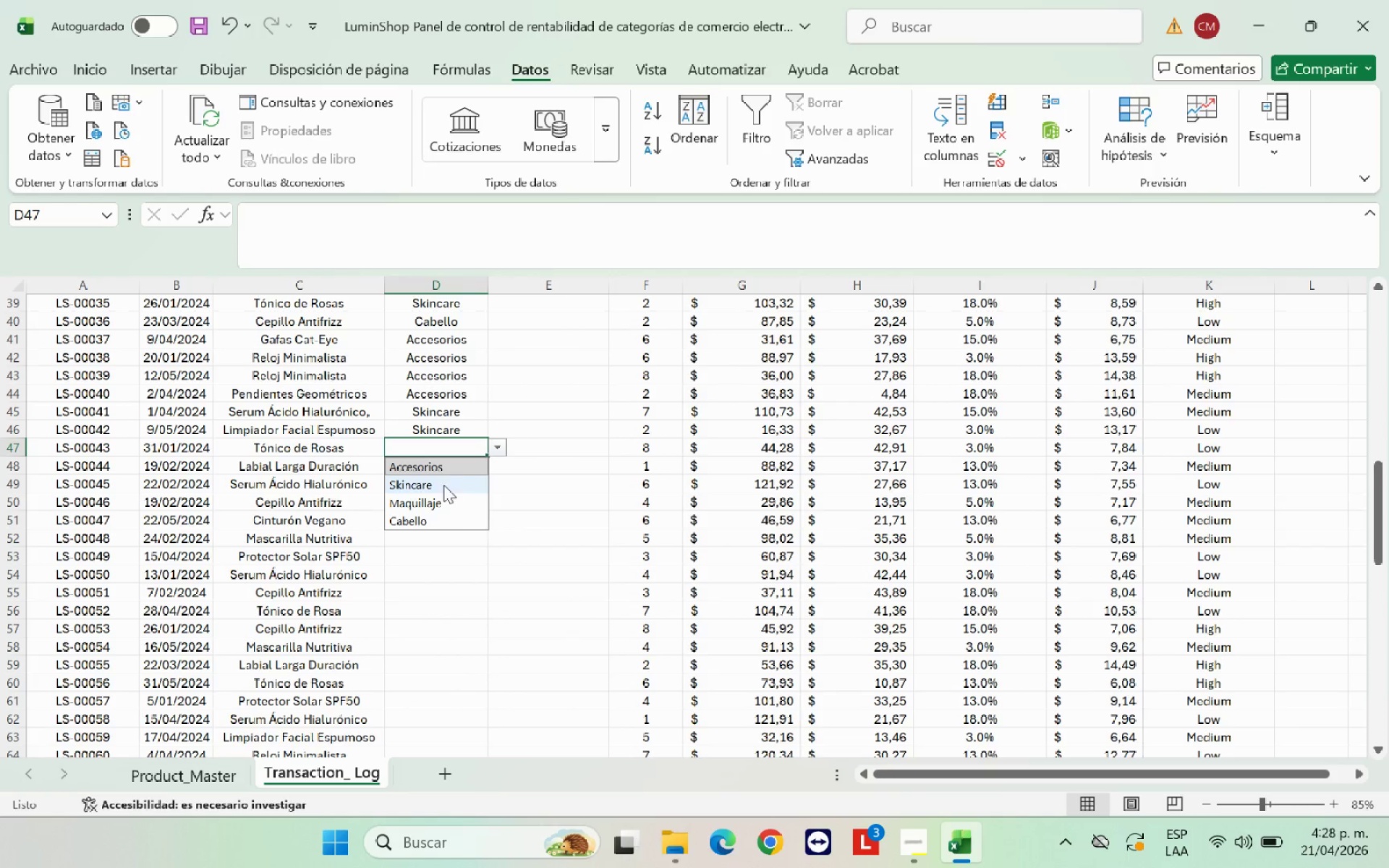 
left_click([443, 485])
 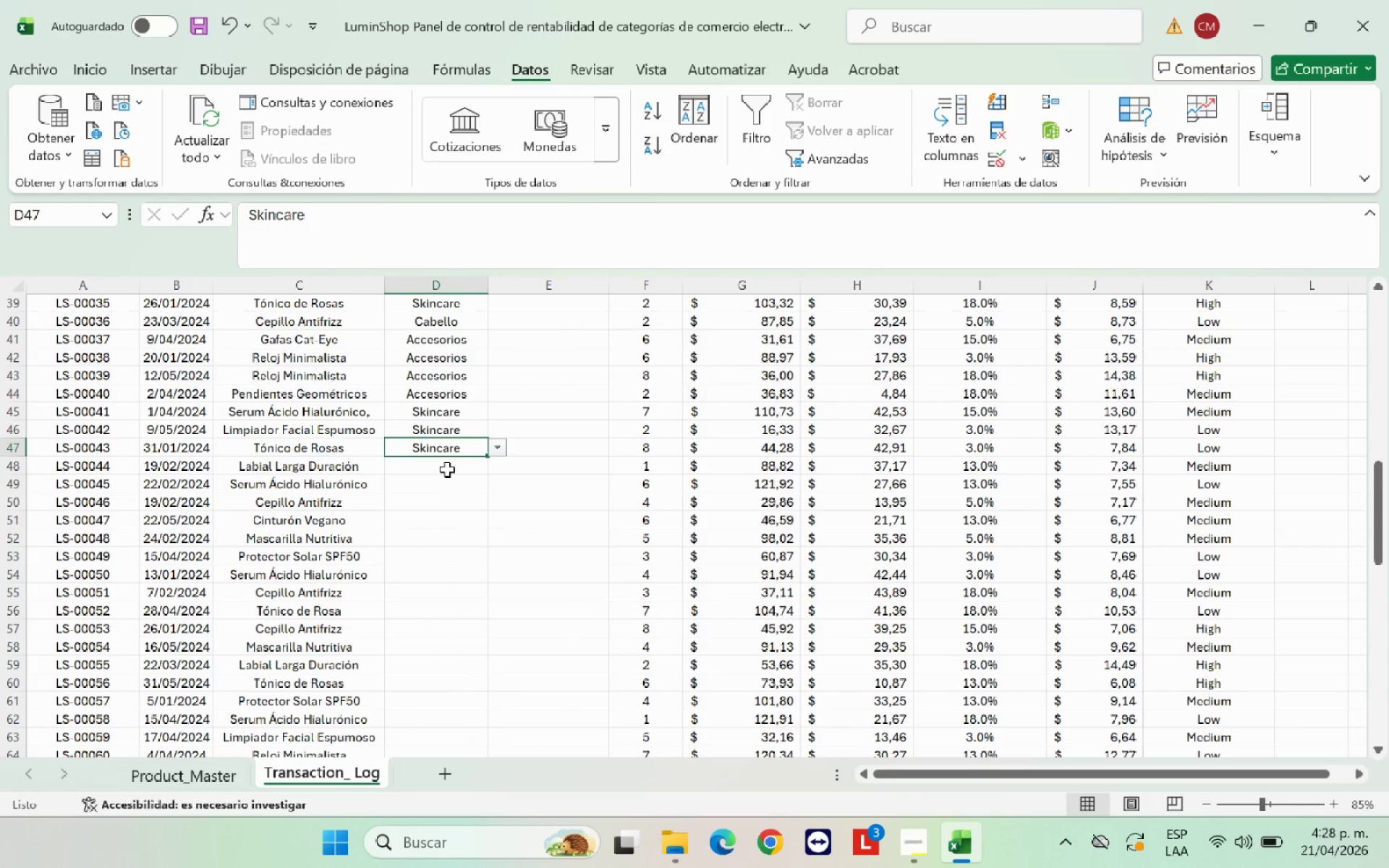 
left_click([447, 469])
 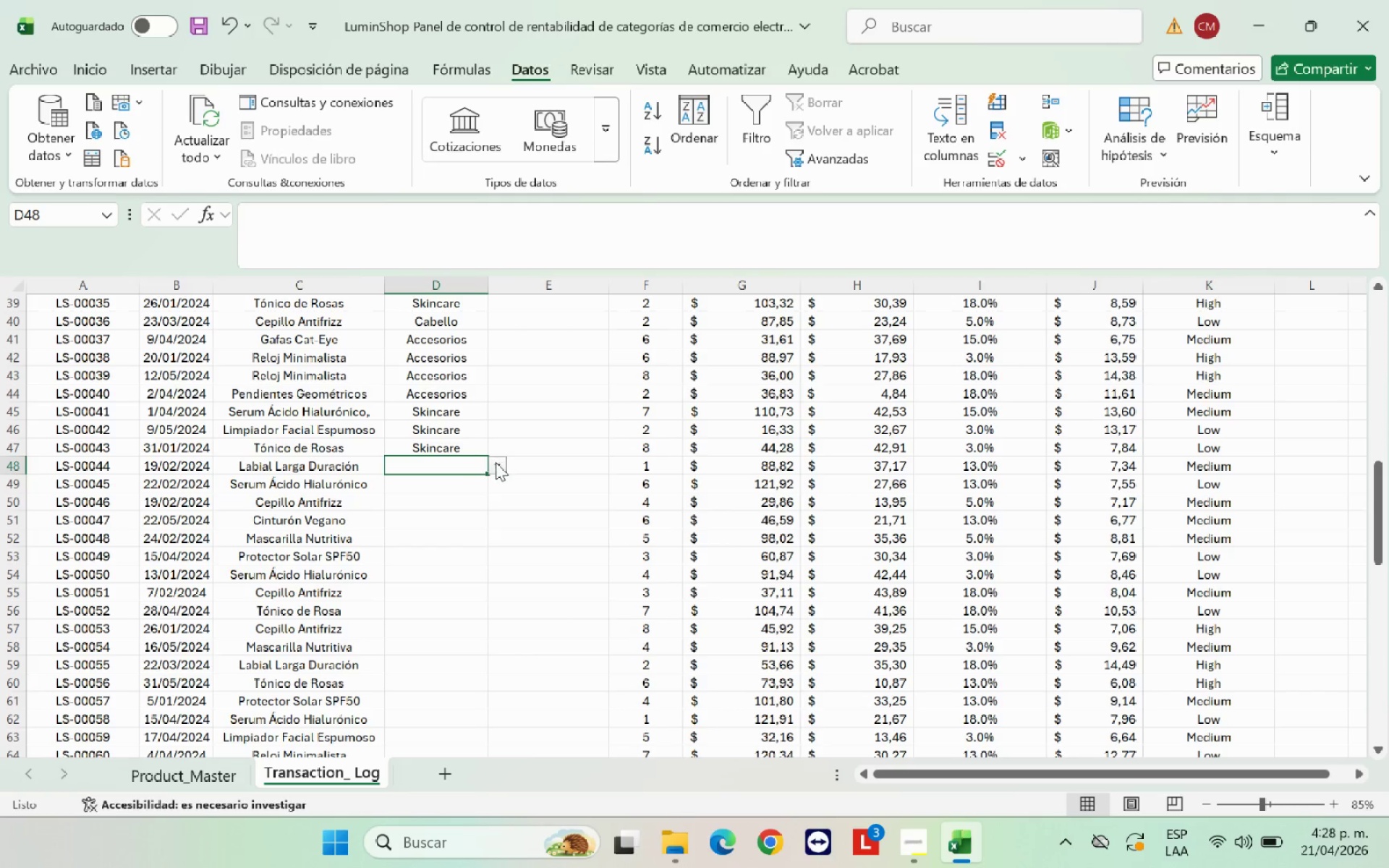 
left_click([496, 462])
 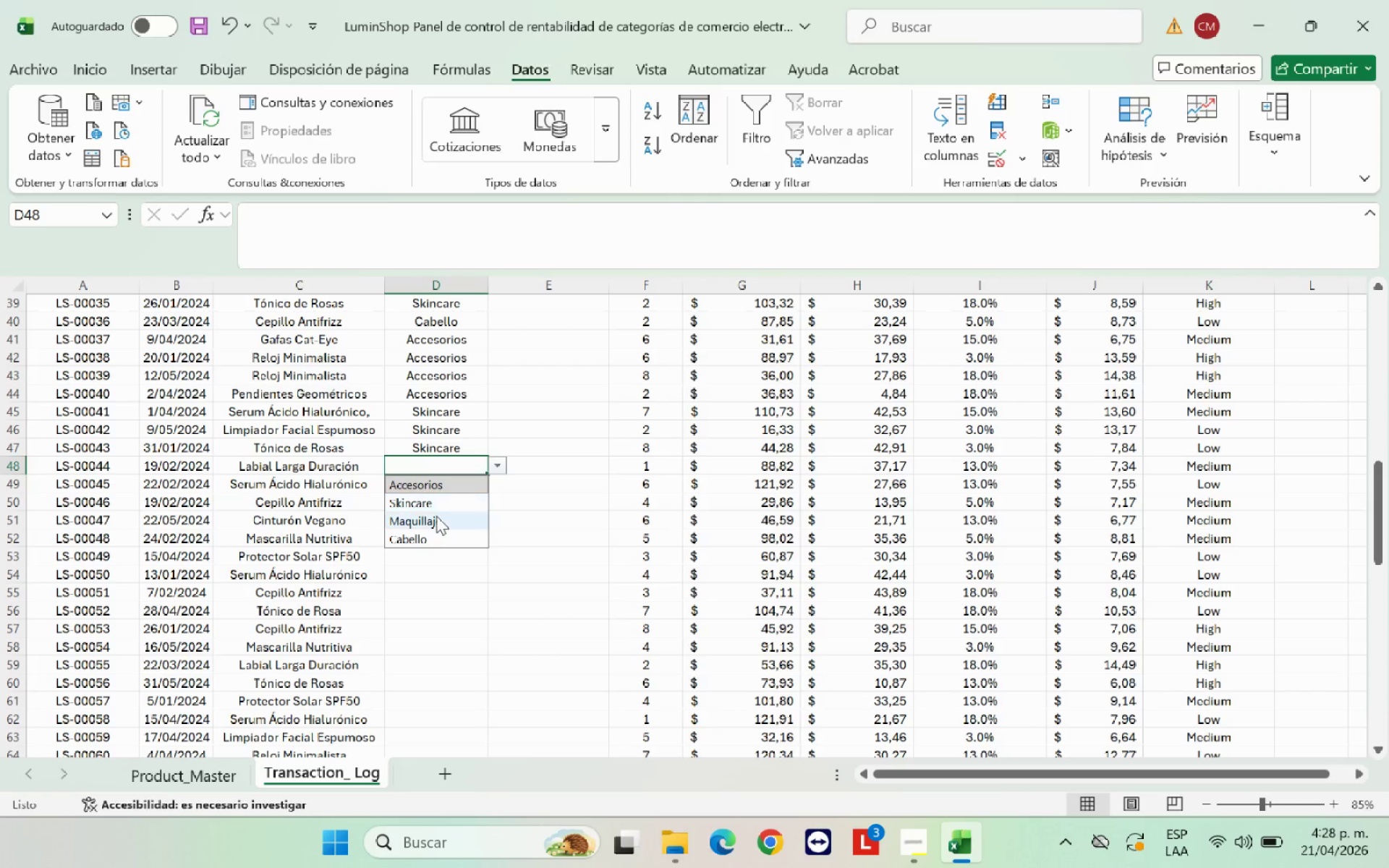 
left_click([436, 516])
 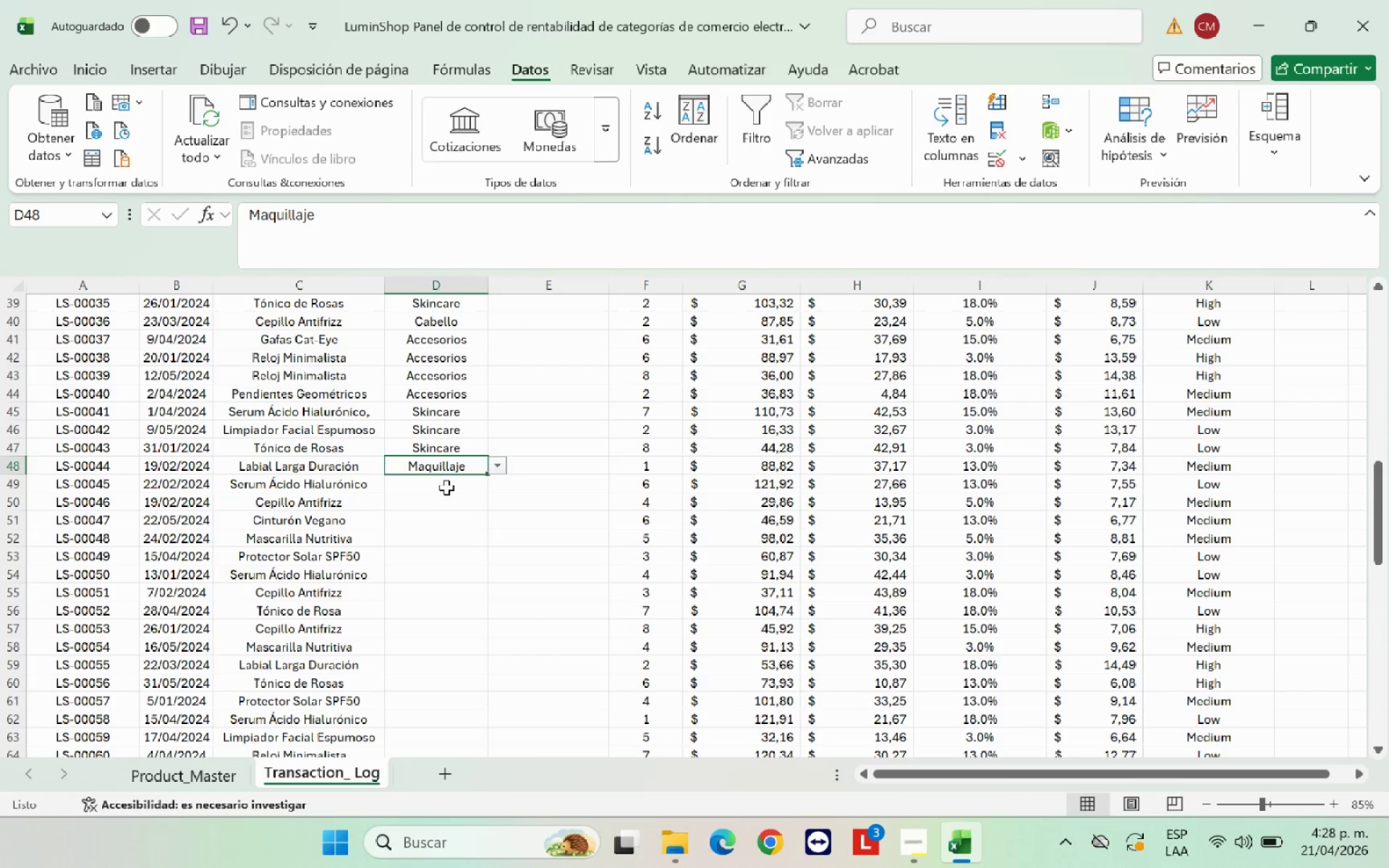 
left_click([446, 487])
 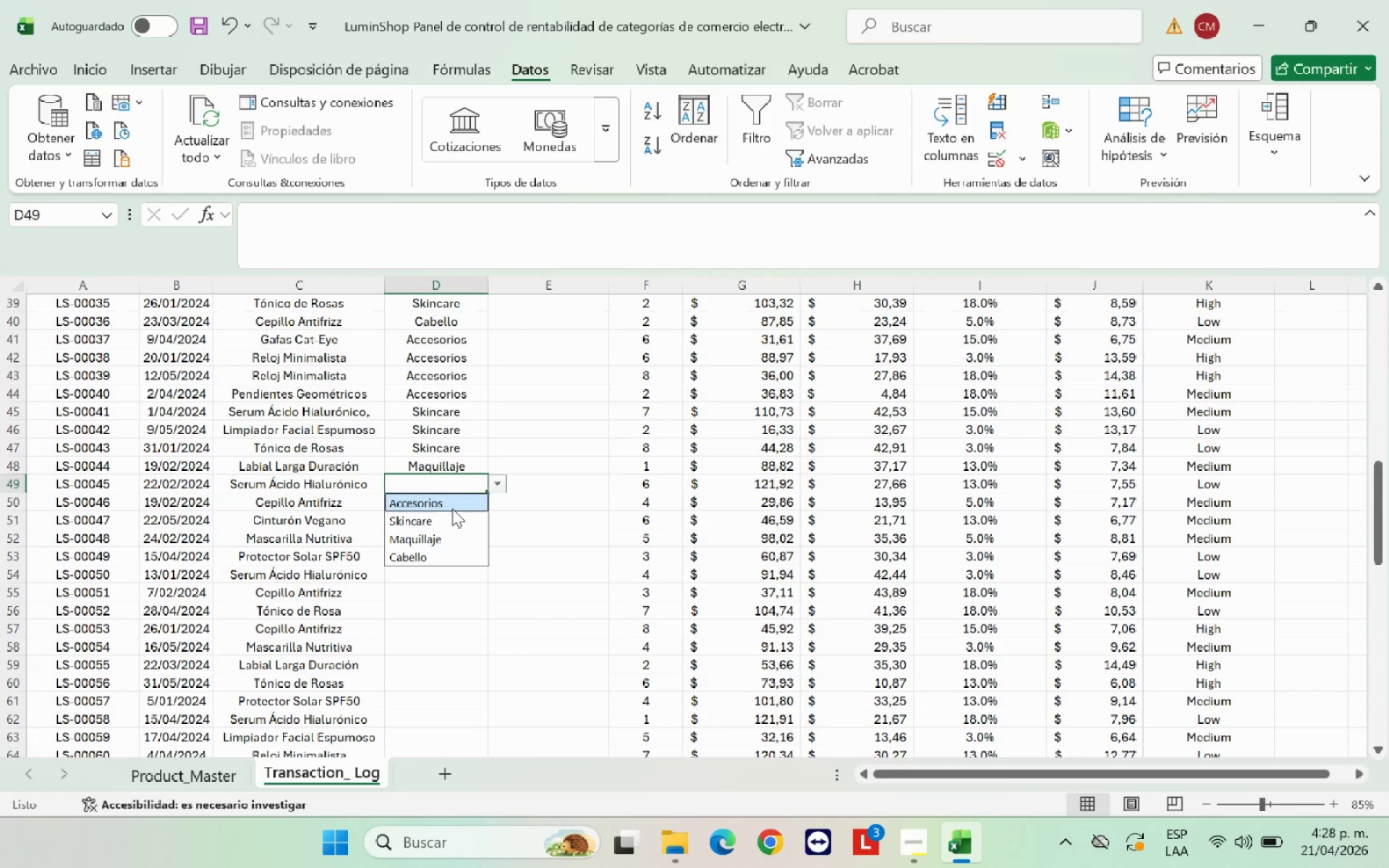 
left_click([440, 517])
 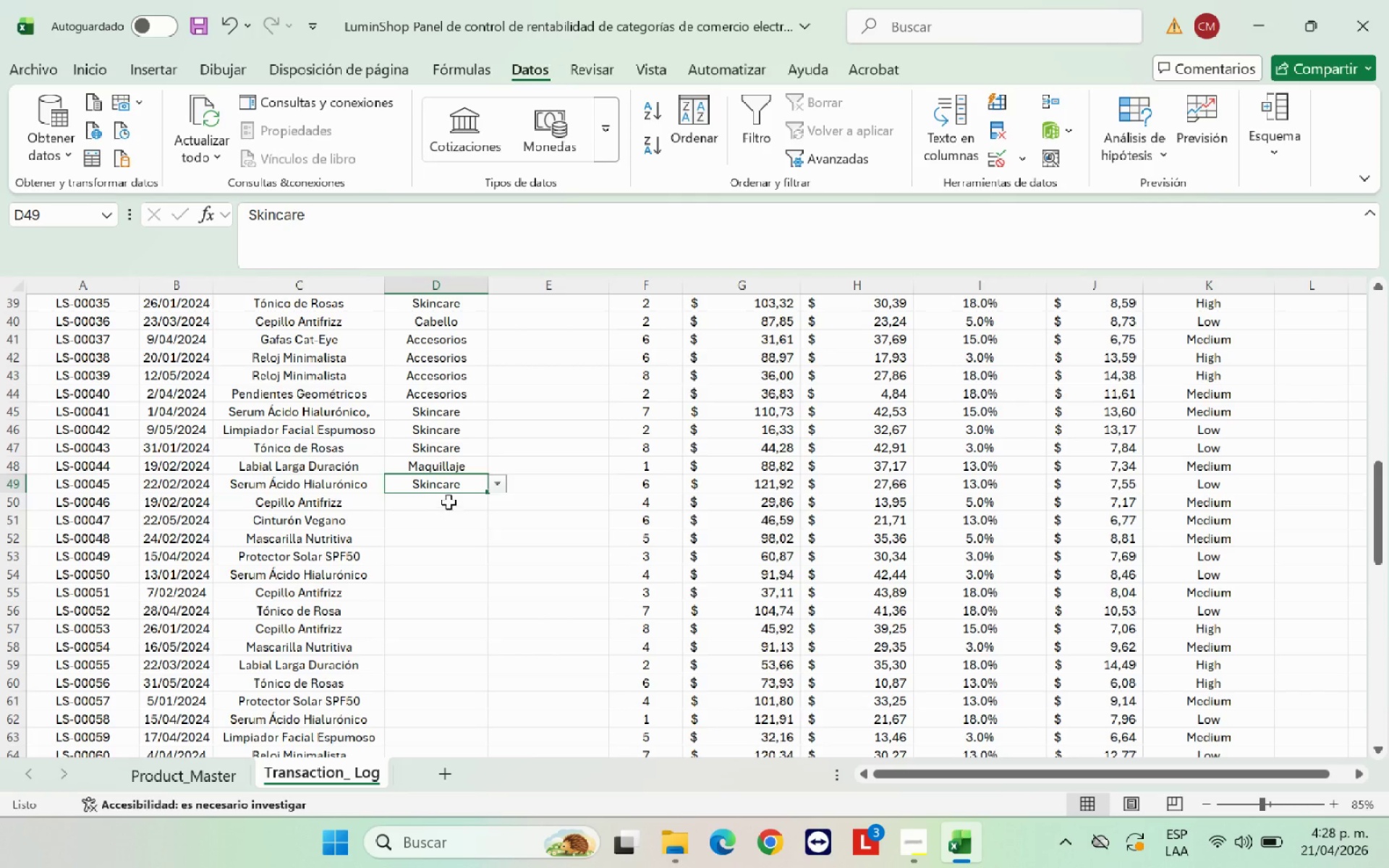 
left_click([449, 502])
 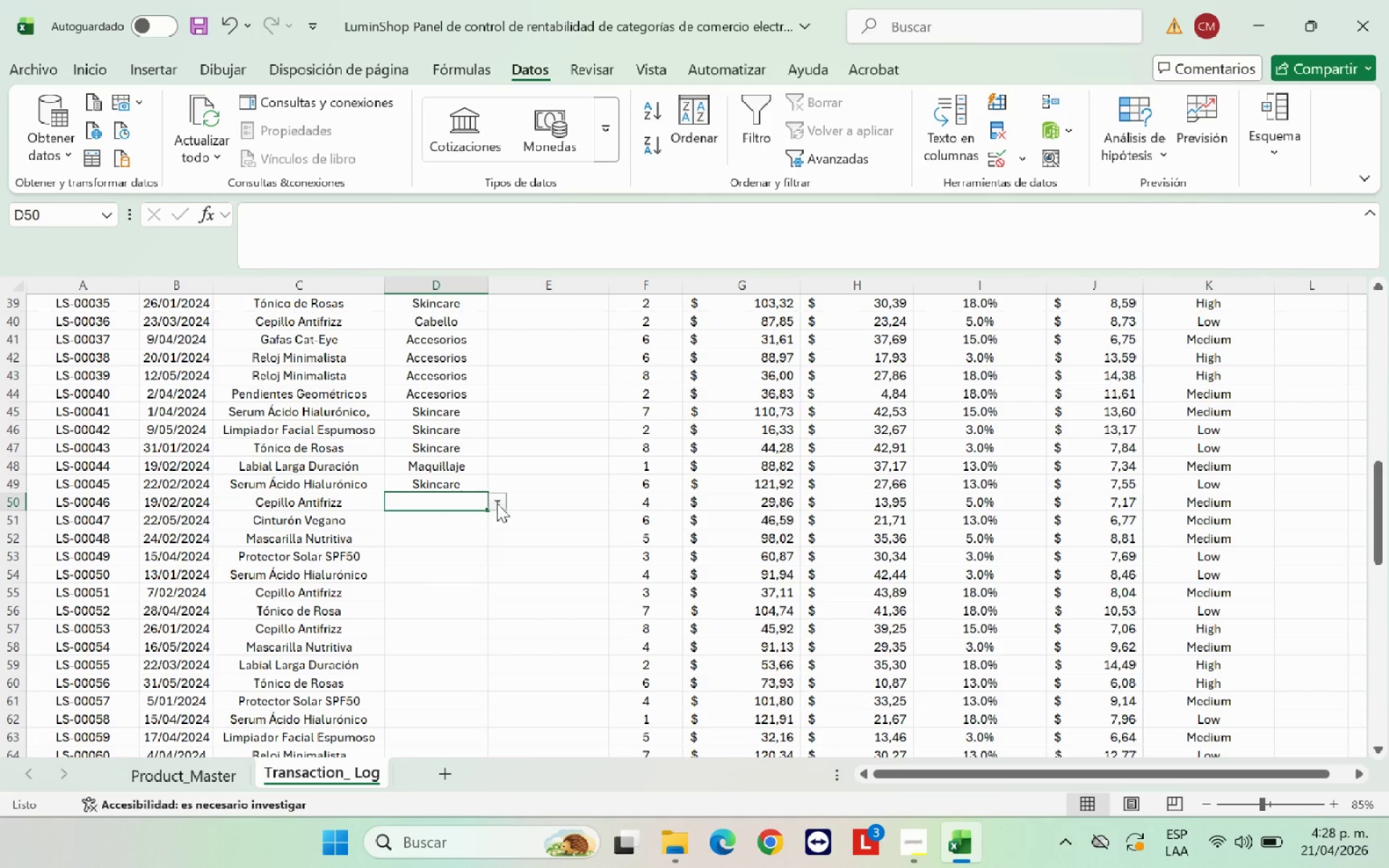 
left_click([497, 503])
 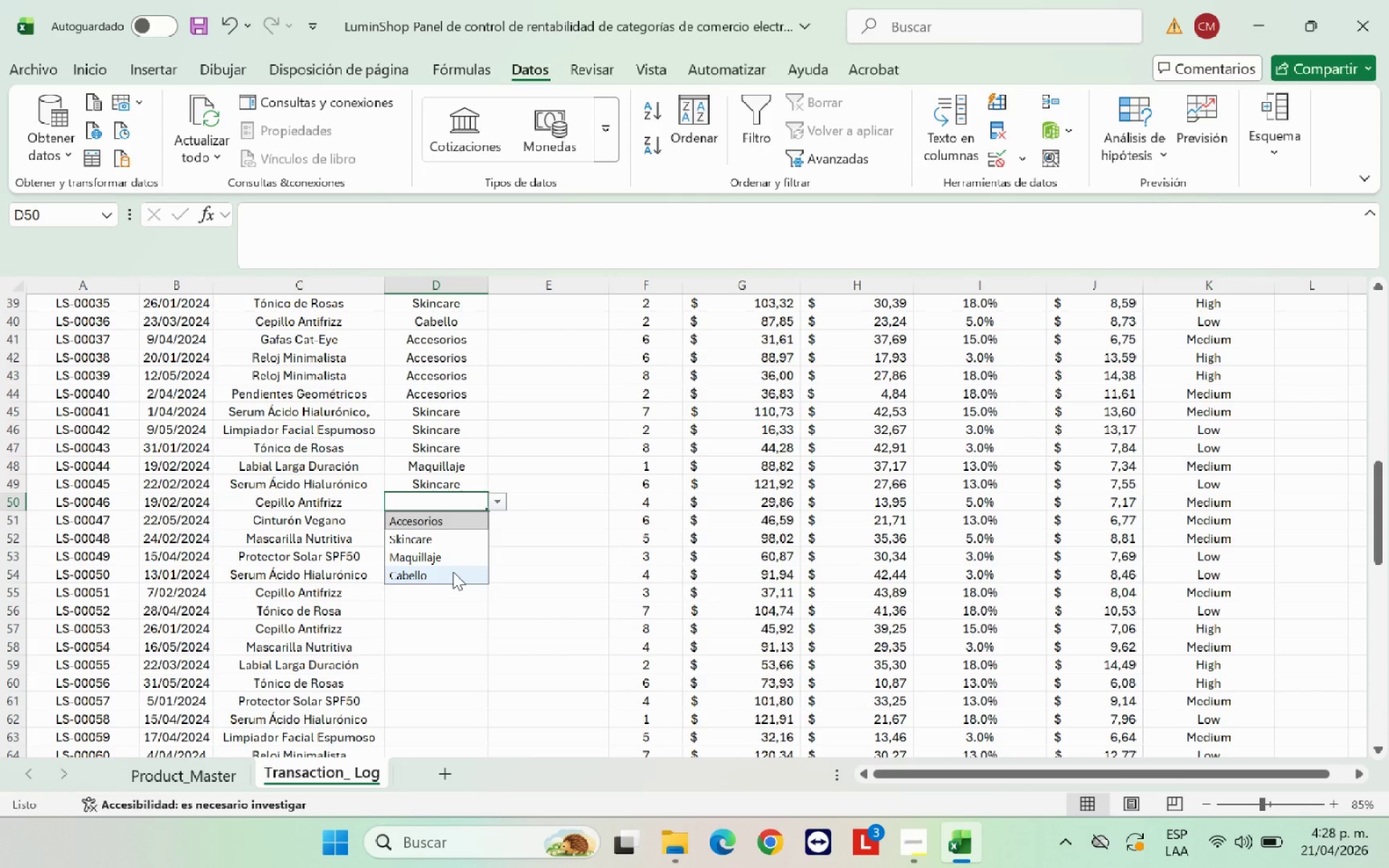 
left_click([453, 571])
 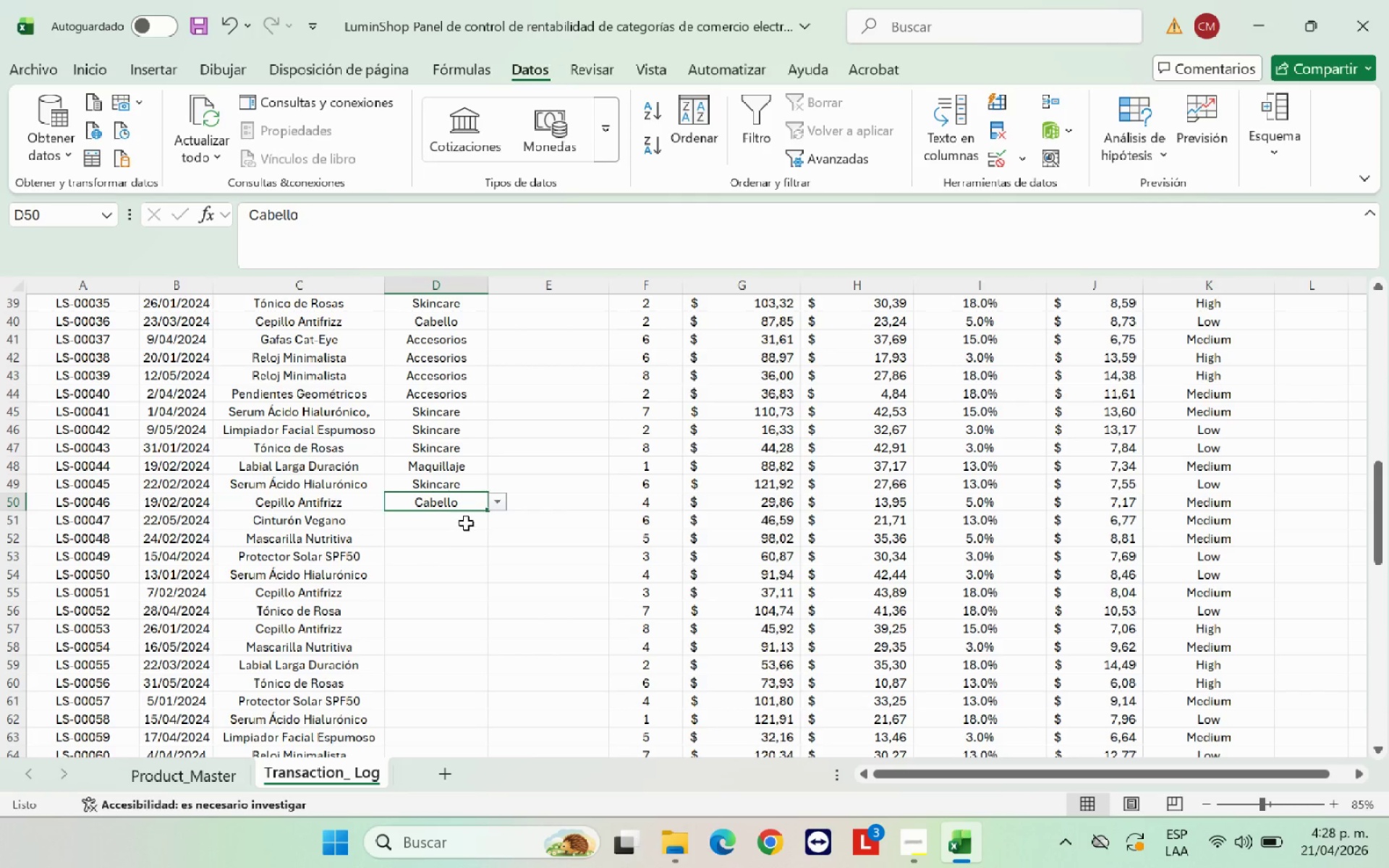 
left_click([466, 522])
 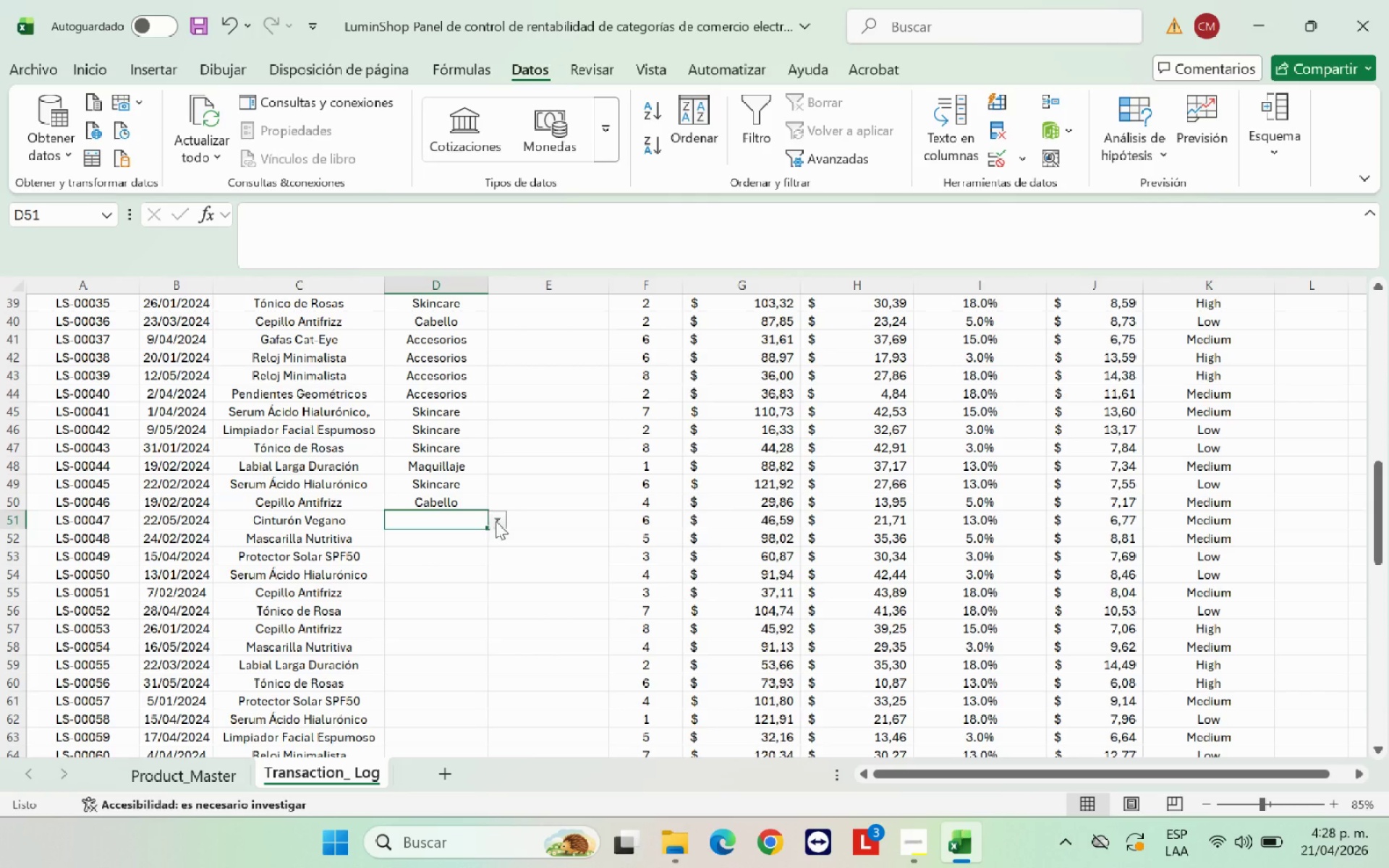 
left_click([496, 521])
 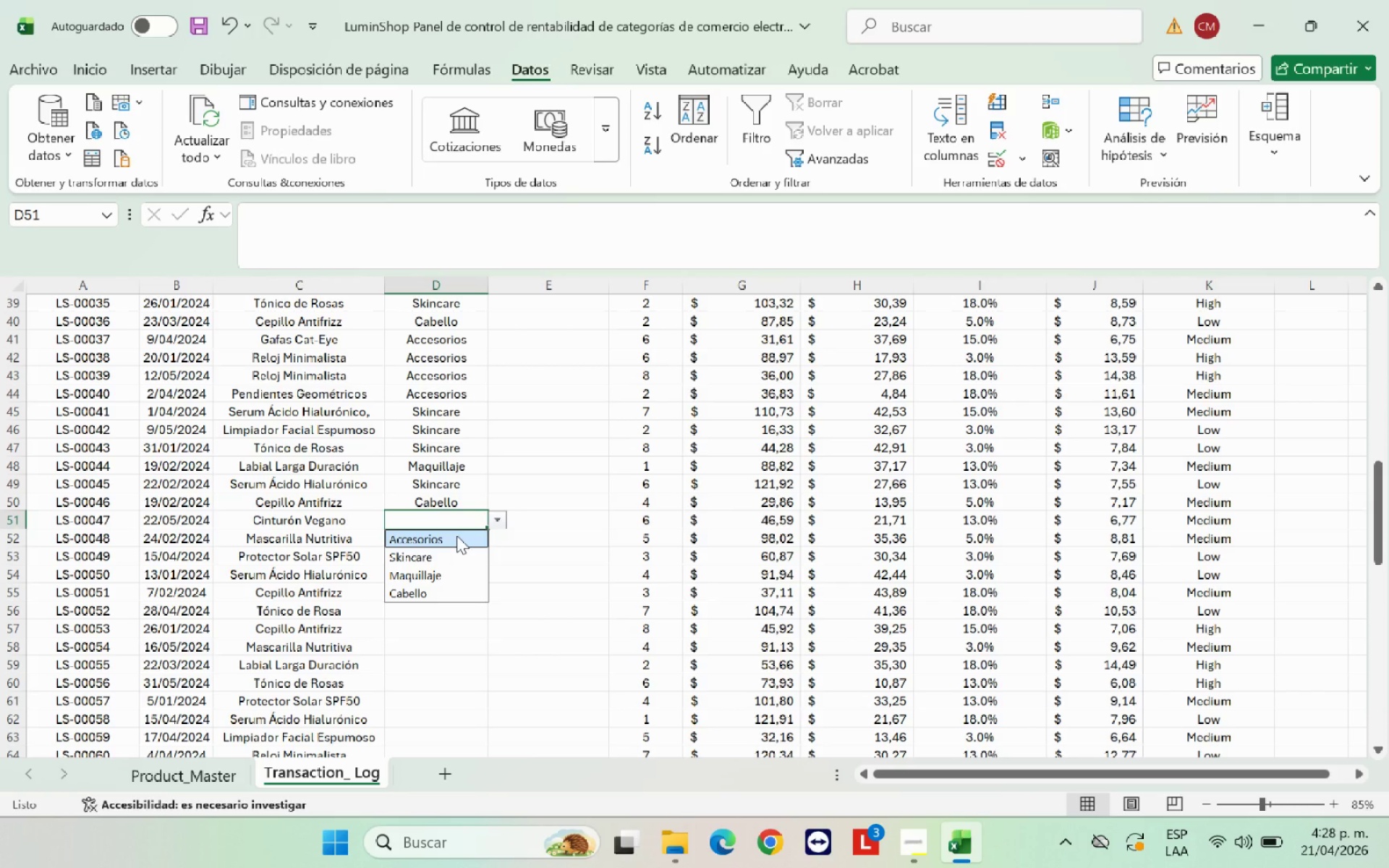 
left_click([455, 536])
 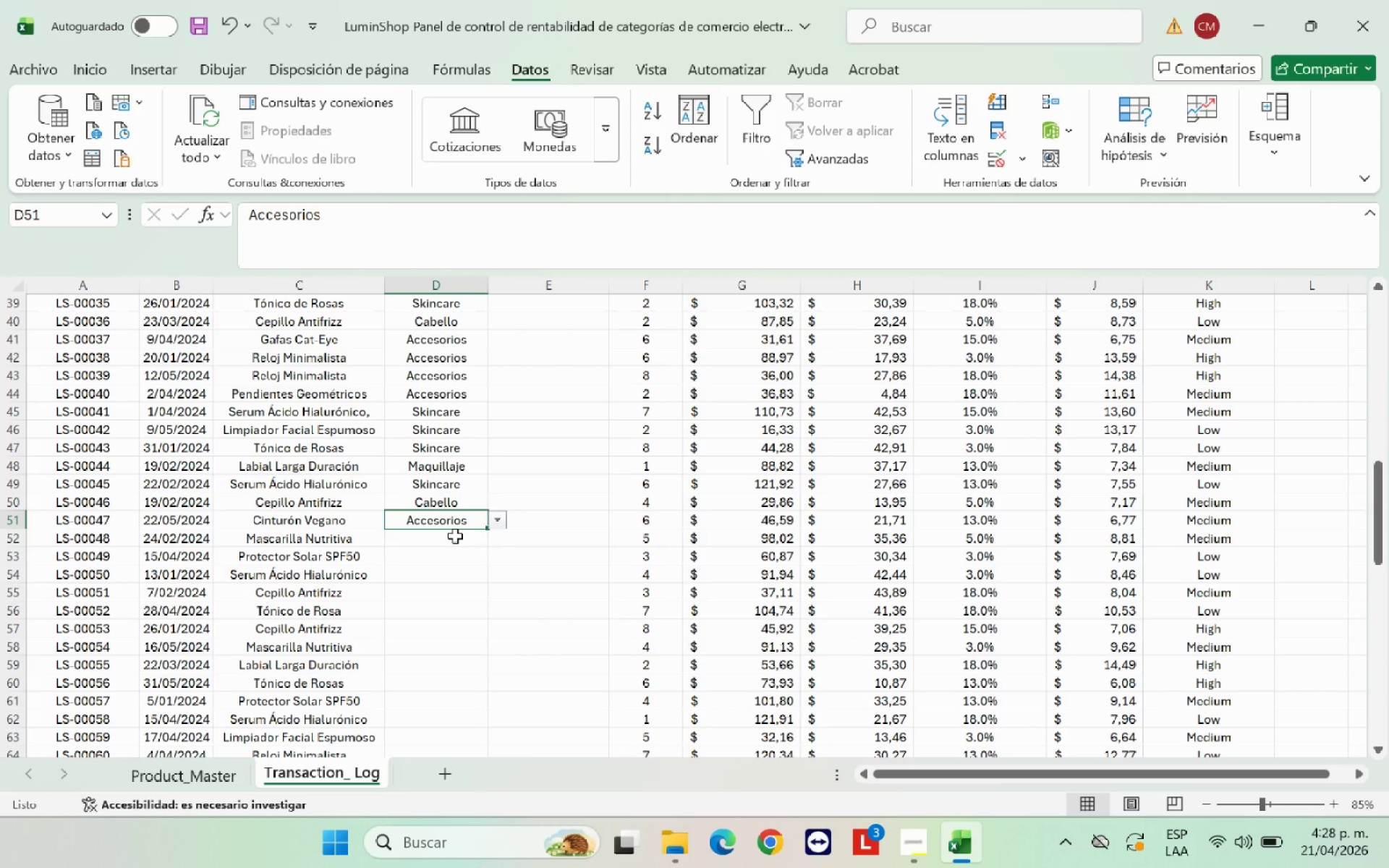 
left_click([455, 536])
 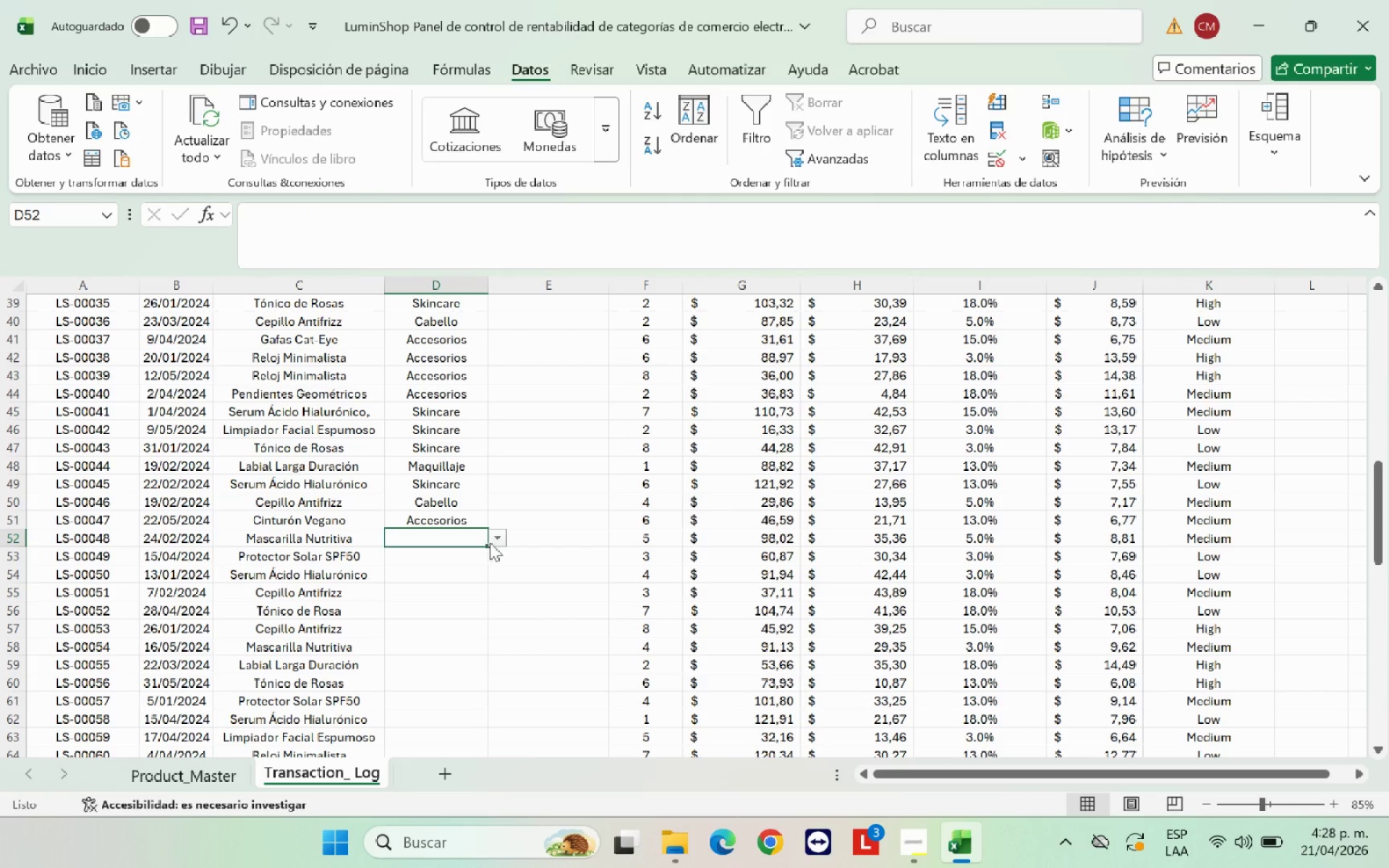 
left_click([490, 540])
 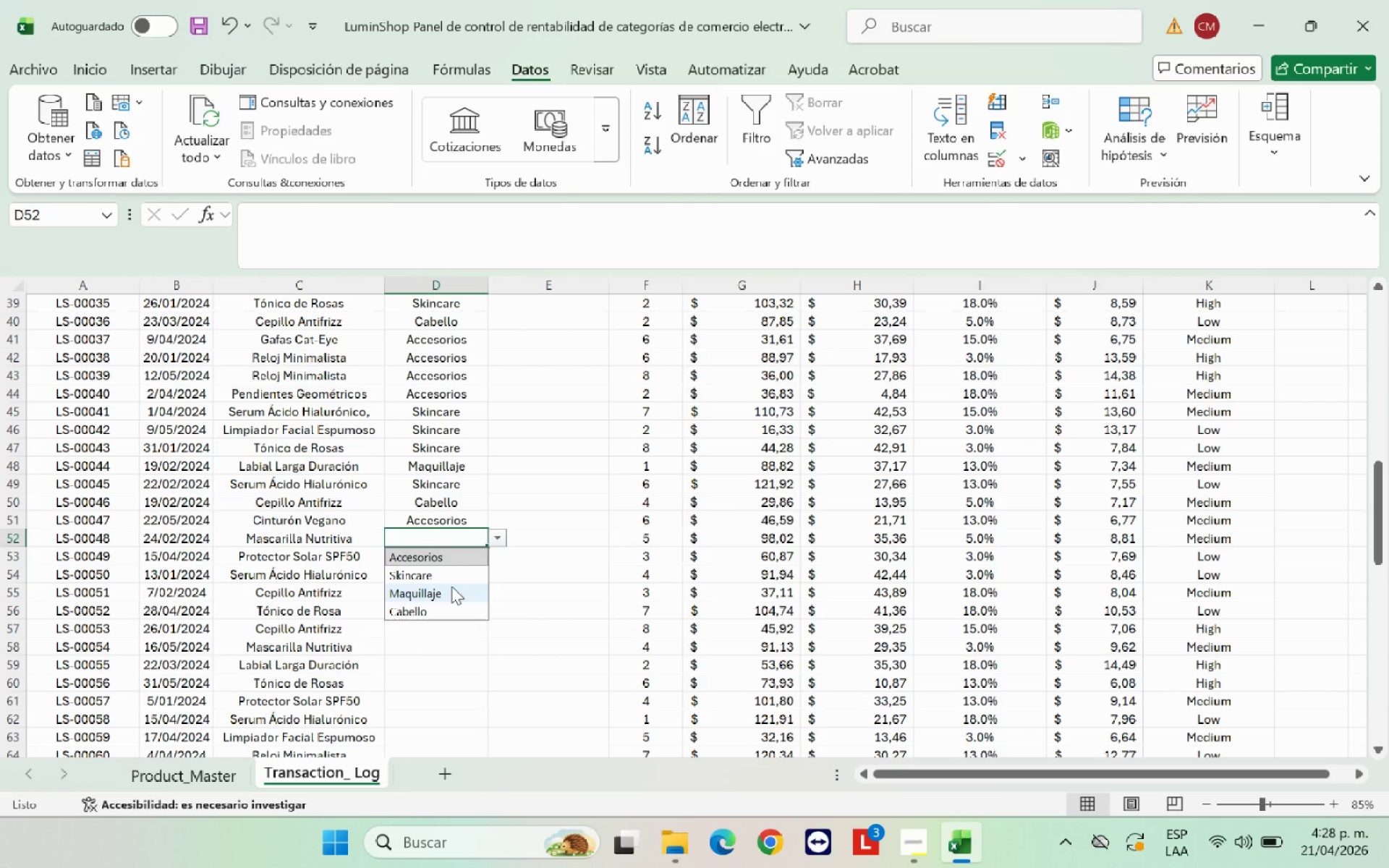 
left_click([446, 592])
 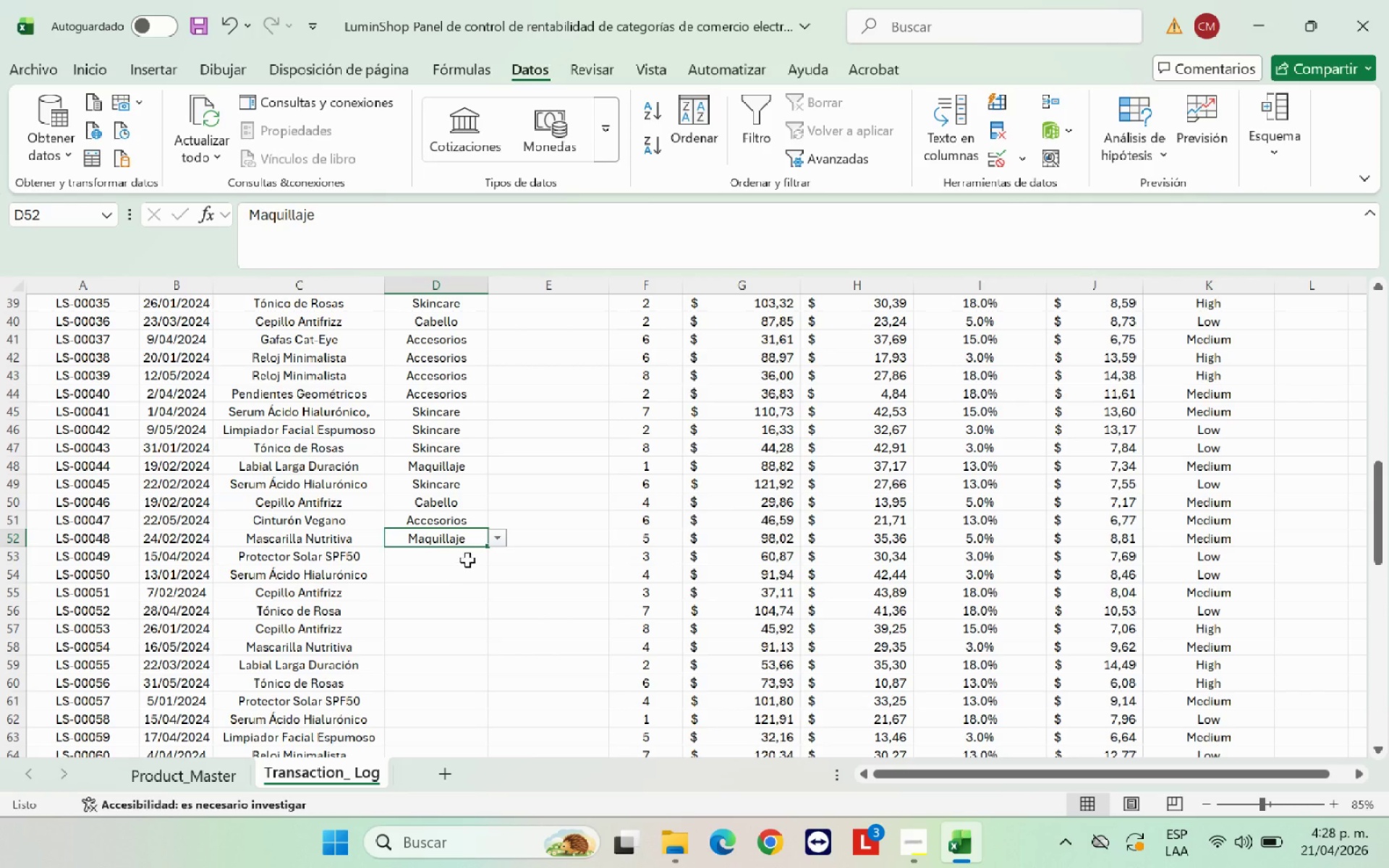 
left_click([468, 555])
 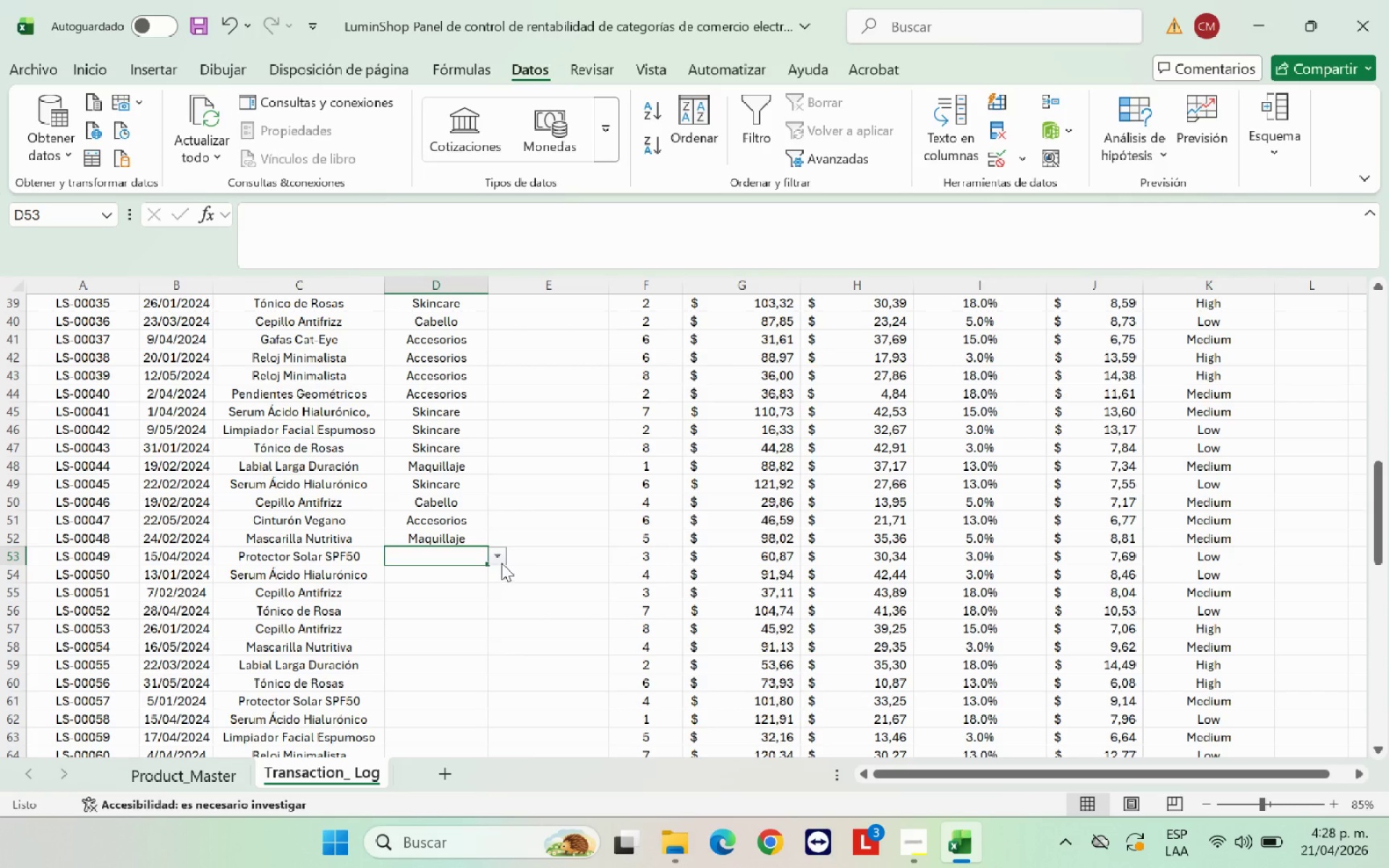 
left_click([501, 561])
 